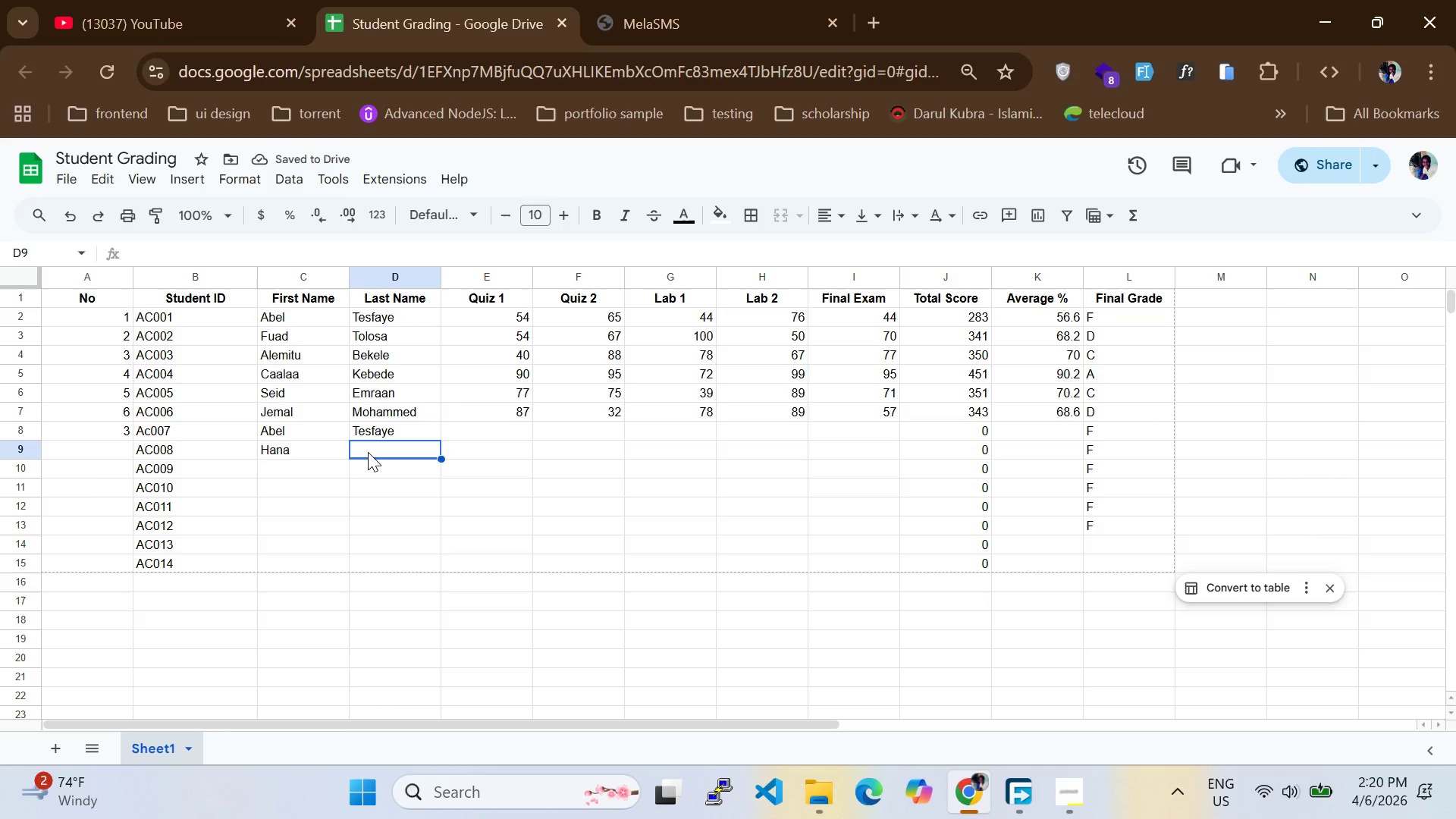 
type(bekele)
 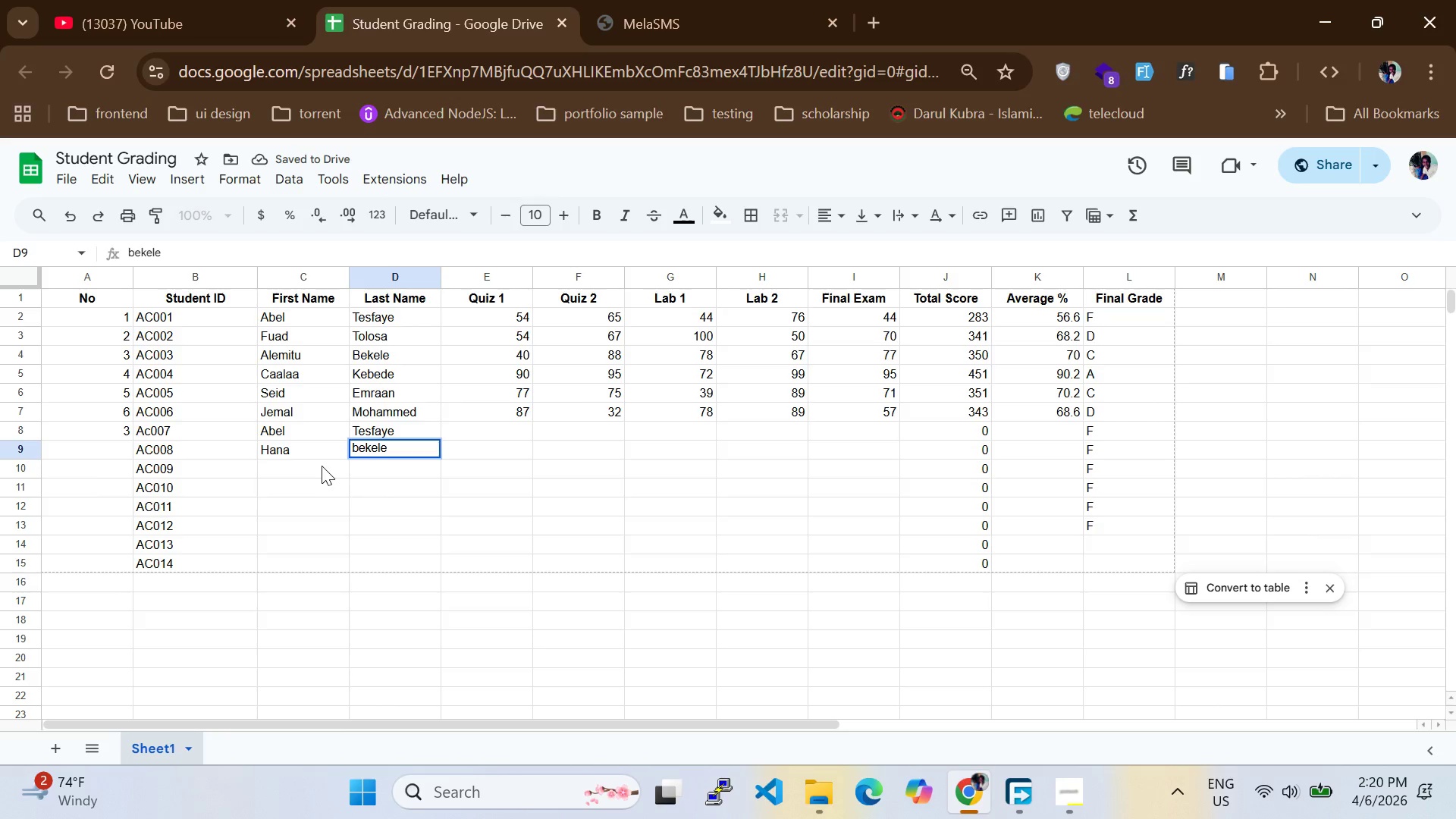 
left_click([322, 466])
 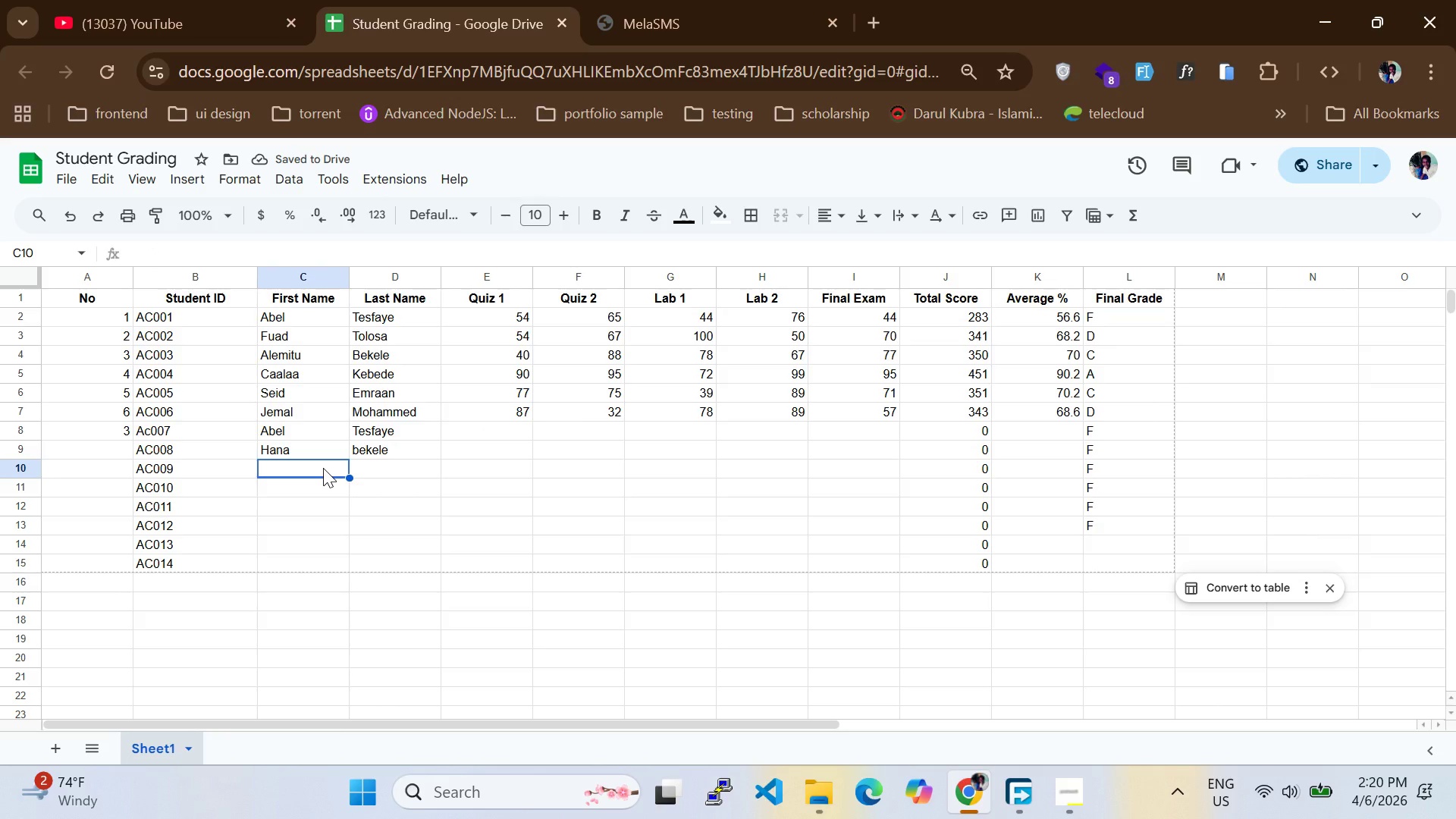 
type(samuel)
 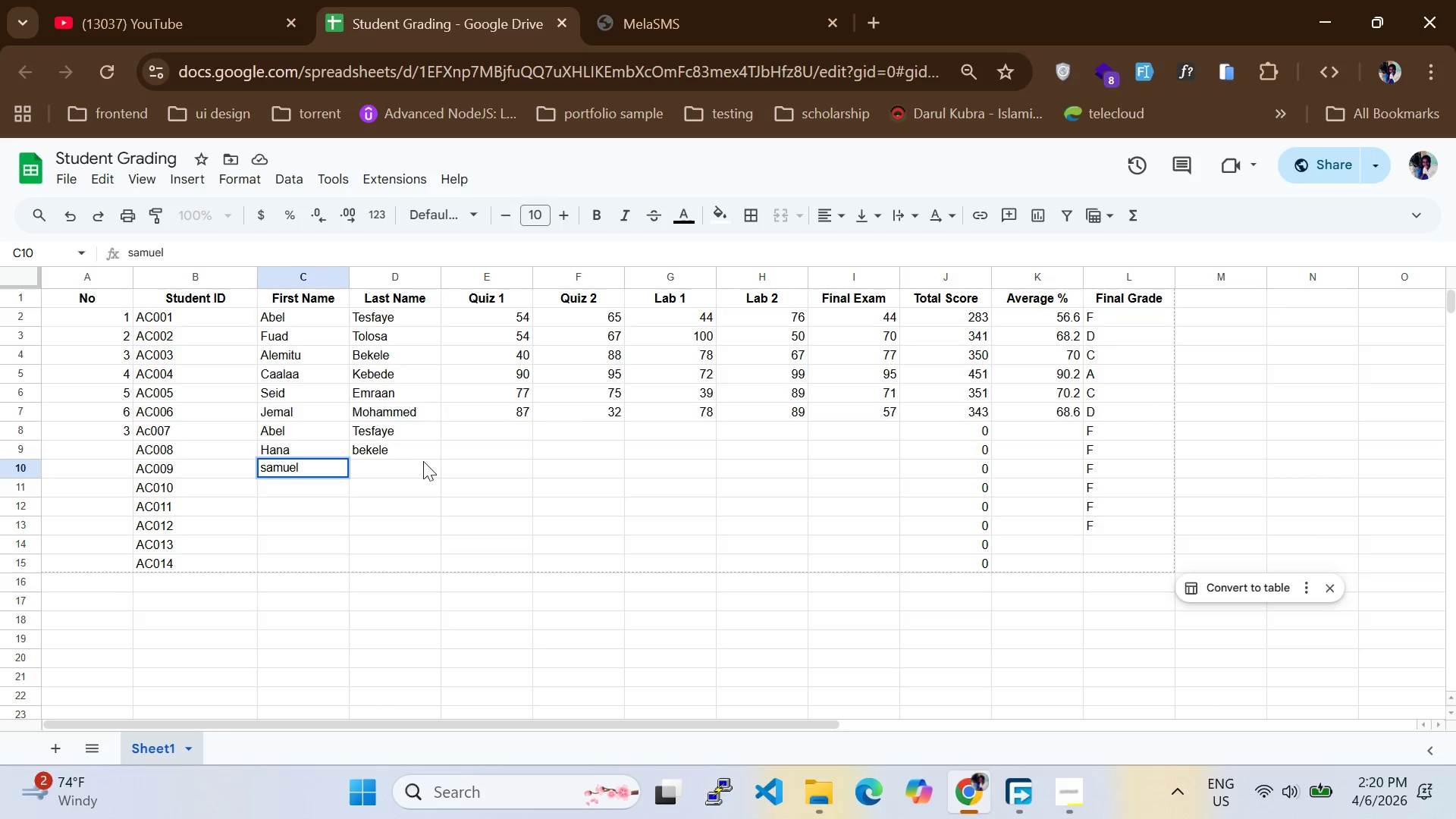 
left_click([423, 463])
 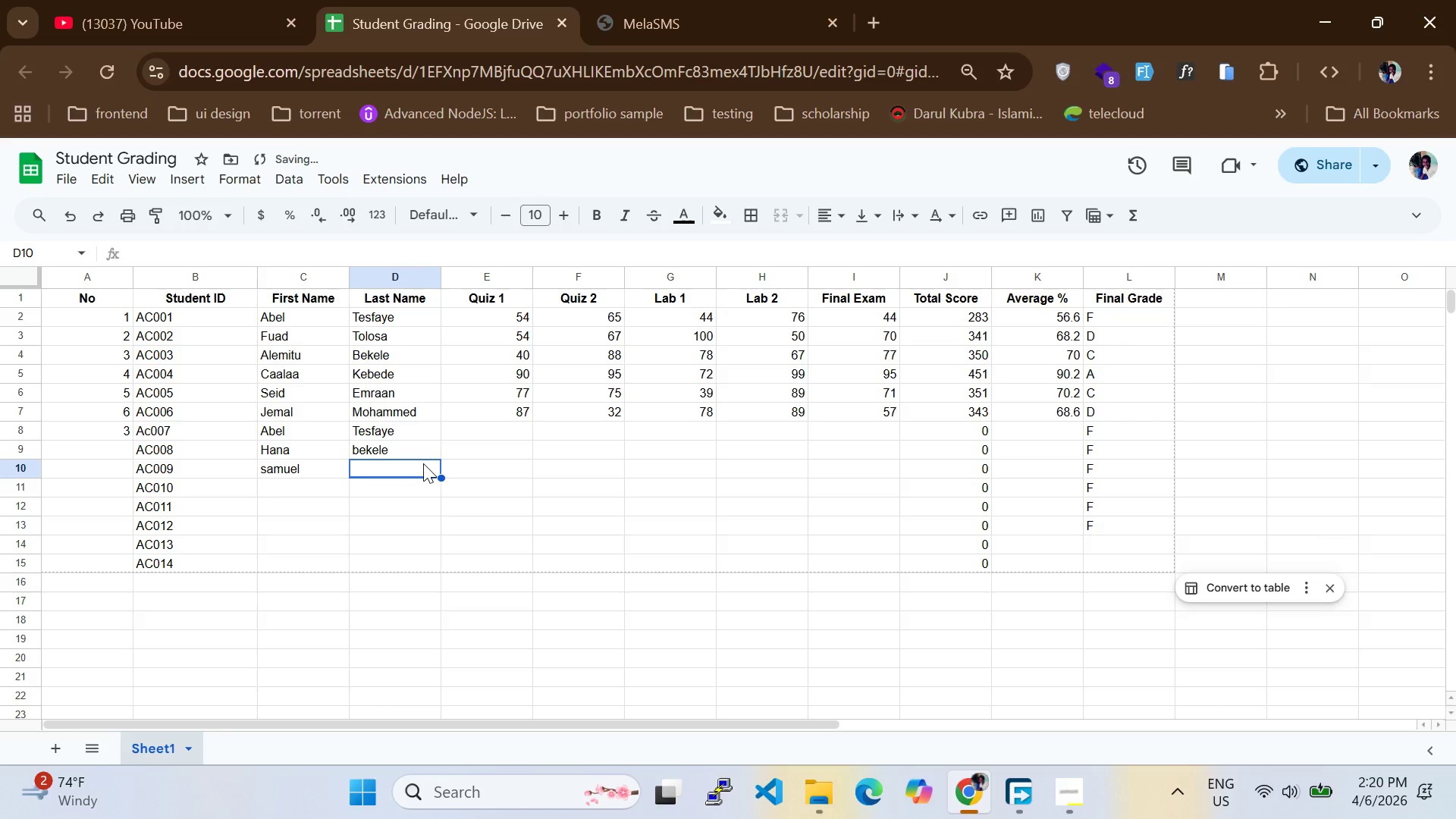 
type(Tadesee)
 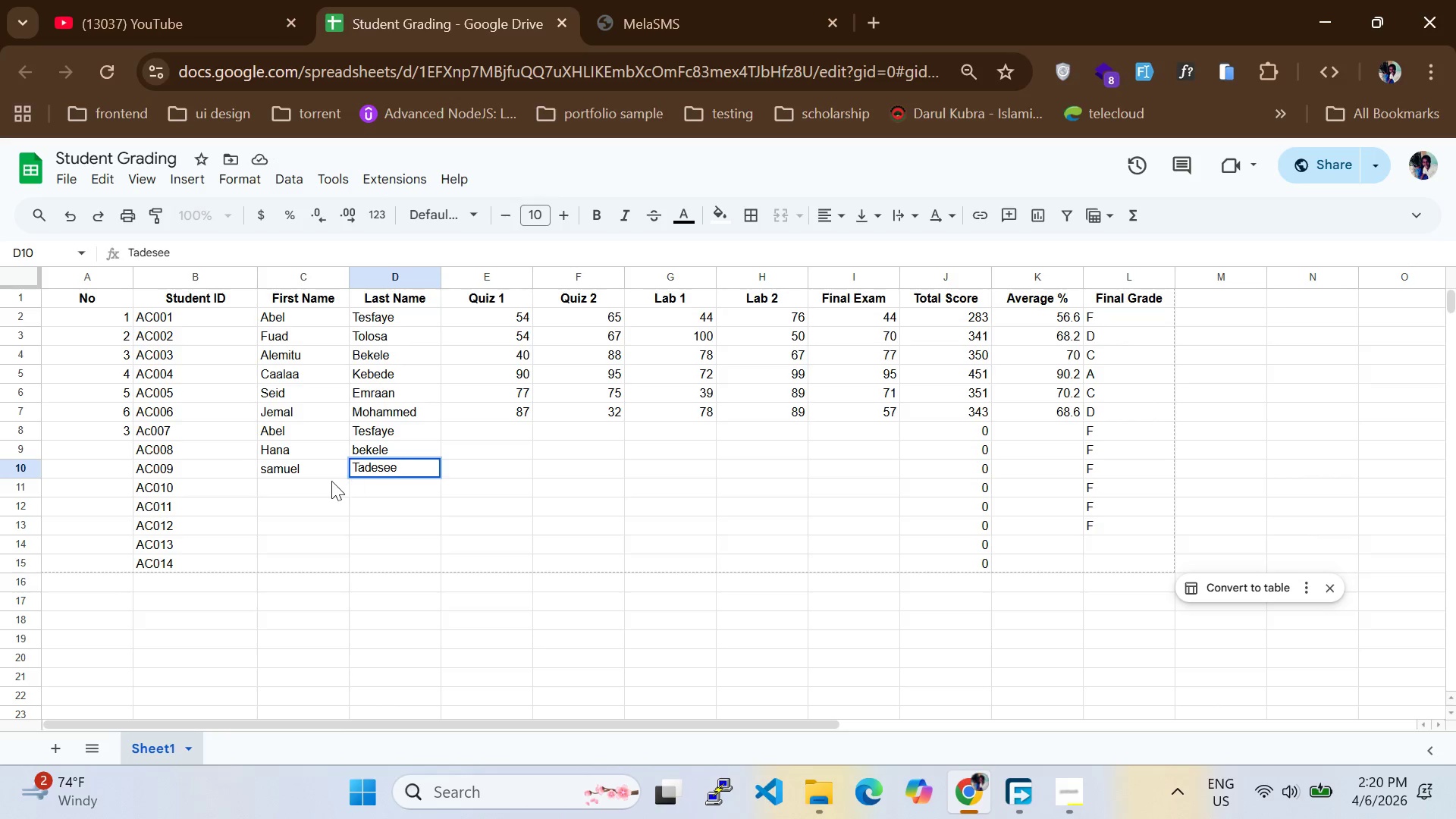 
left_click([330, 481])
 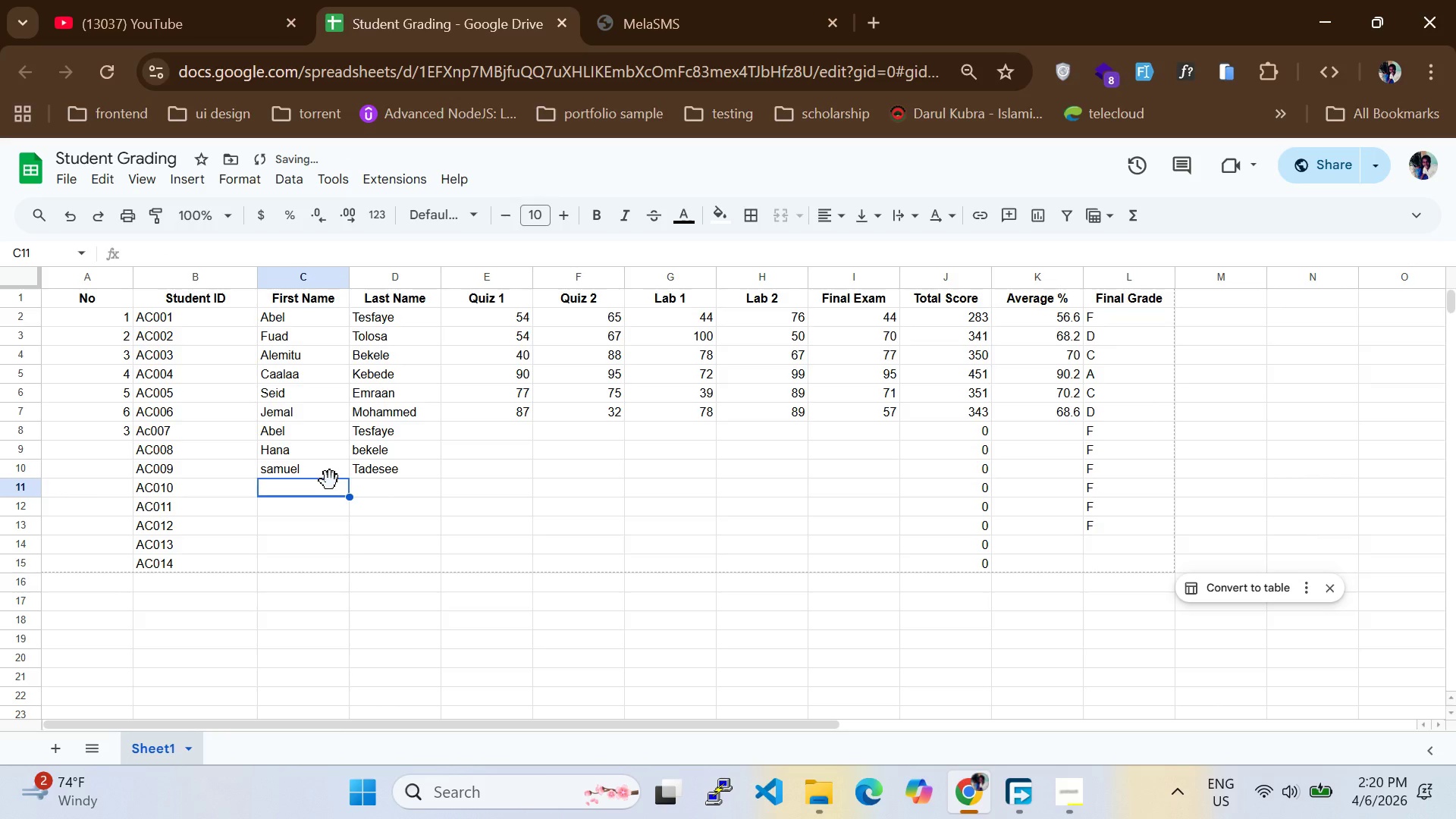 
type(Liya)
 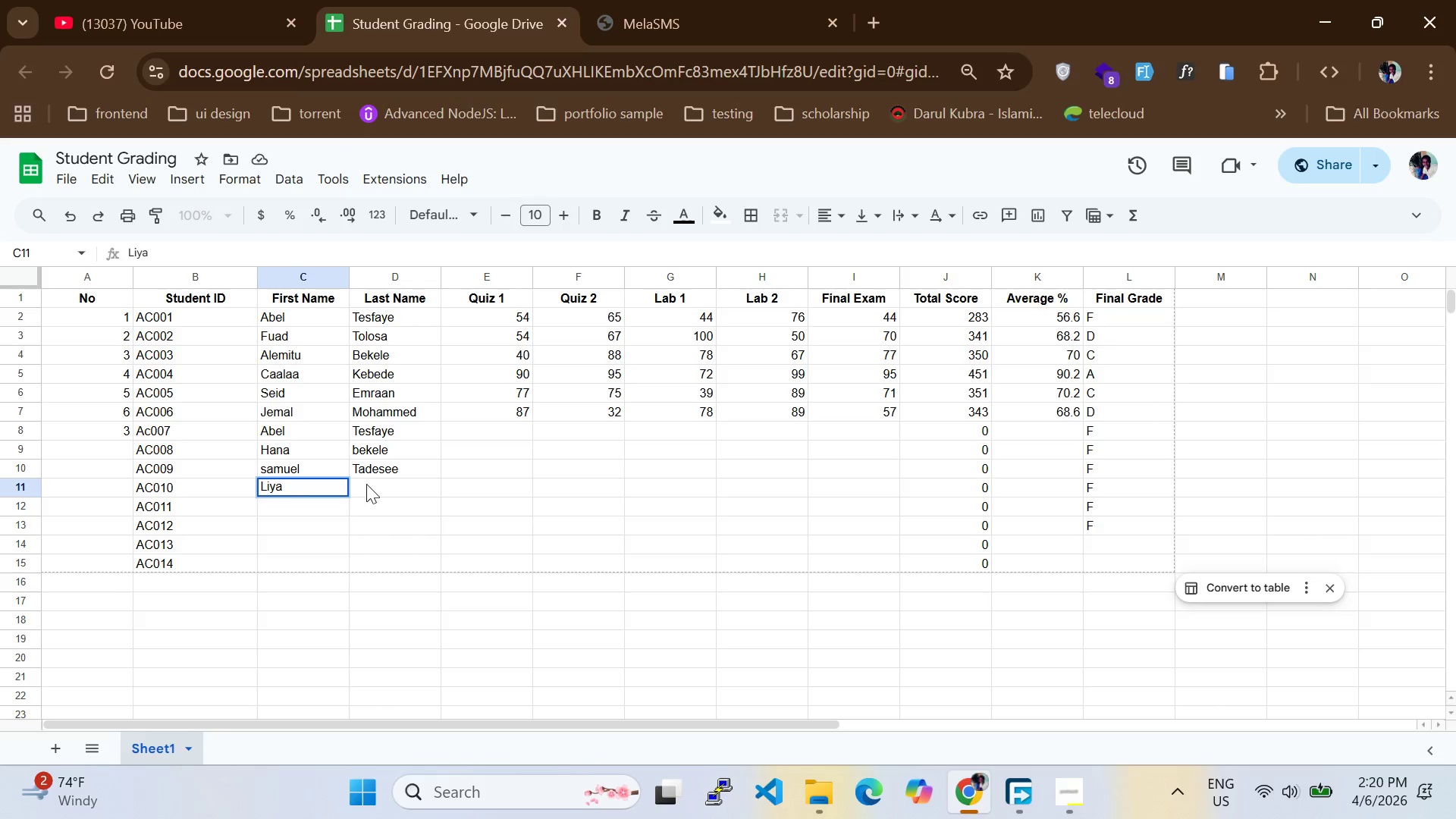 
left_click([366, 484])
 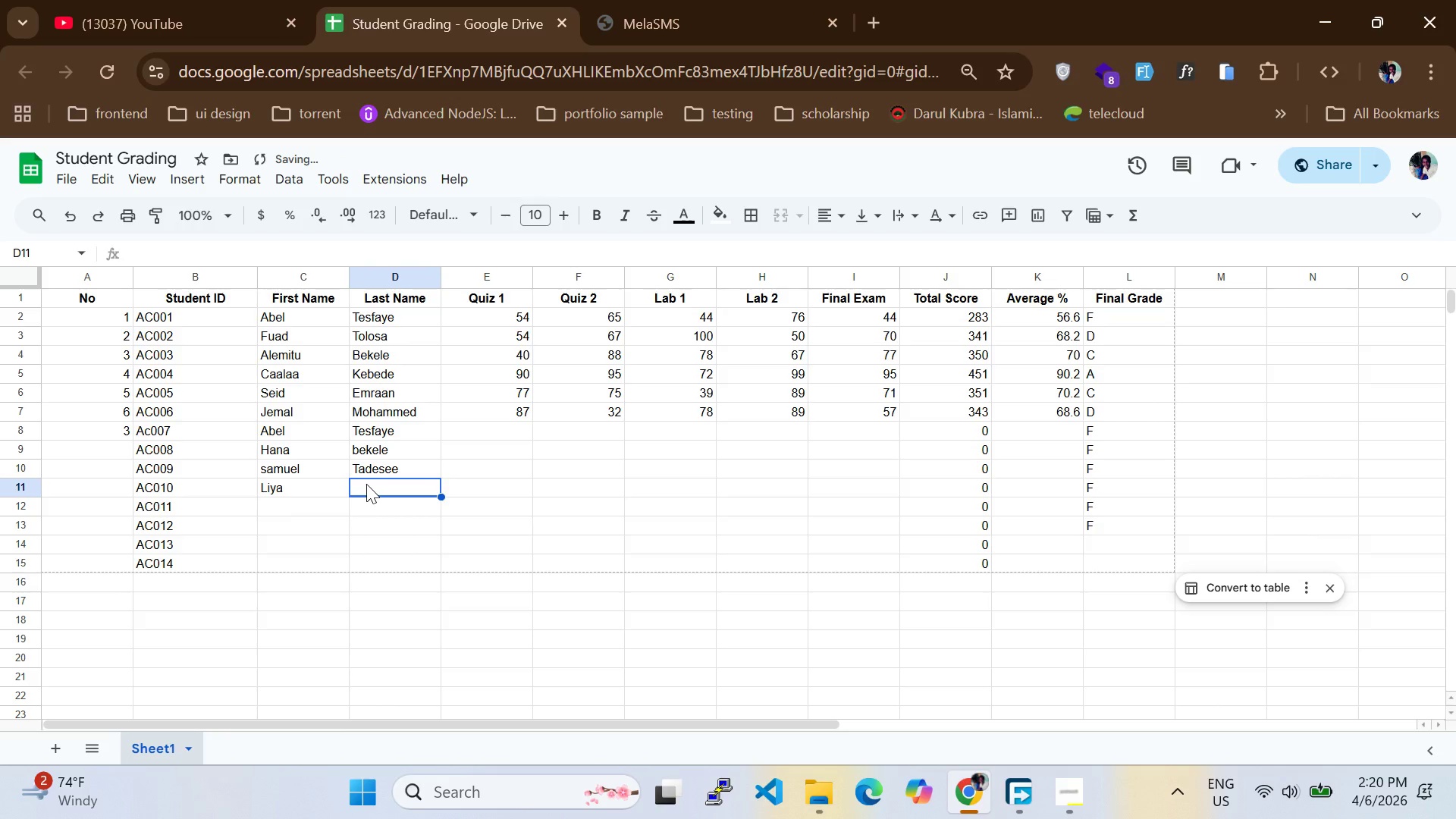 
type(Getachew)
 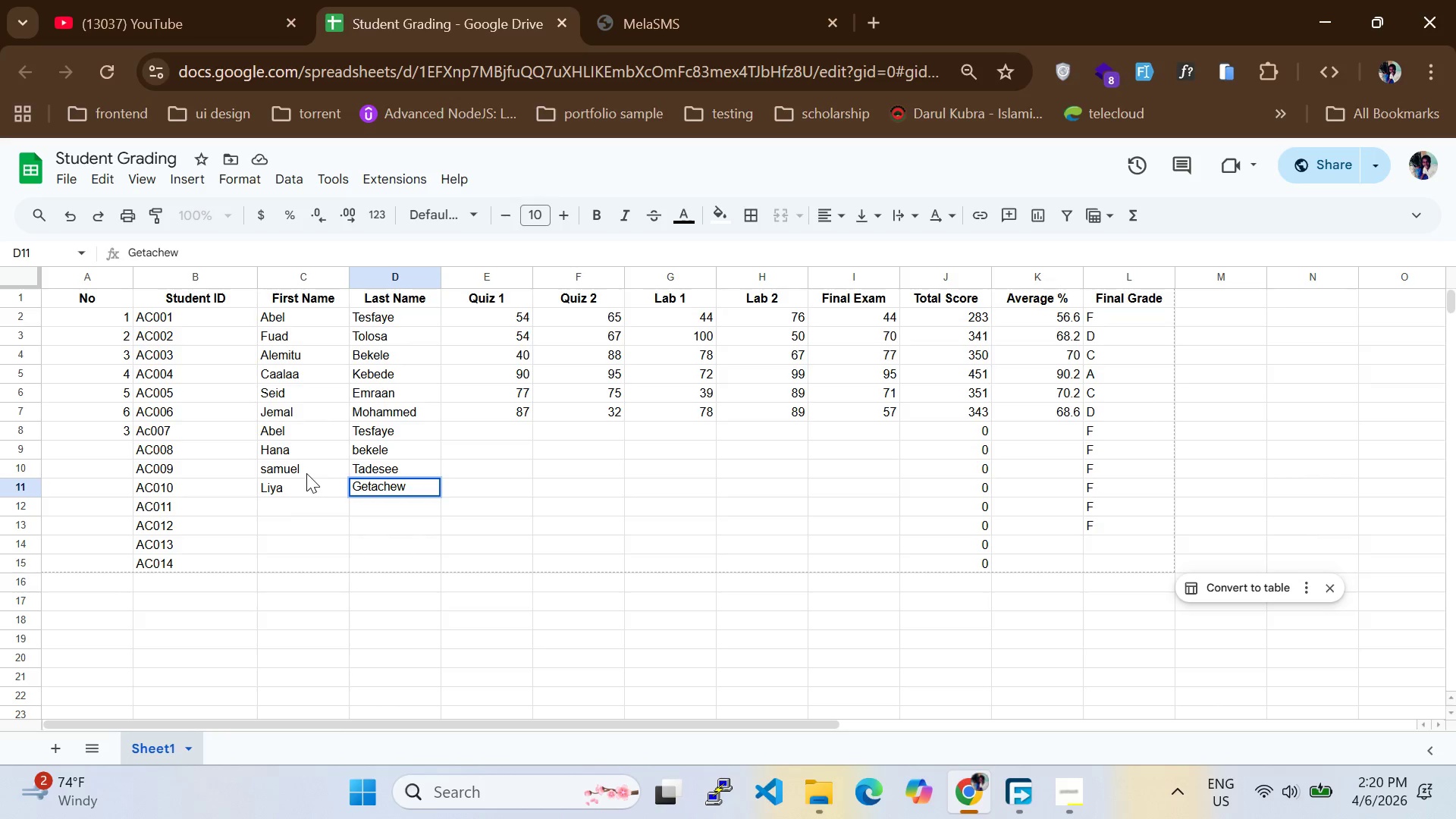 
left_click([272, 472])
 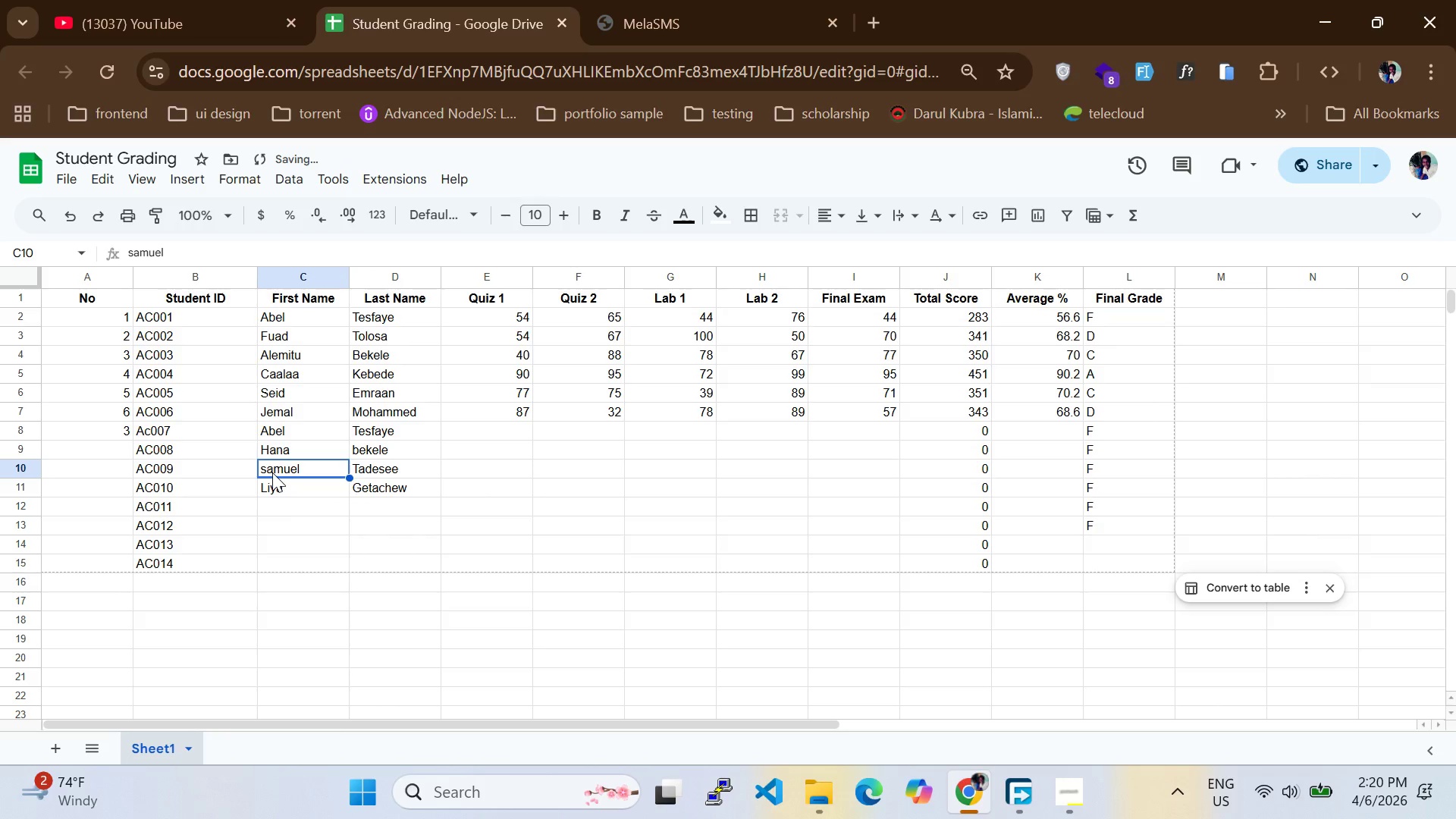 
key(ArrowLeft)
 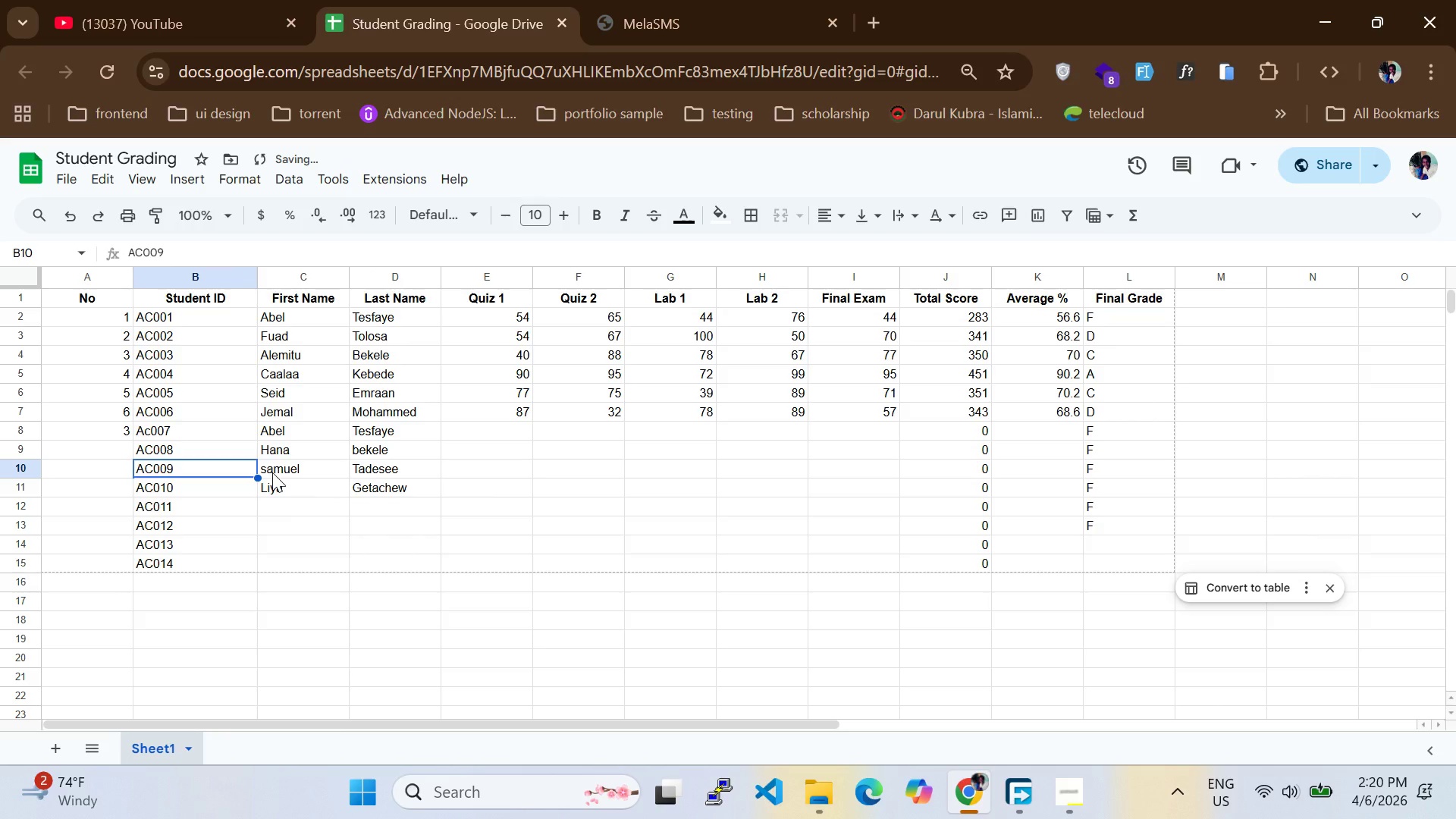 
double_click([272, 472])
 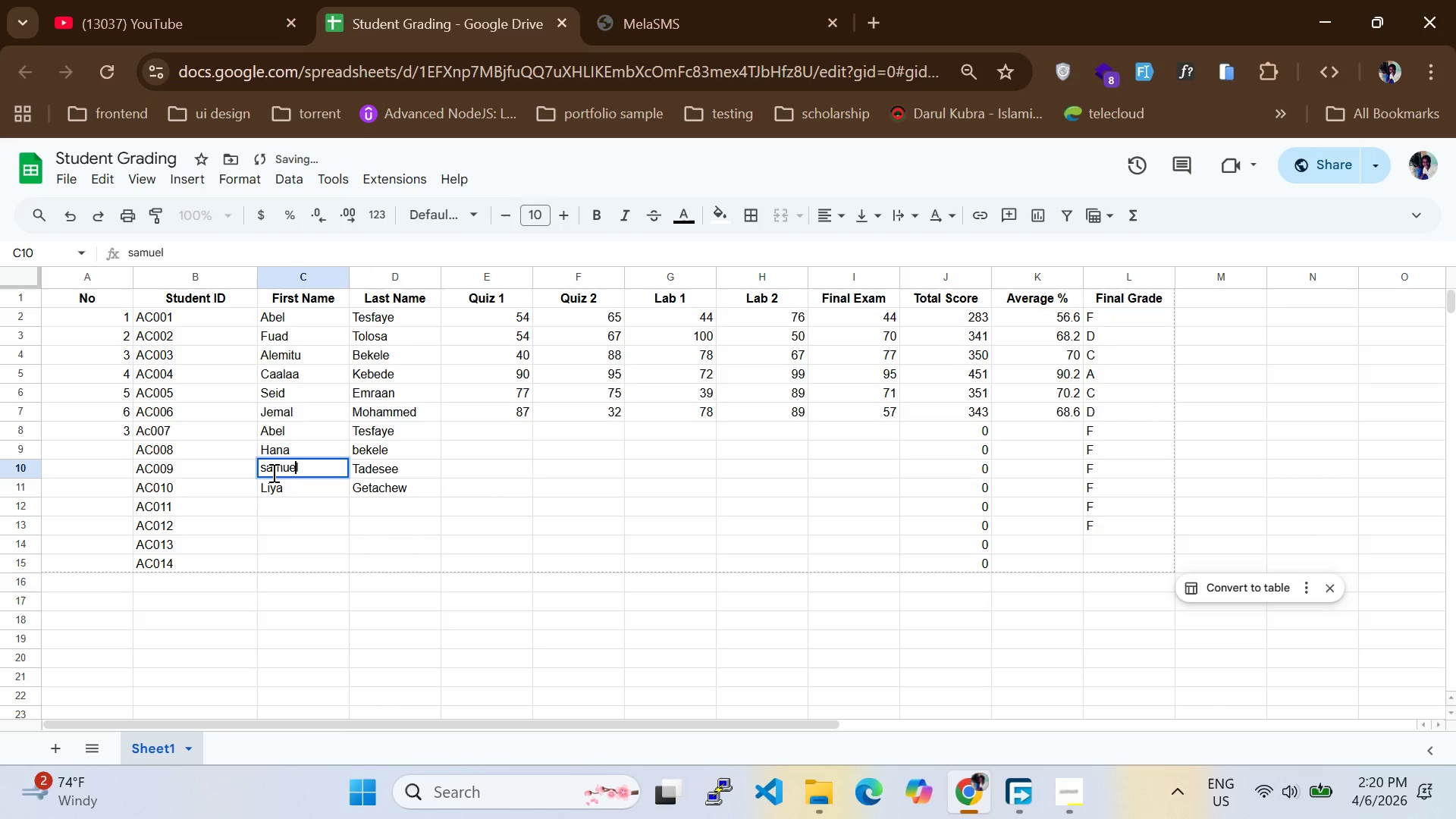 
left_click([272, 472])
 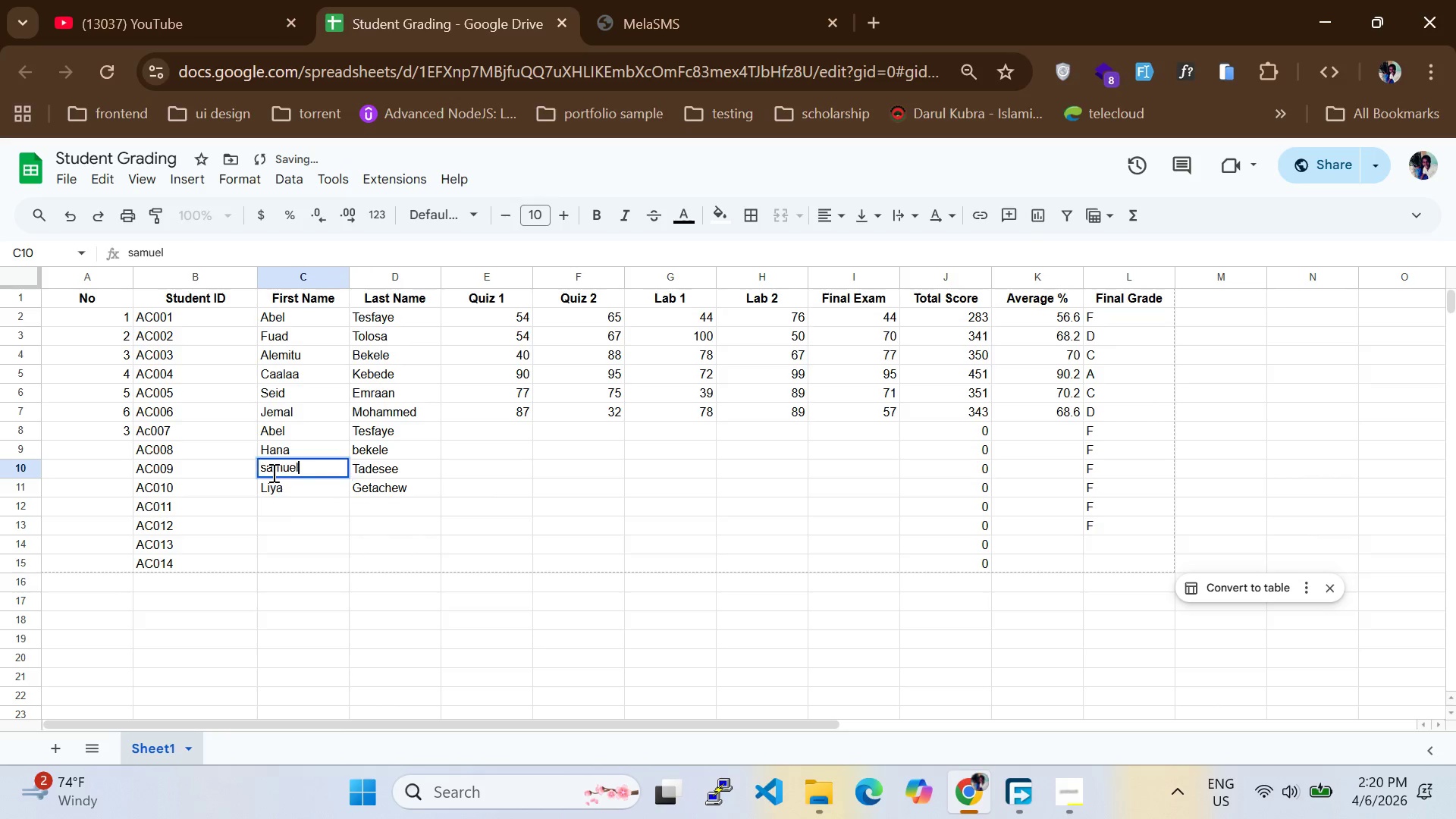 
key(ArrowLeft)
 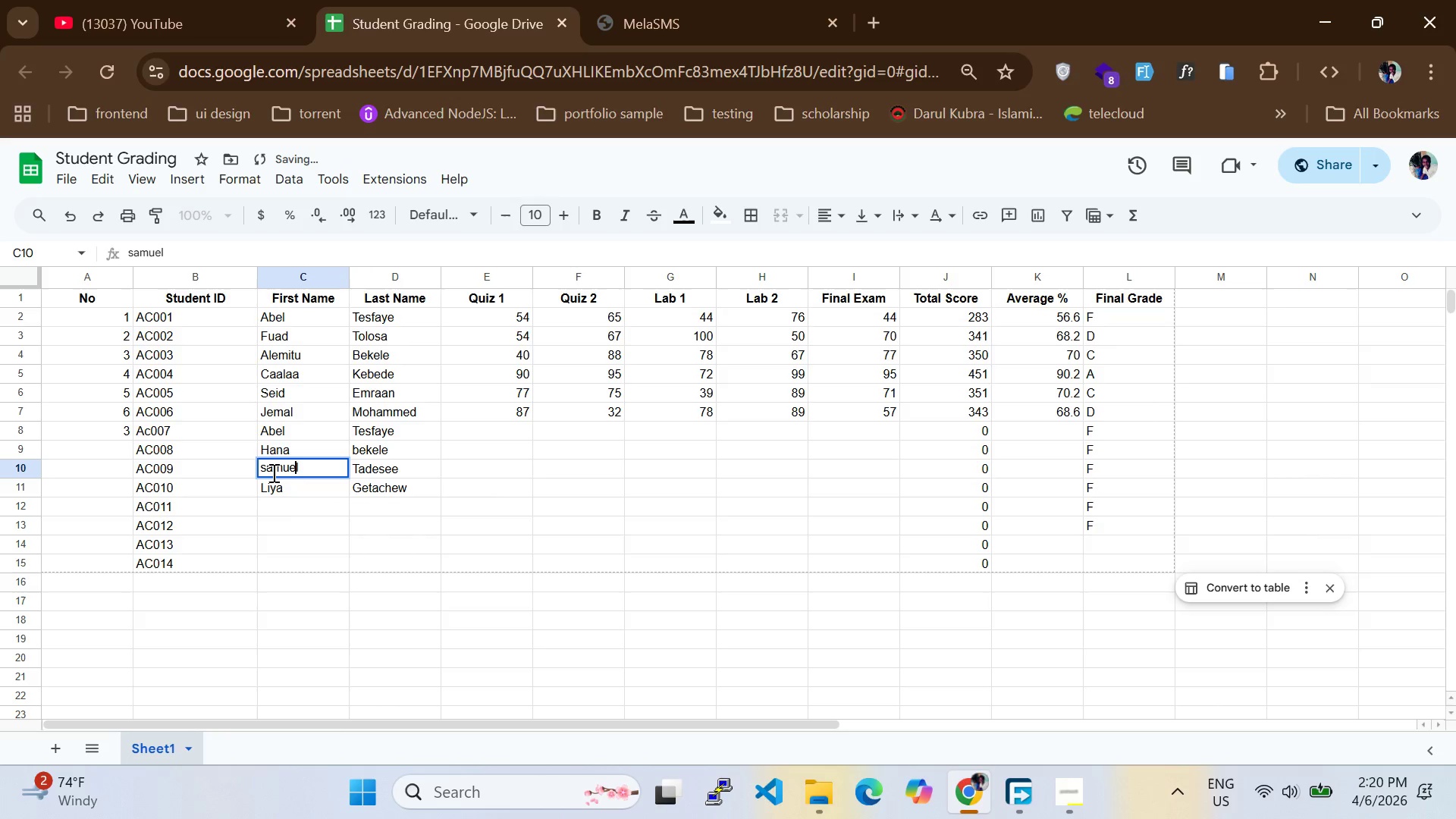 
key(ArrowLeft)
 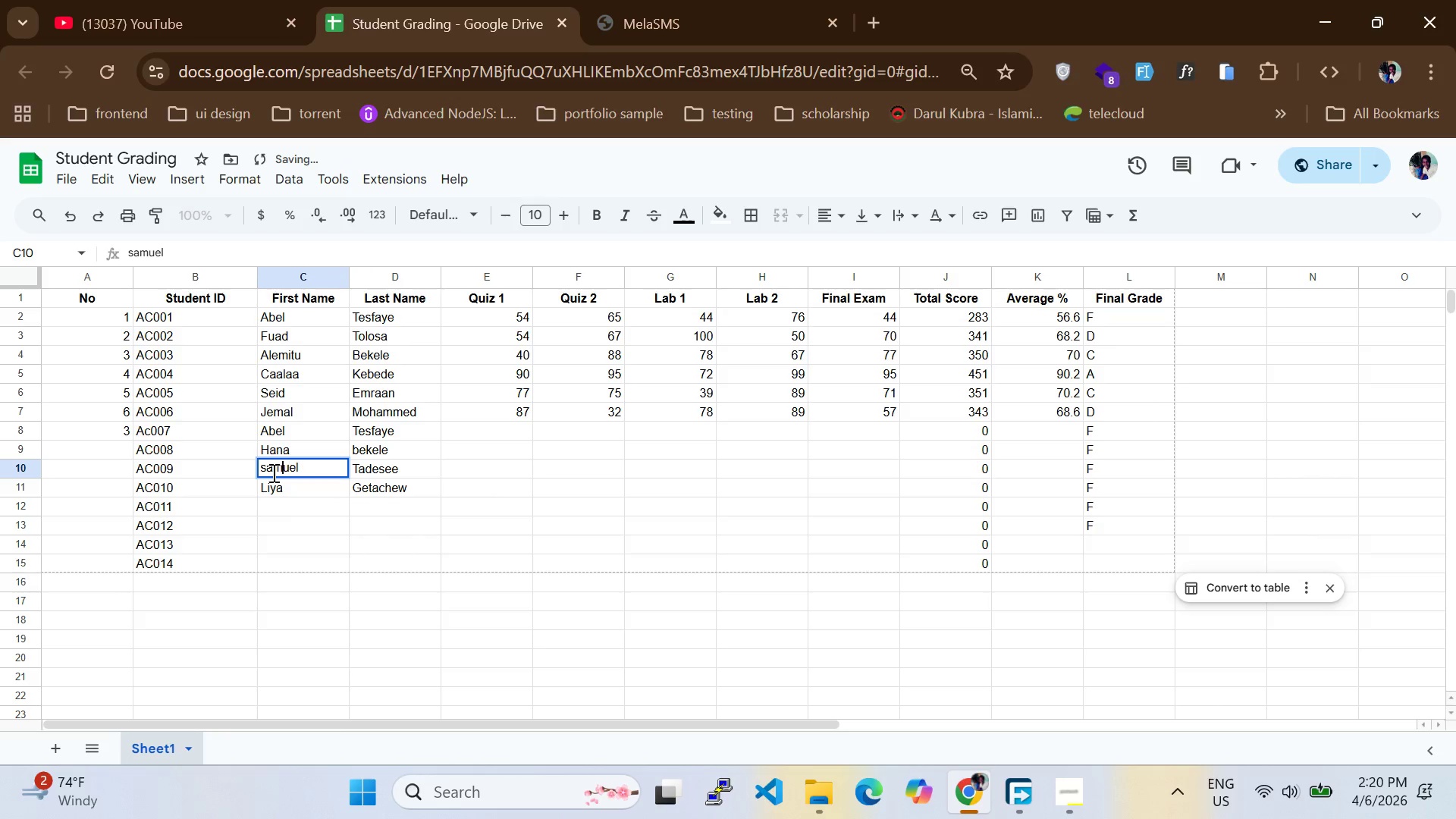 
key(ArrowLeft)
 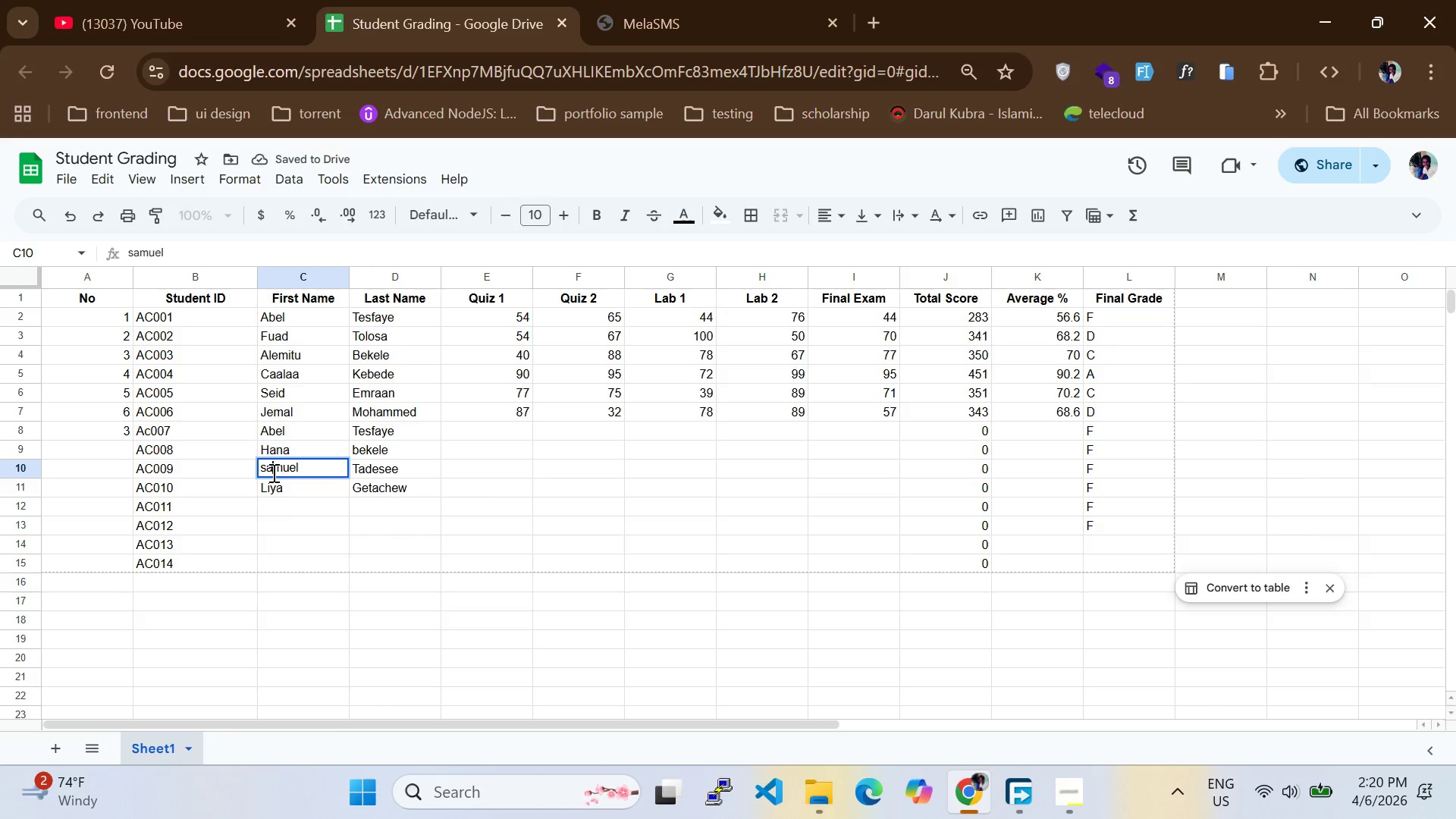 
key(ArrowLeft)
 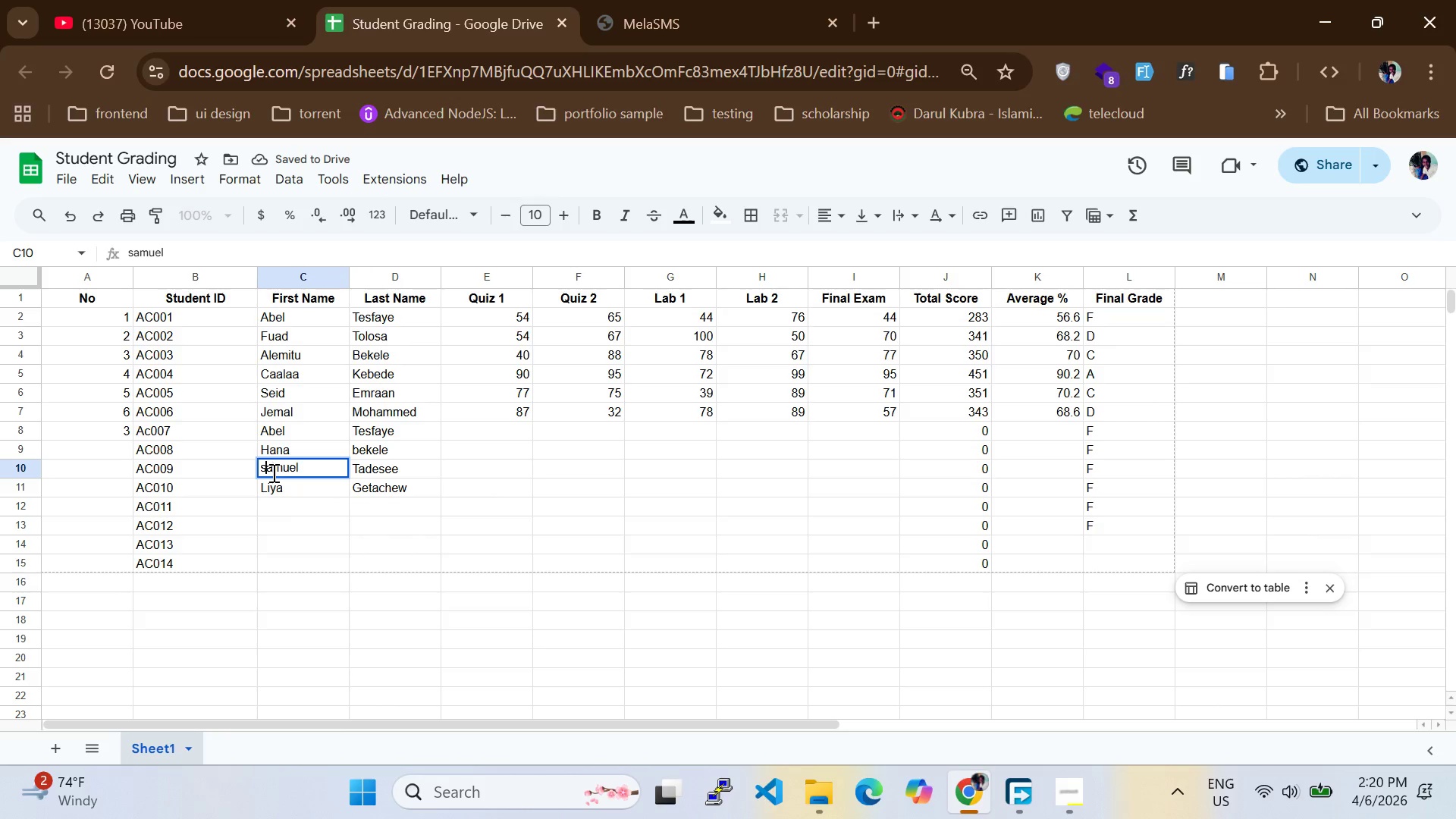 
key(ArrowLeft)
 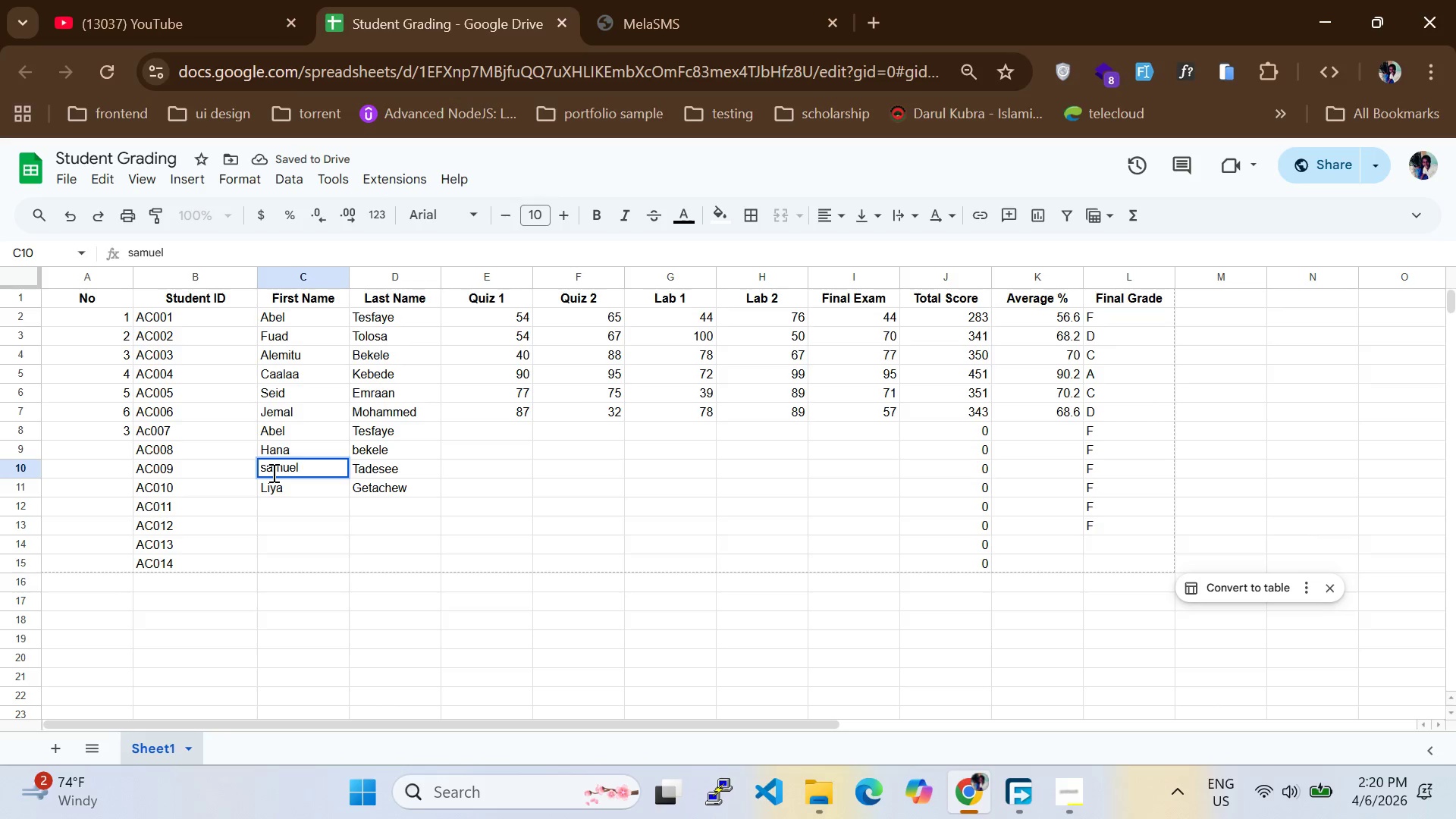 
key(Backspace)
 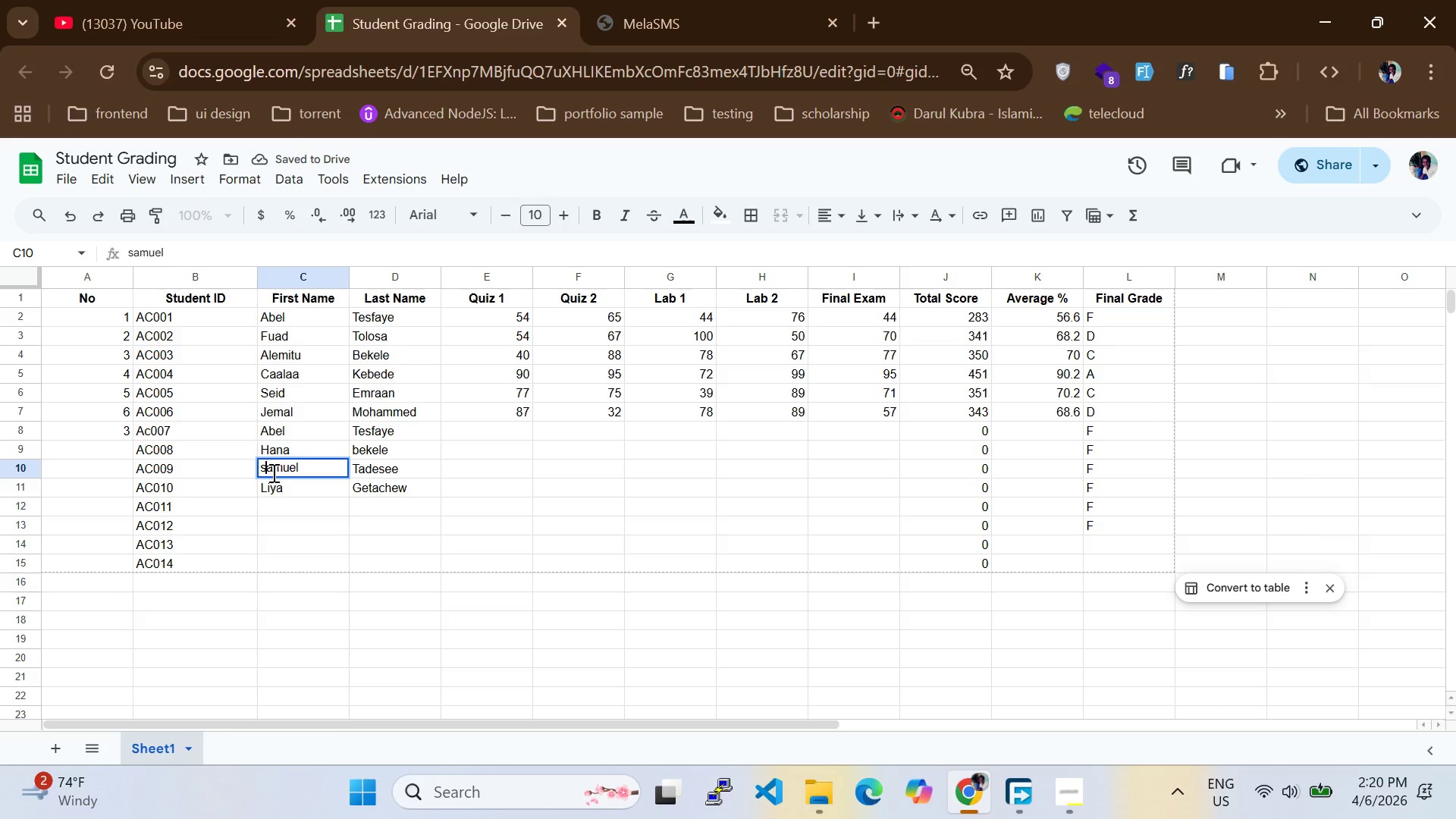 
key(S)
 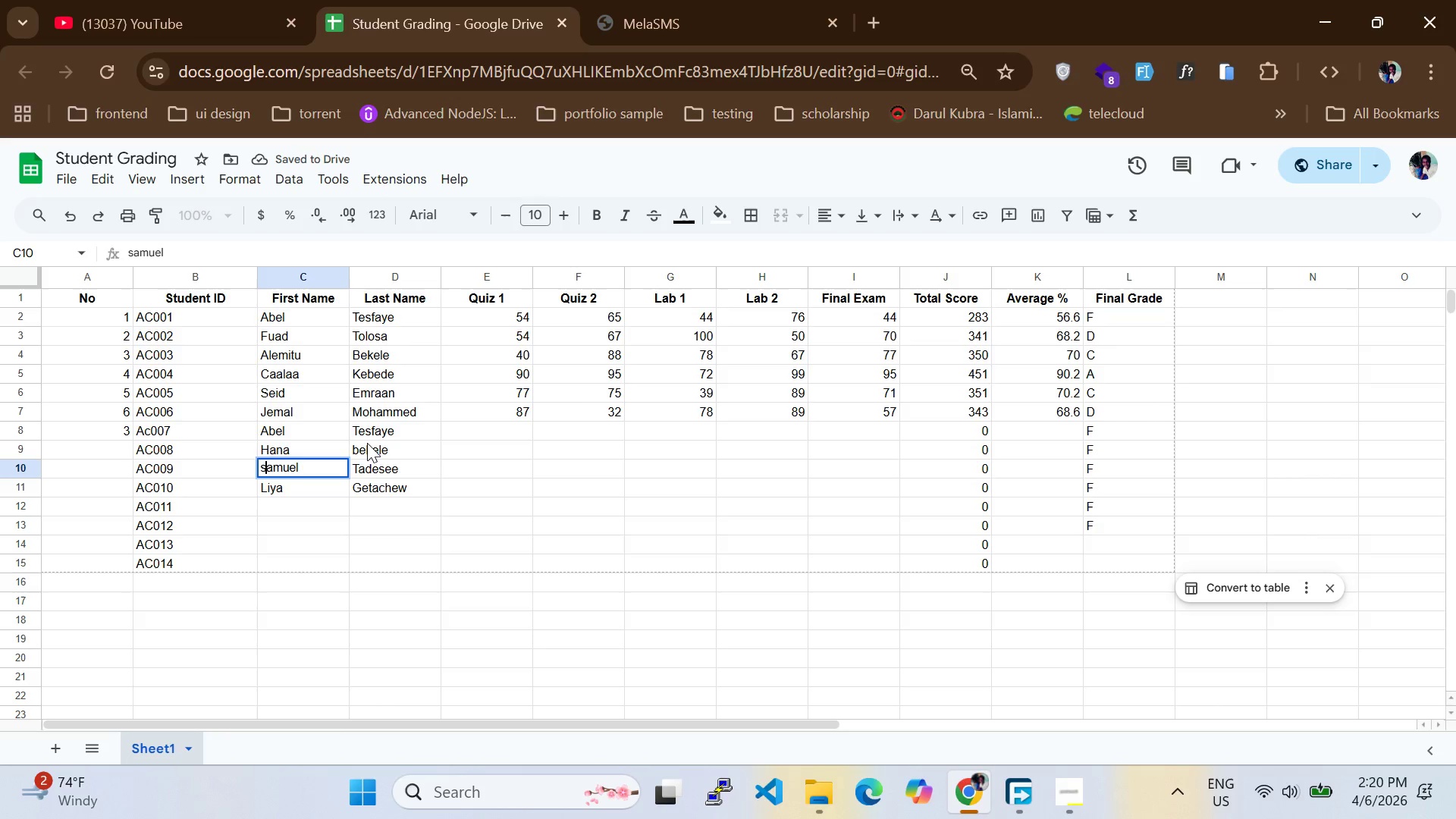 
double_click([367, 452])
 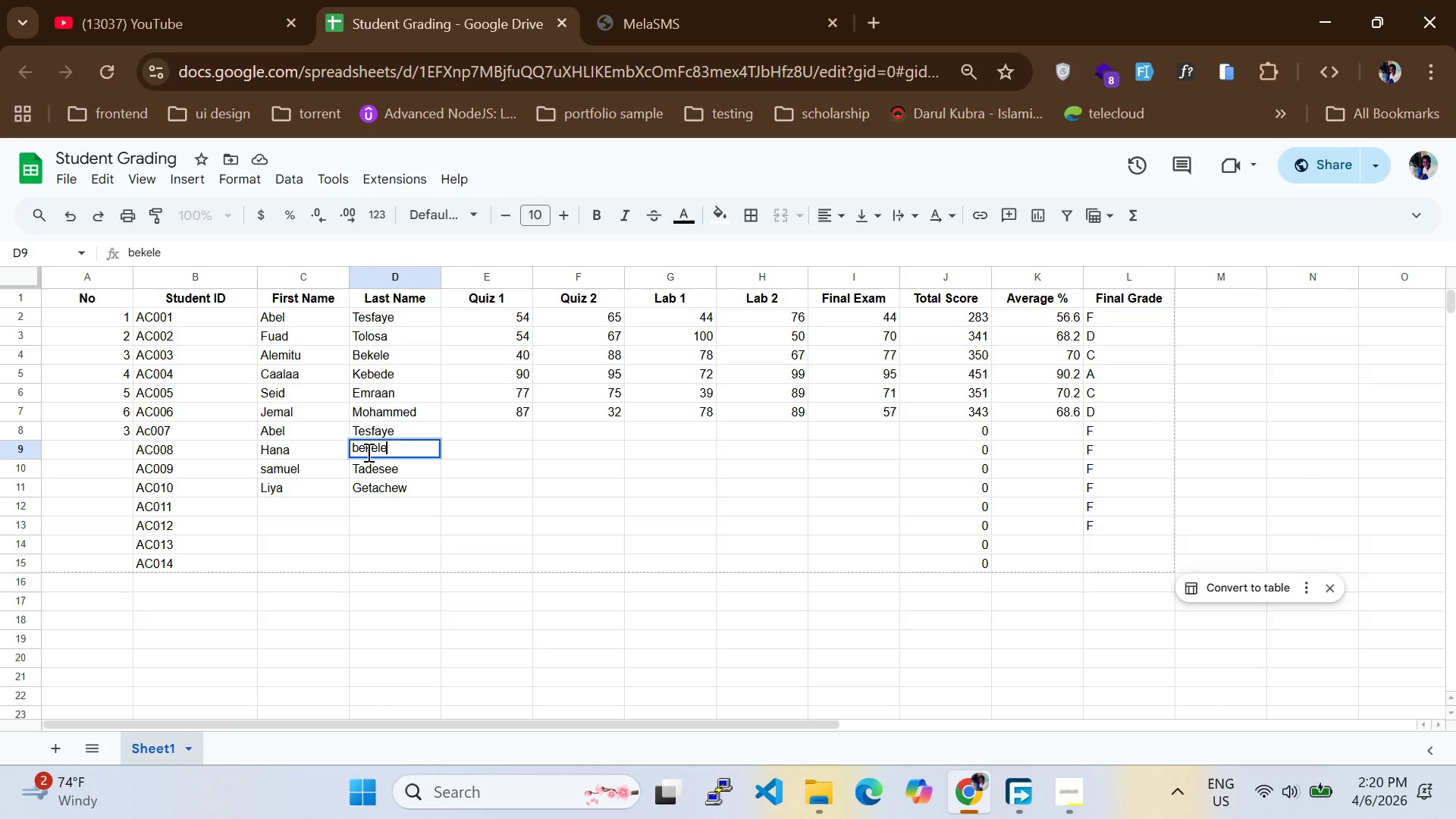 
left_click([367, 452])
 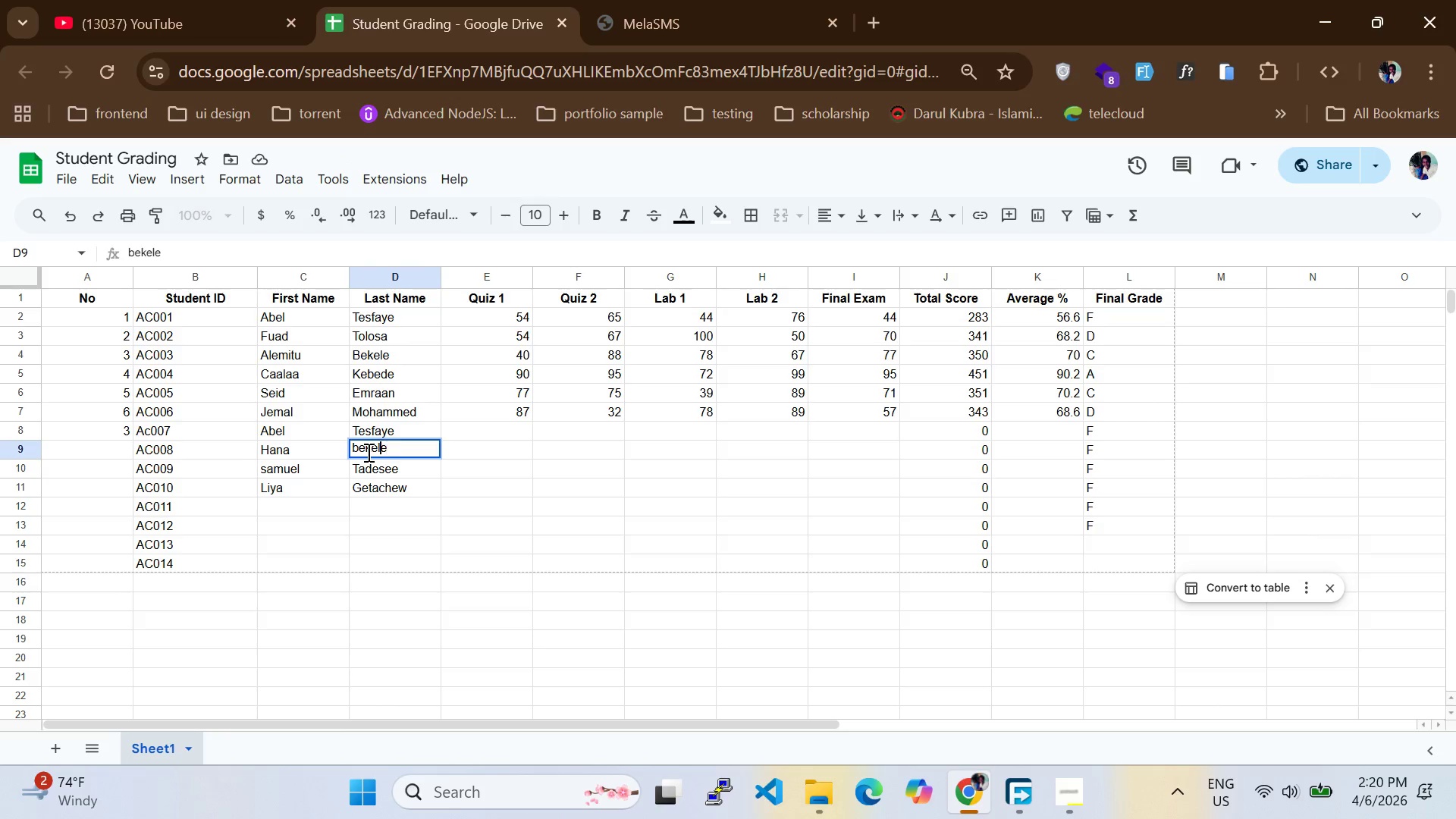 
key(ArrowLeft)
 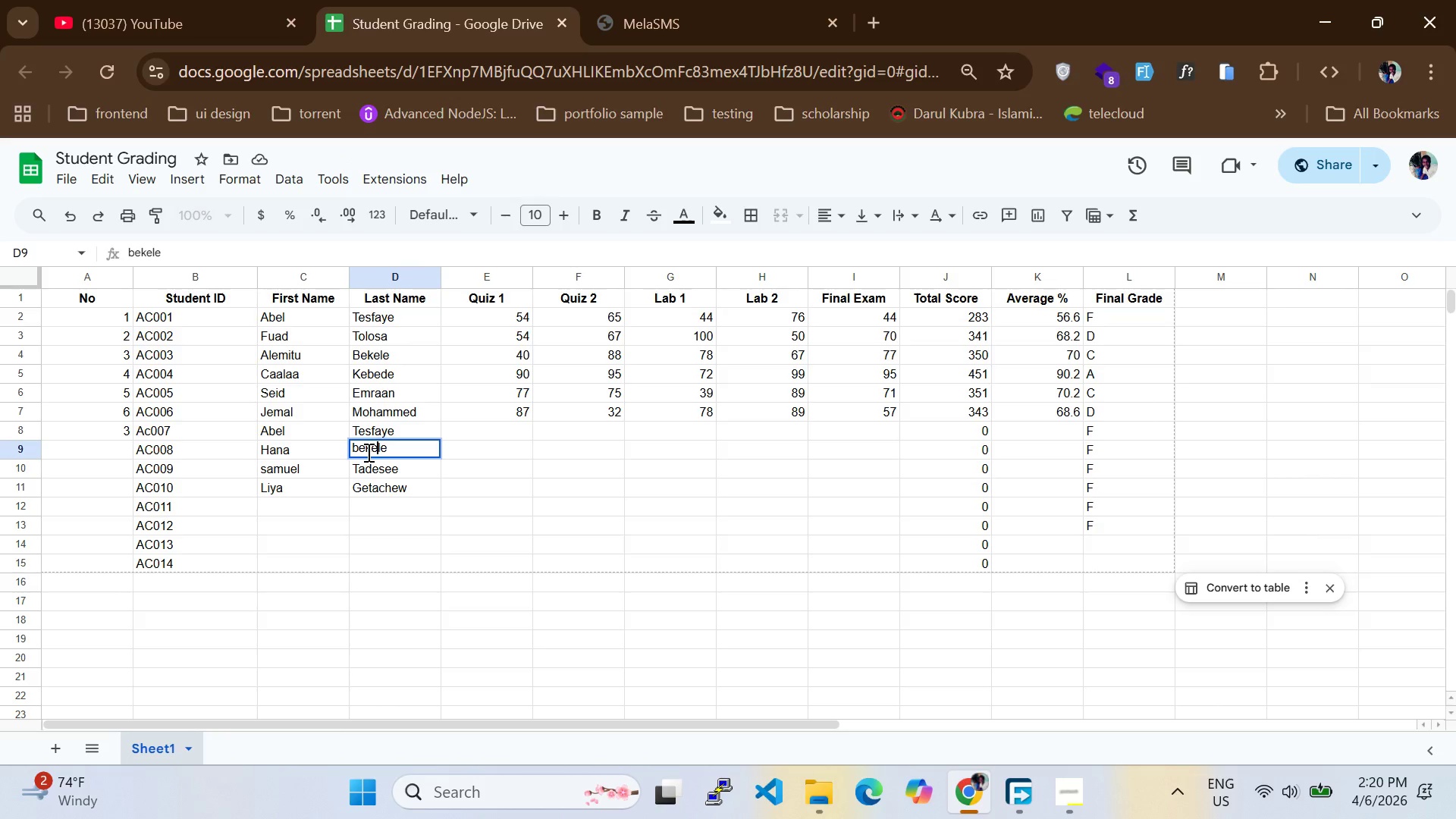 
key(ArrowLeft)
 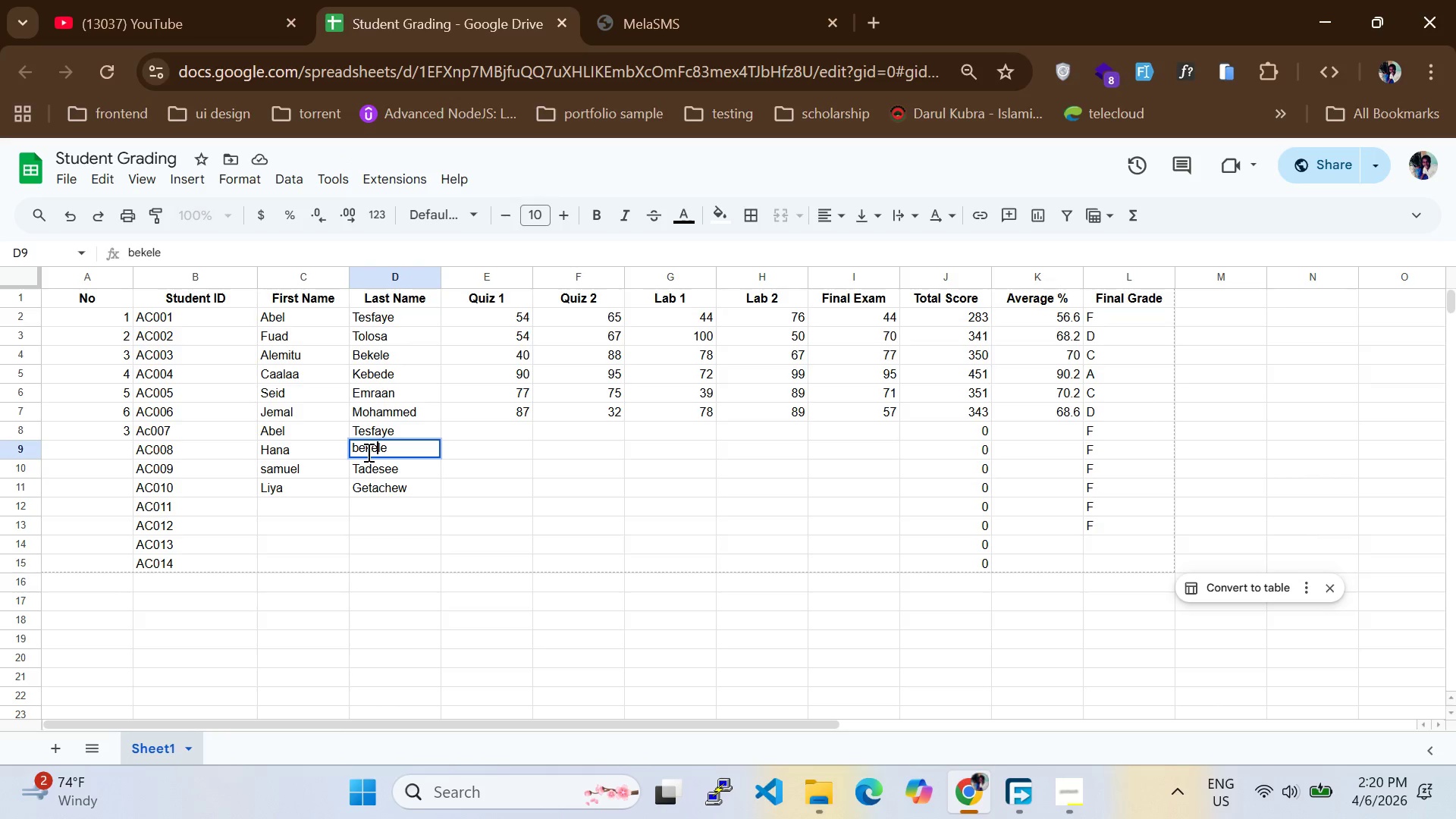 
key(ArrowLeft)
 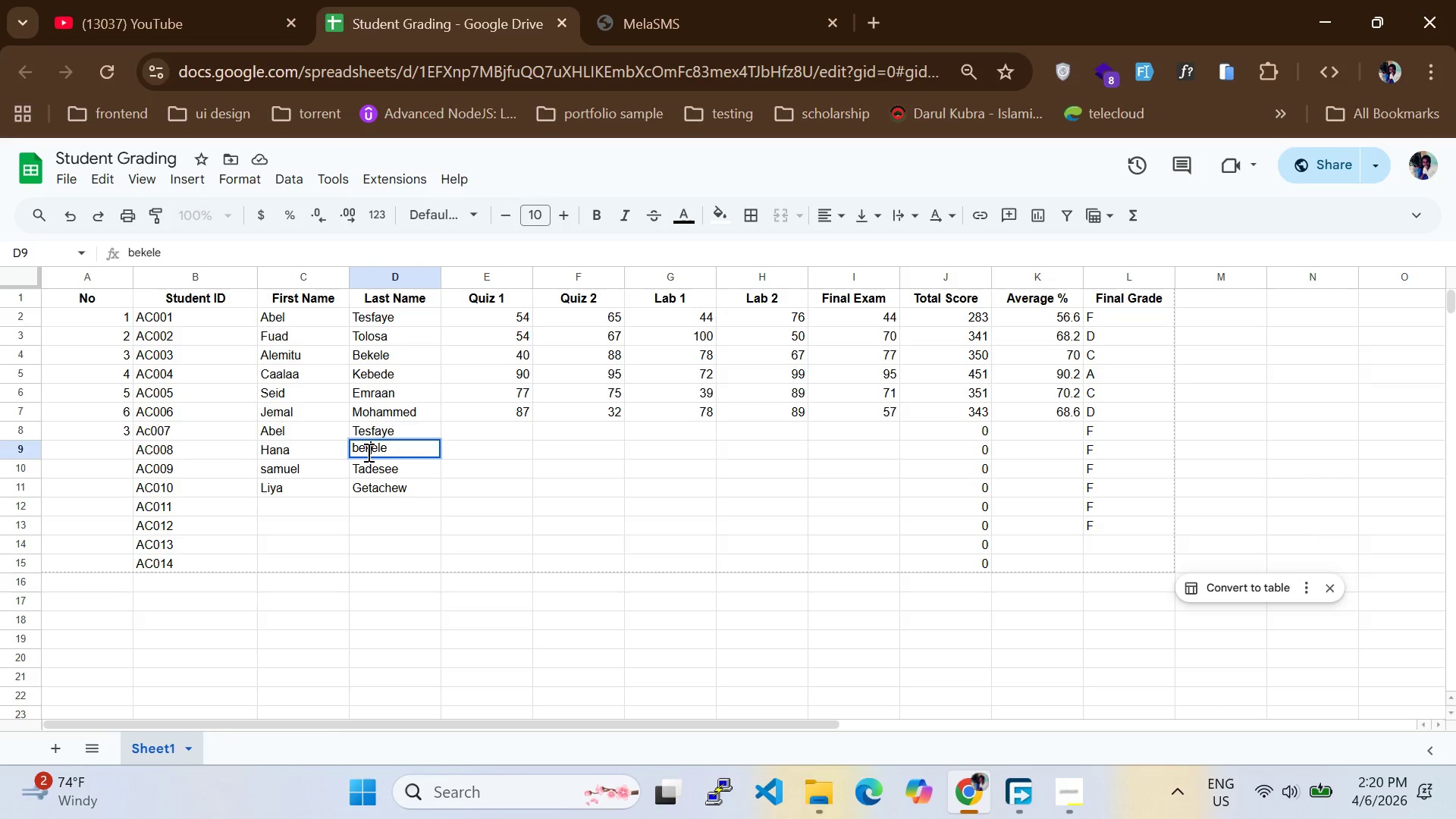 
key(ArrowLeft)
 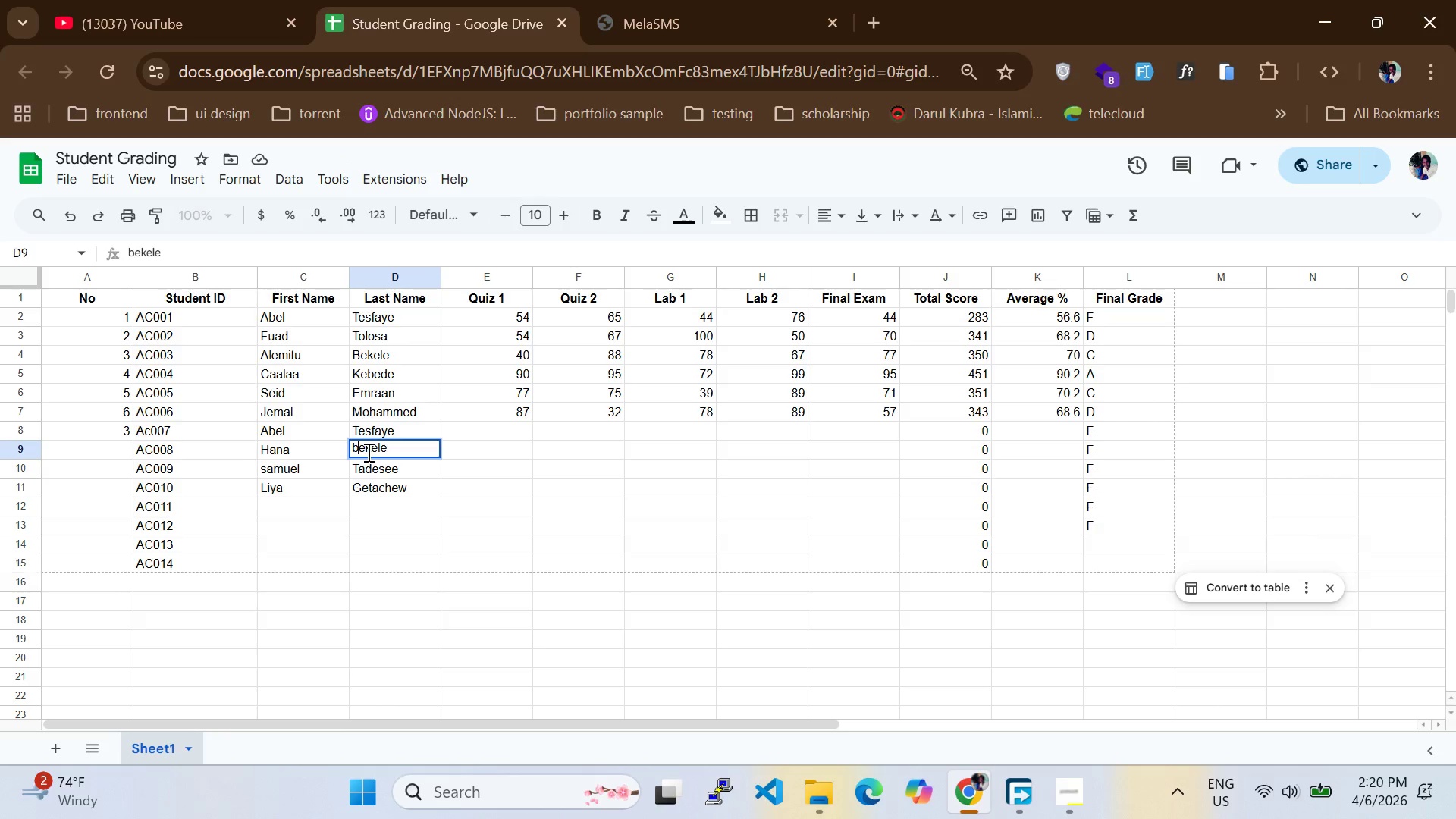 
key(ArrowLeft)
 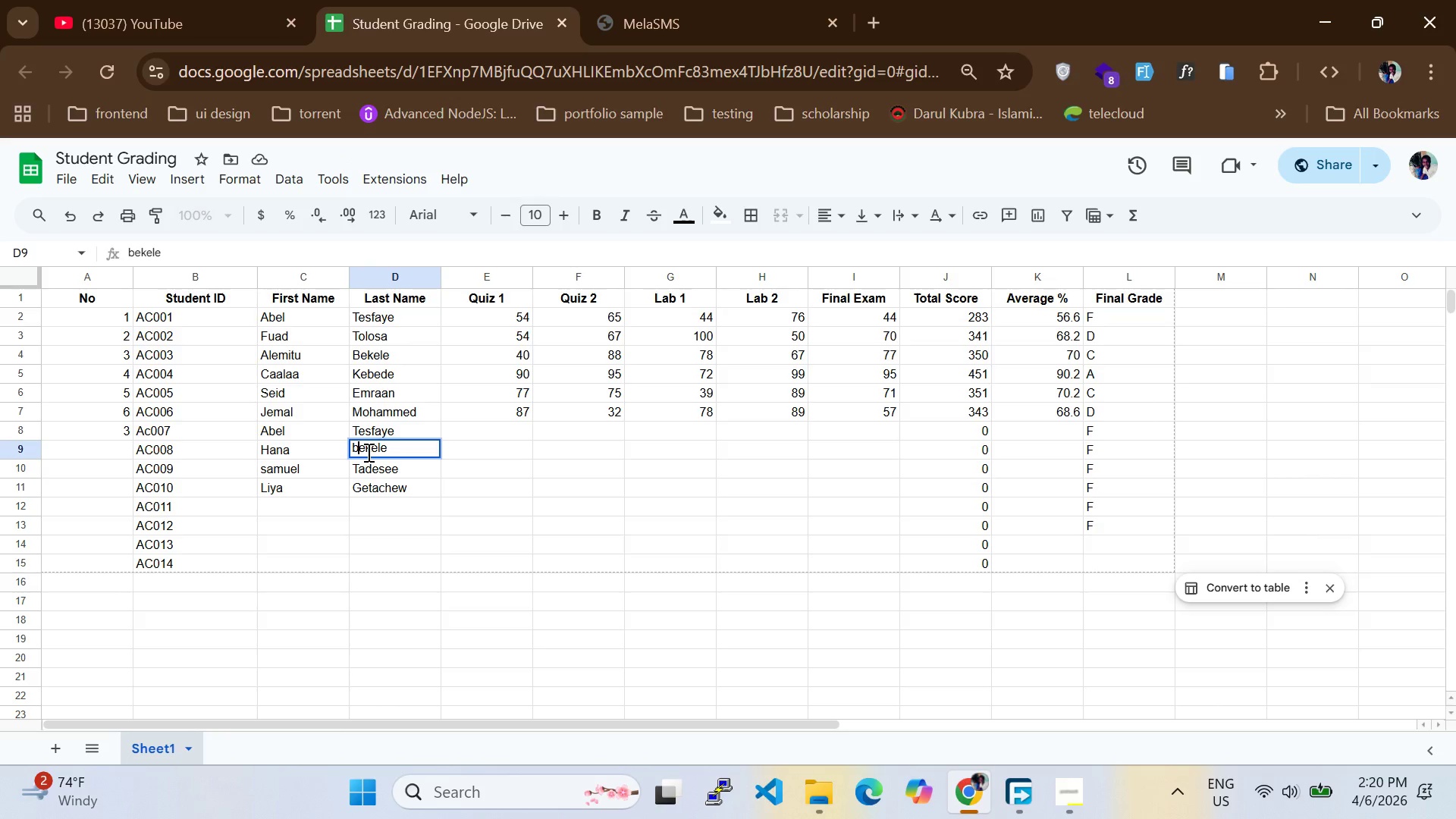 
key(Backspace)
 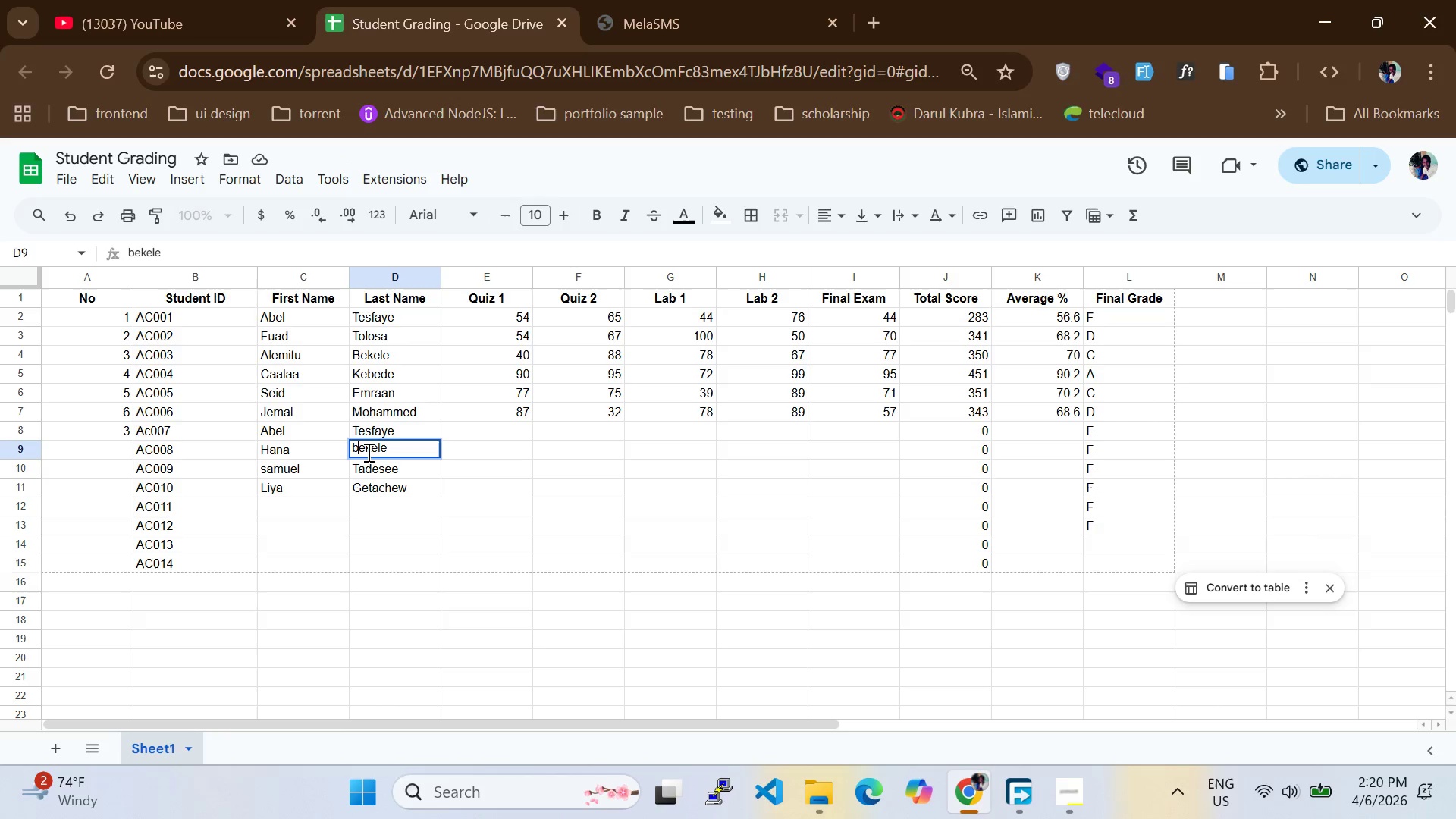 
key(B)
 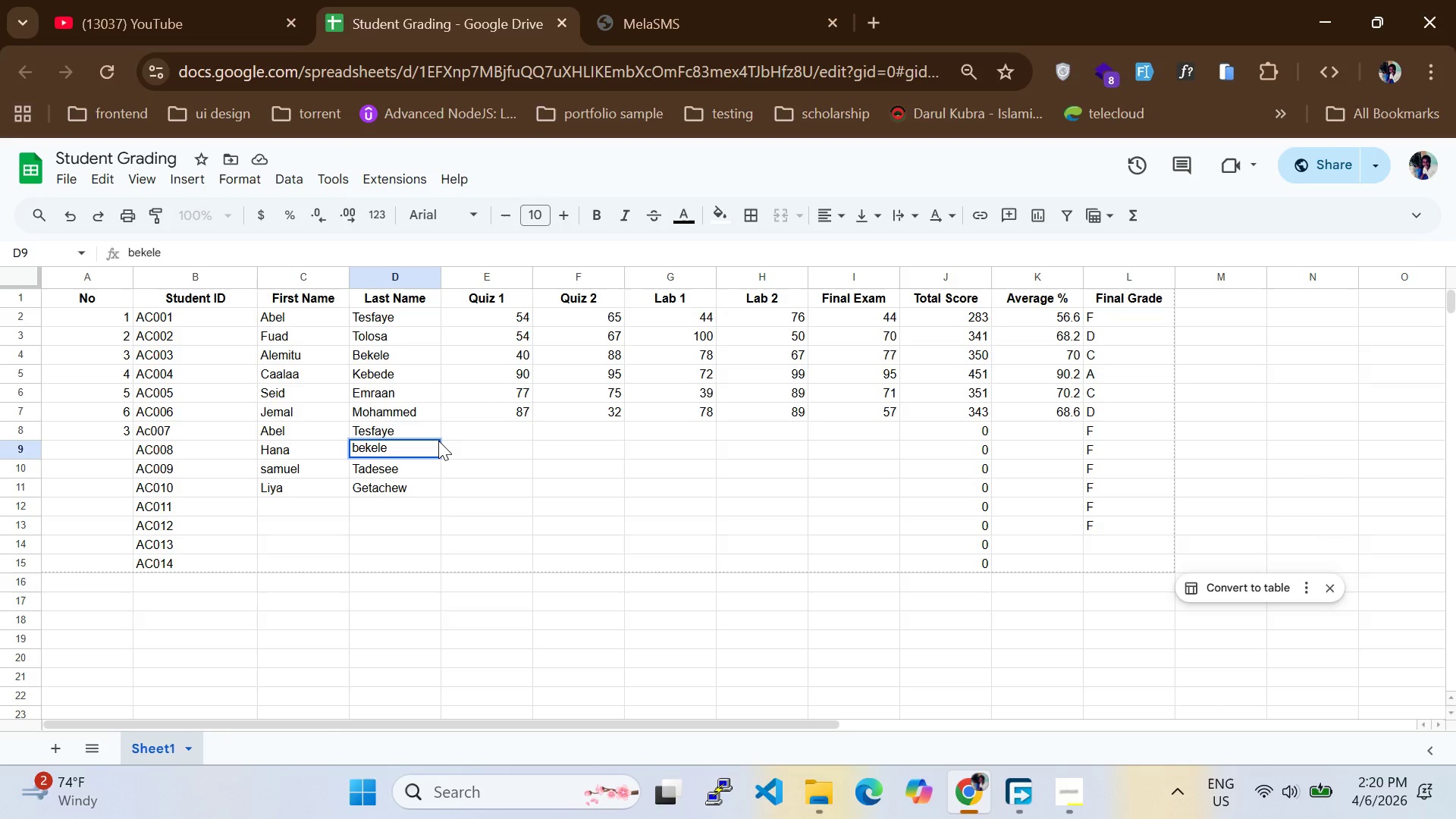 
key(CapsLock)
 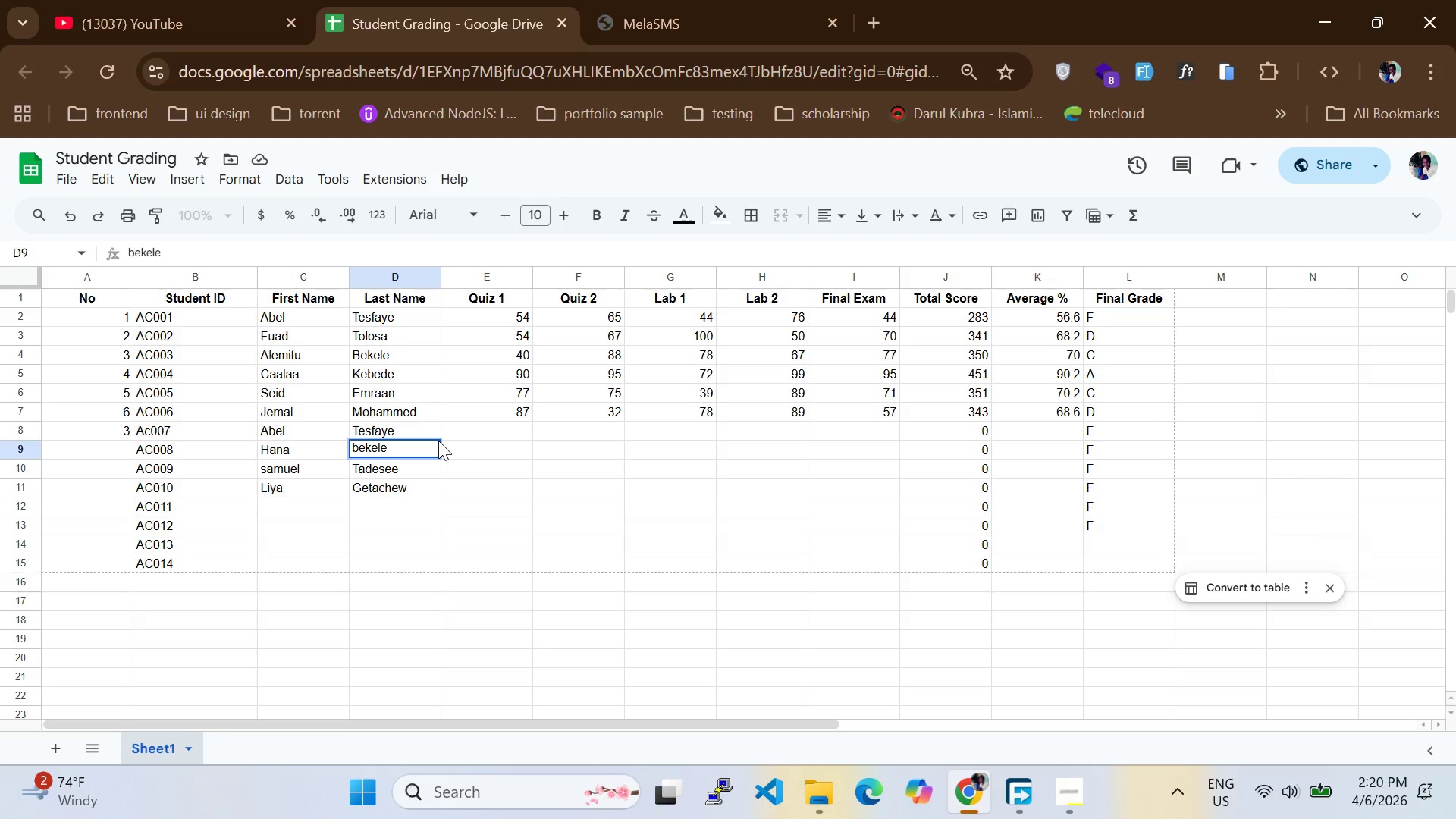 
key(Backspace)
 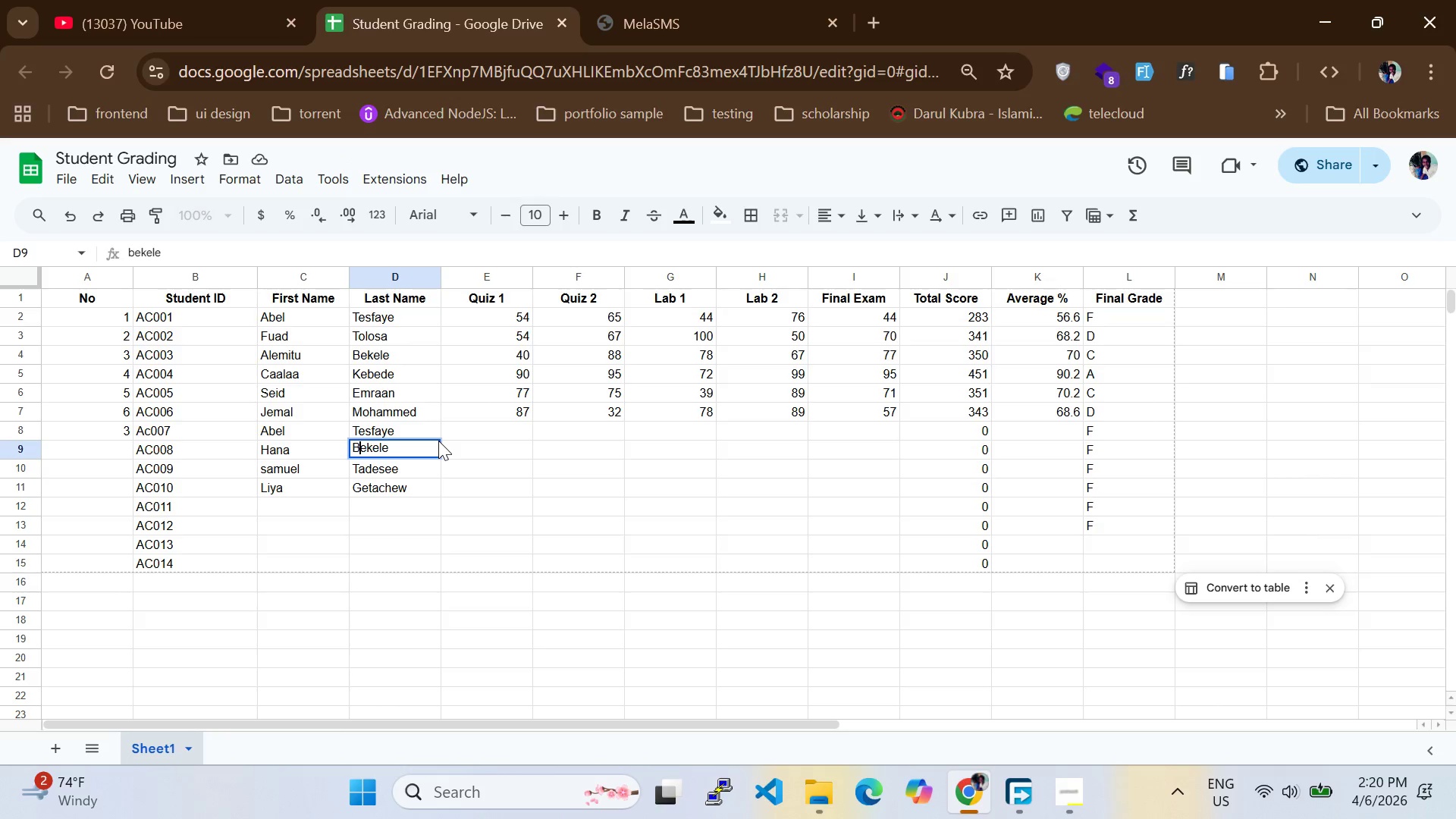 
key(B)
 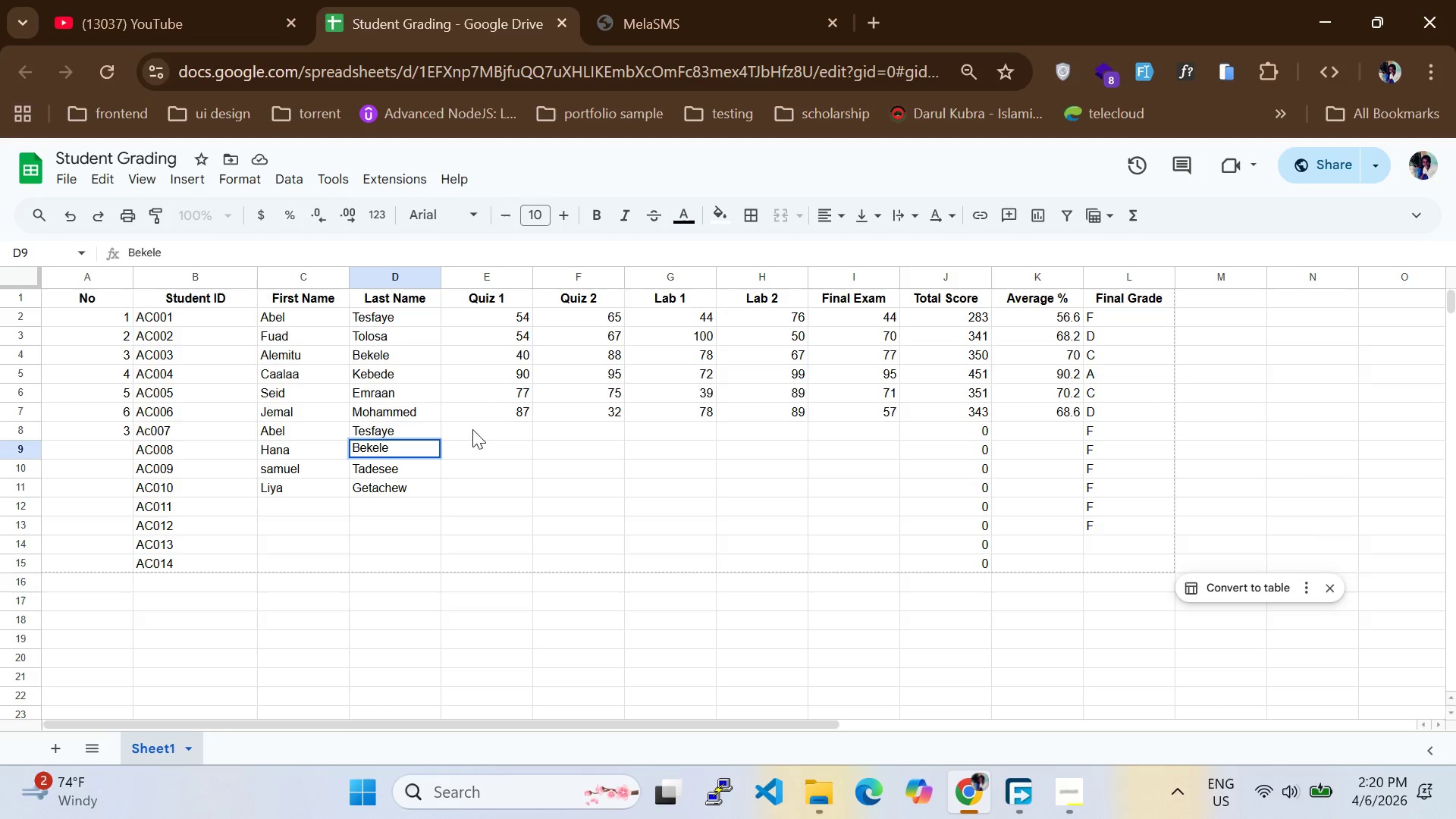 
left_click([479, 427])
 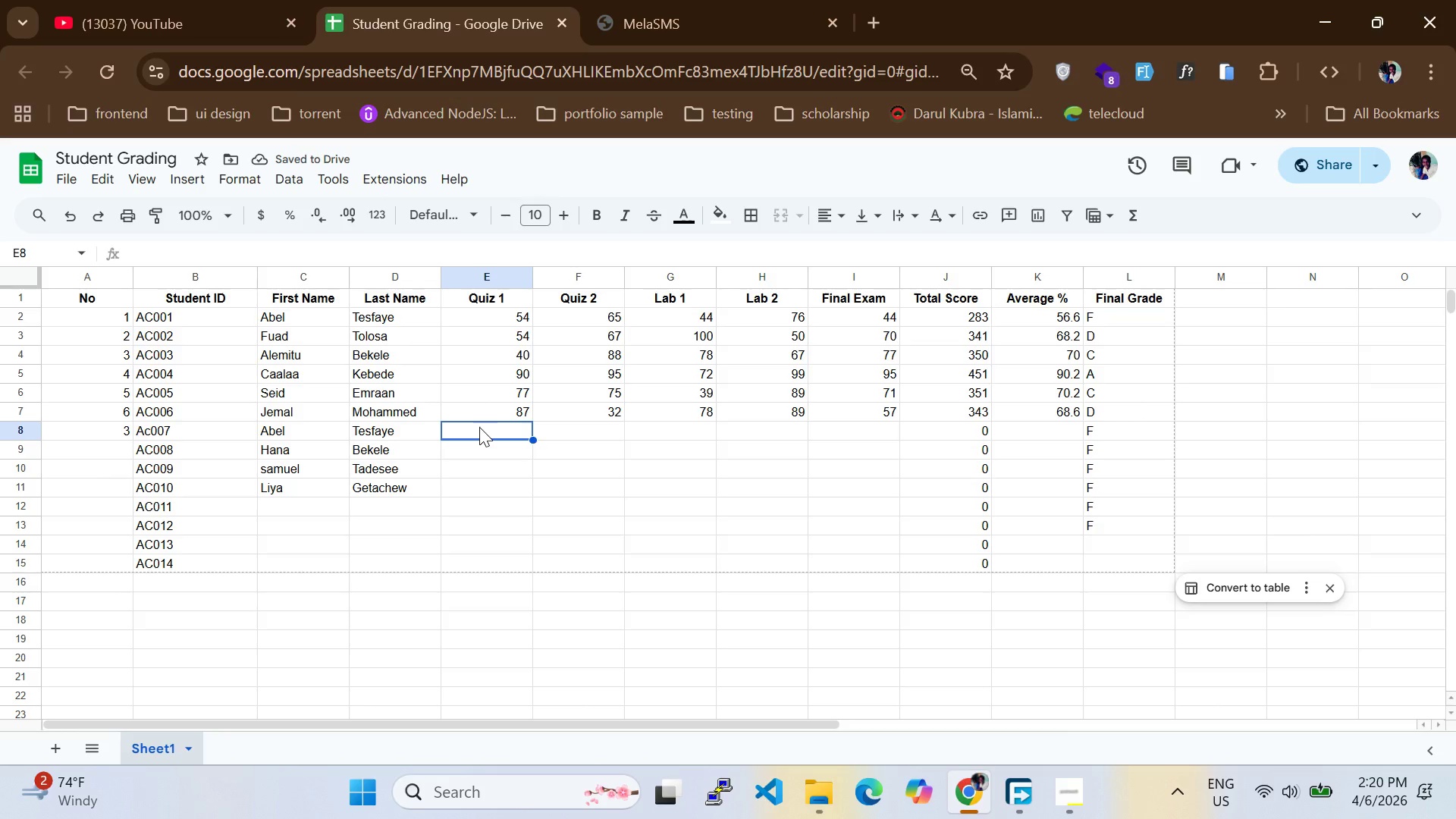 
wait(6.41)
 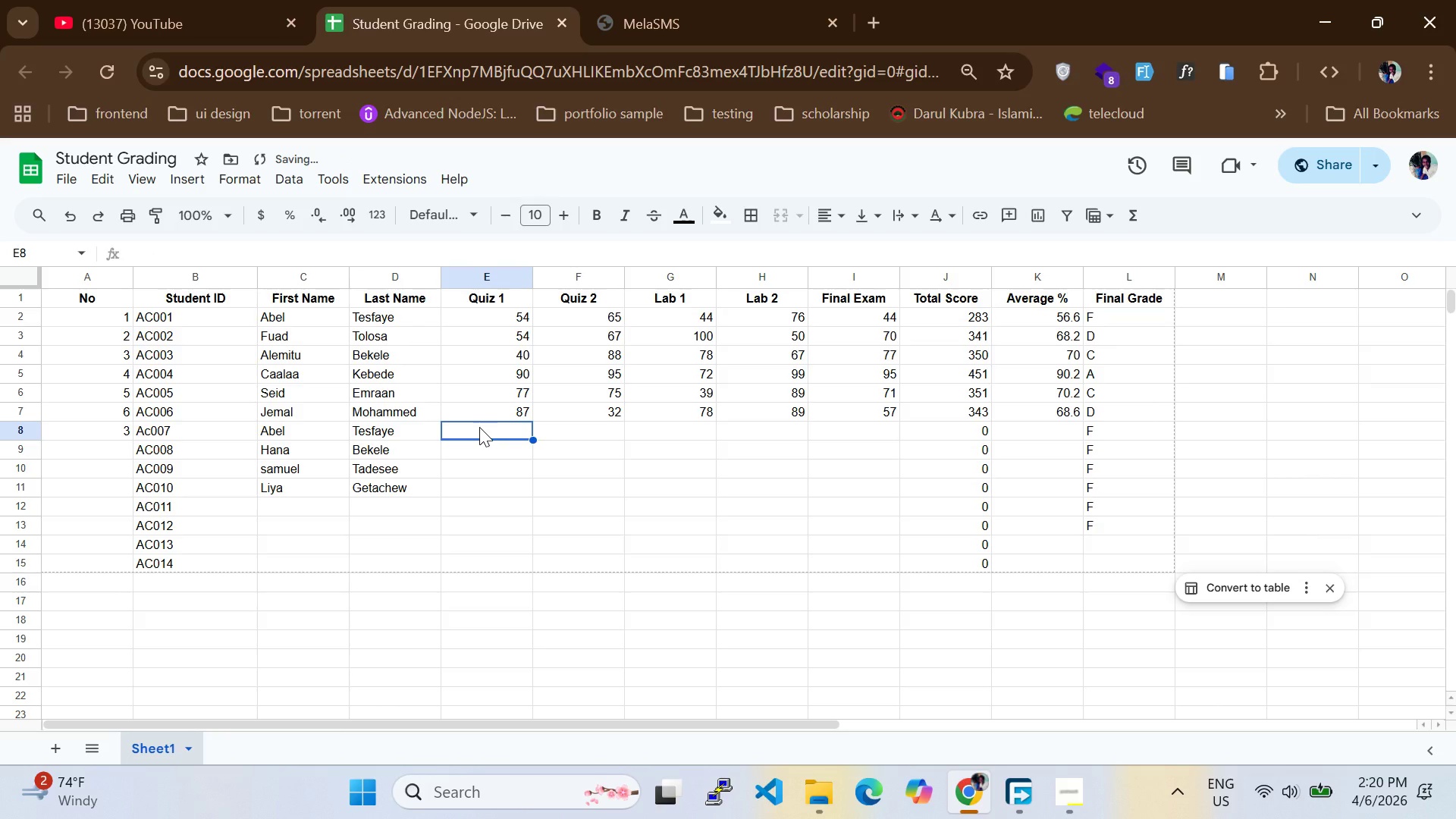 
type(34)
 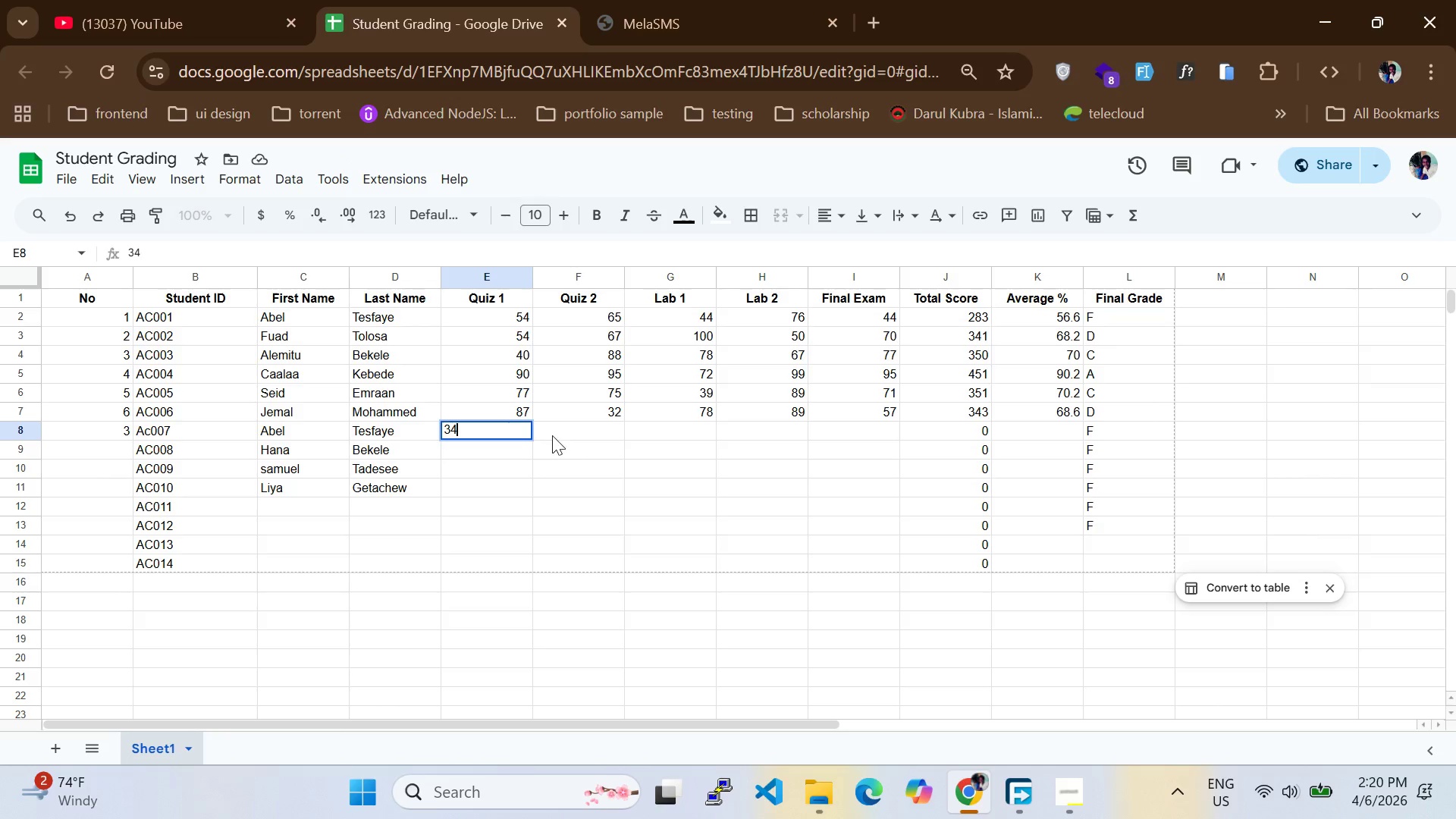 
left_click([562, 435])
 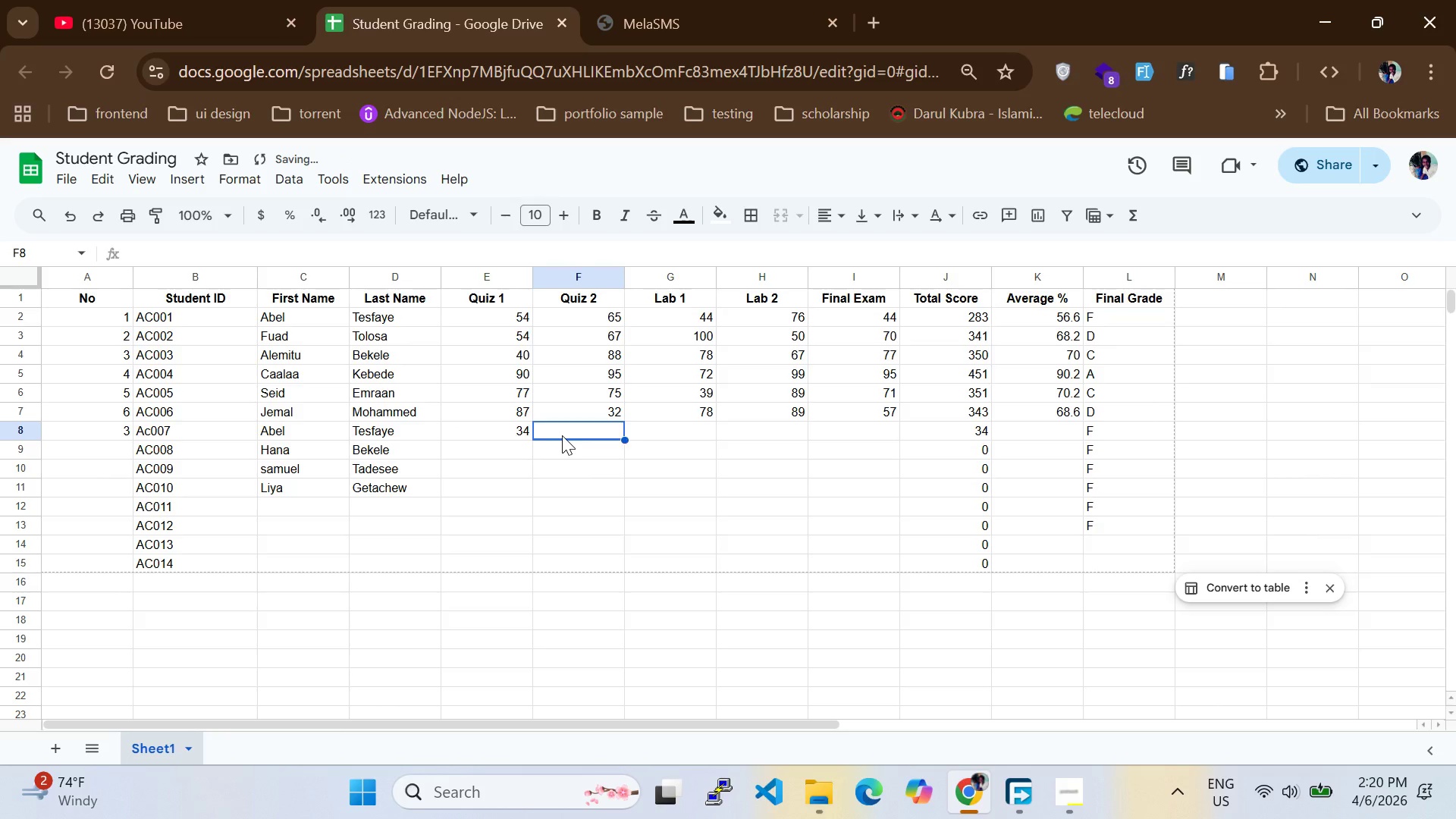 
type(77)
 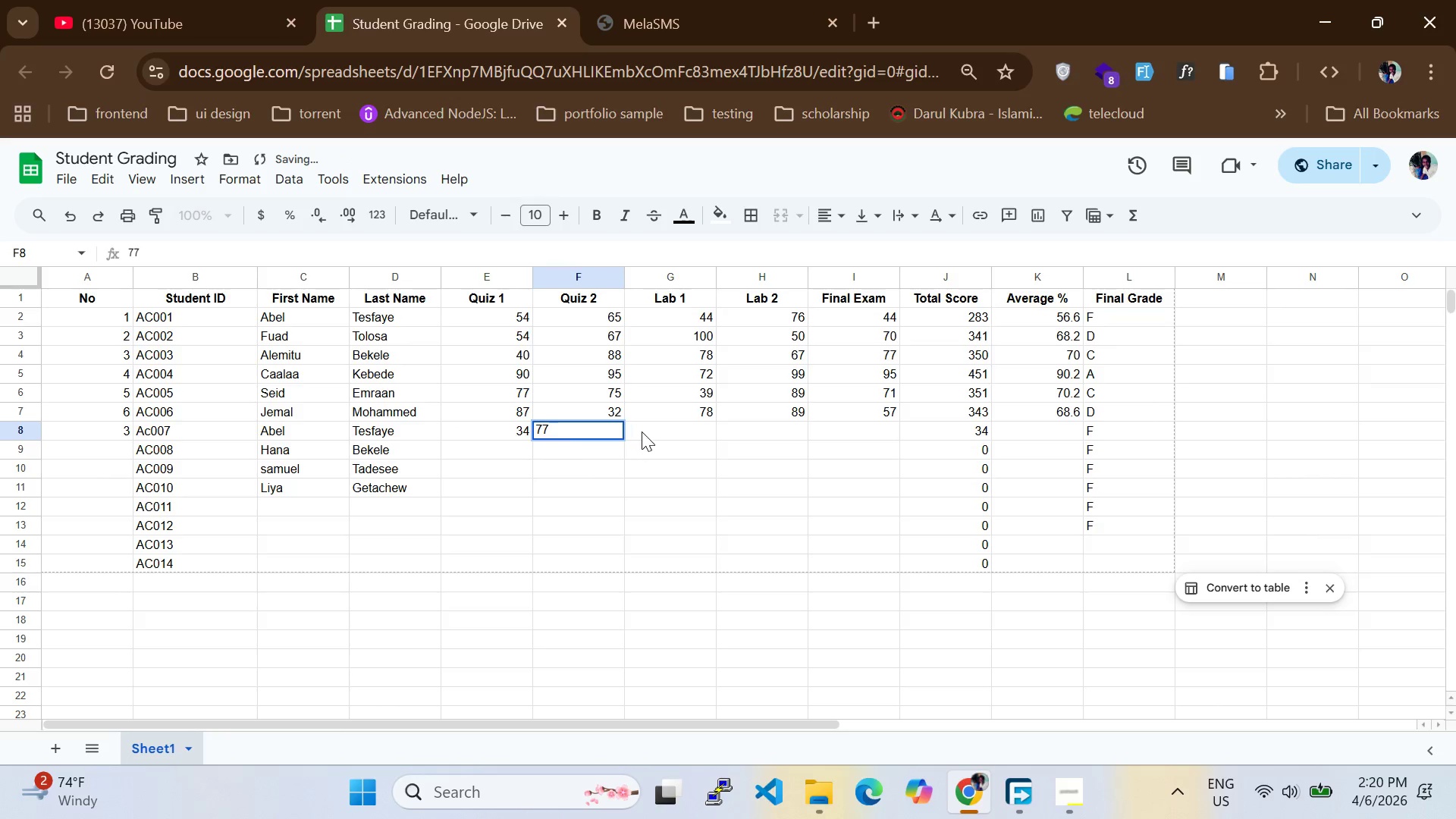 
left_click([644, 432])
 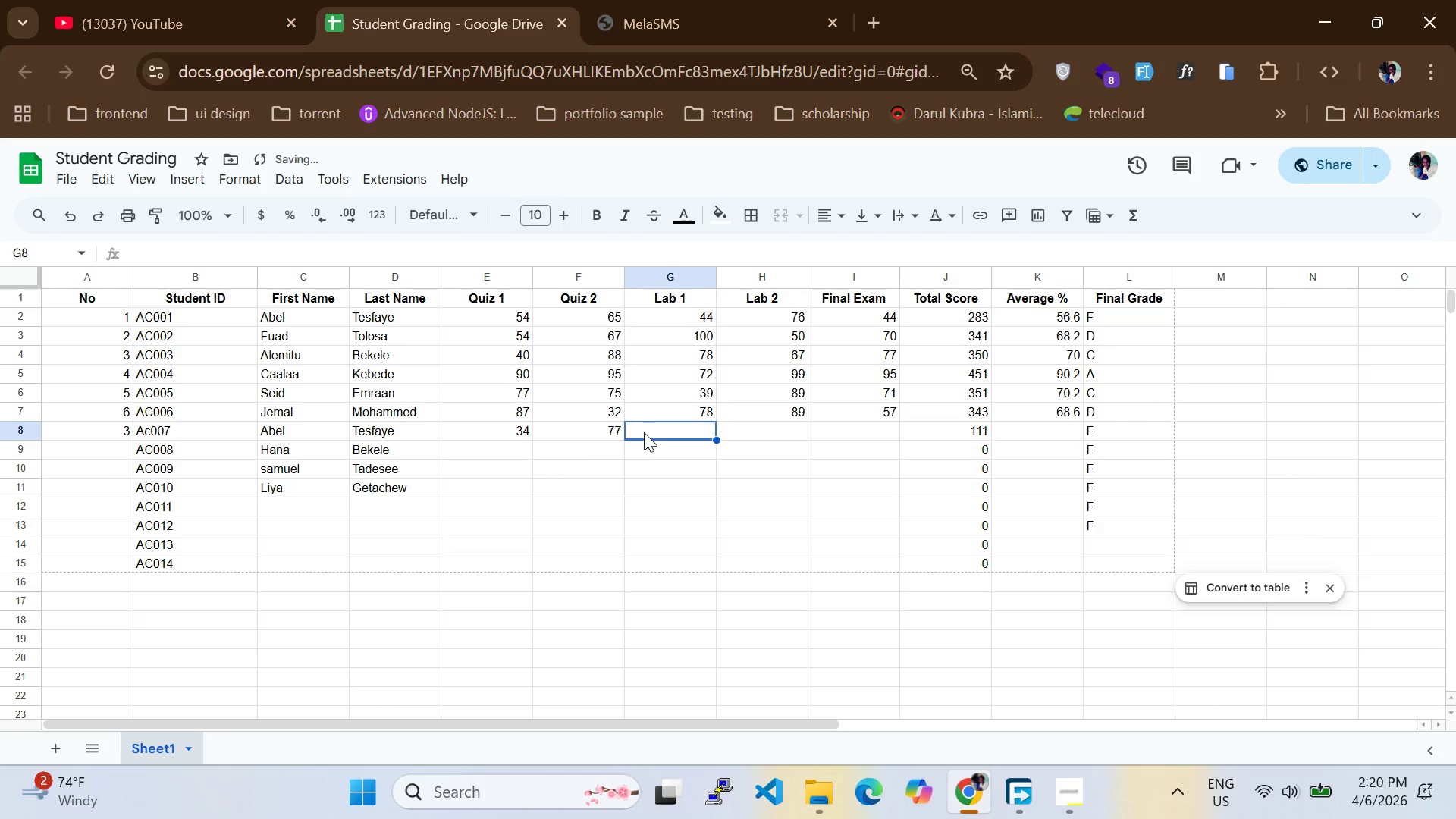 
type(88)
 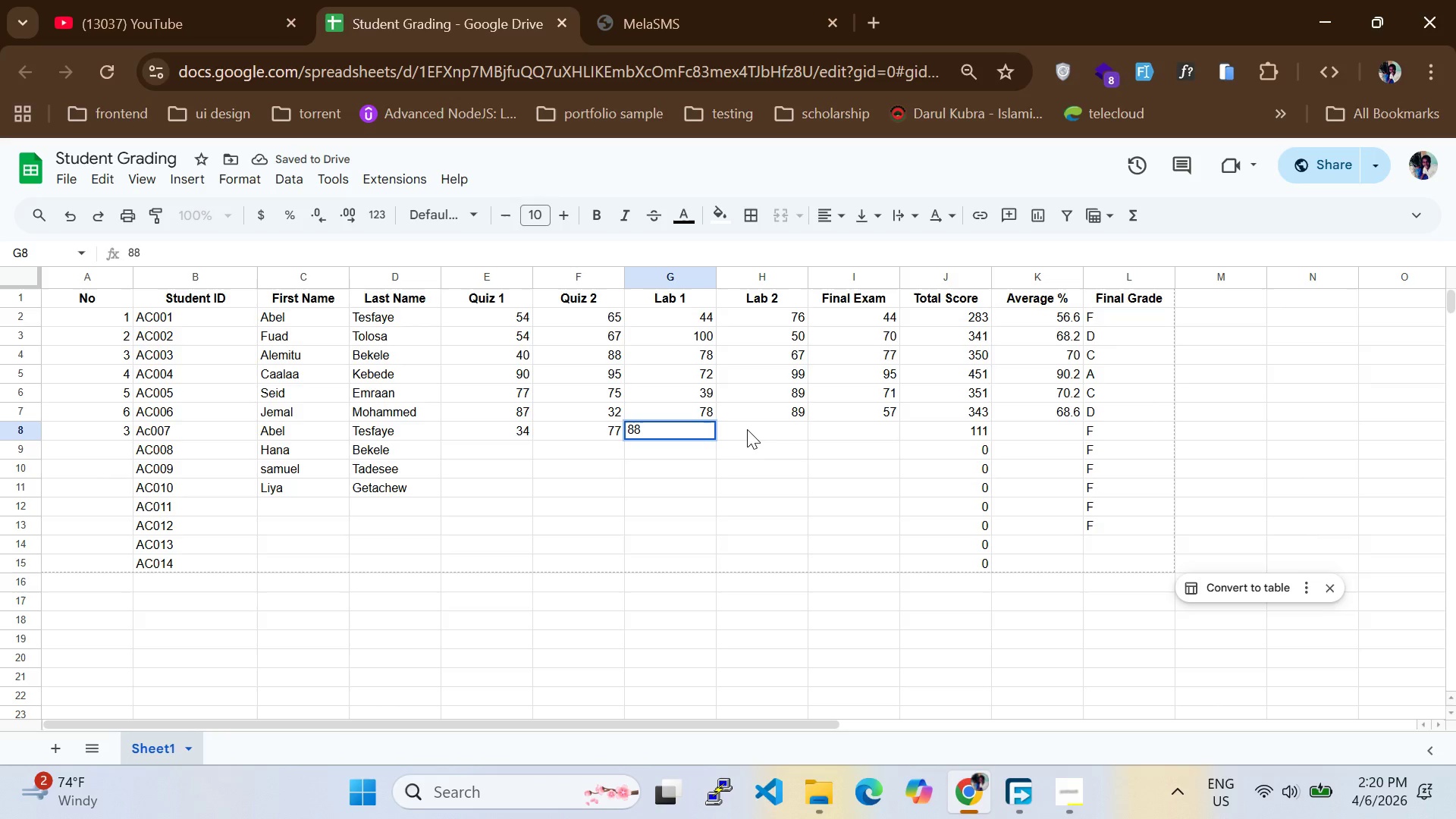 
left_click([748, 429])
 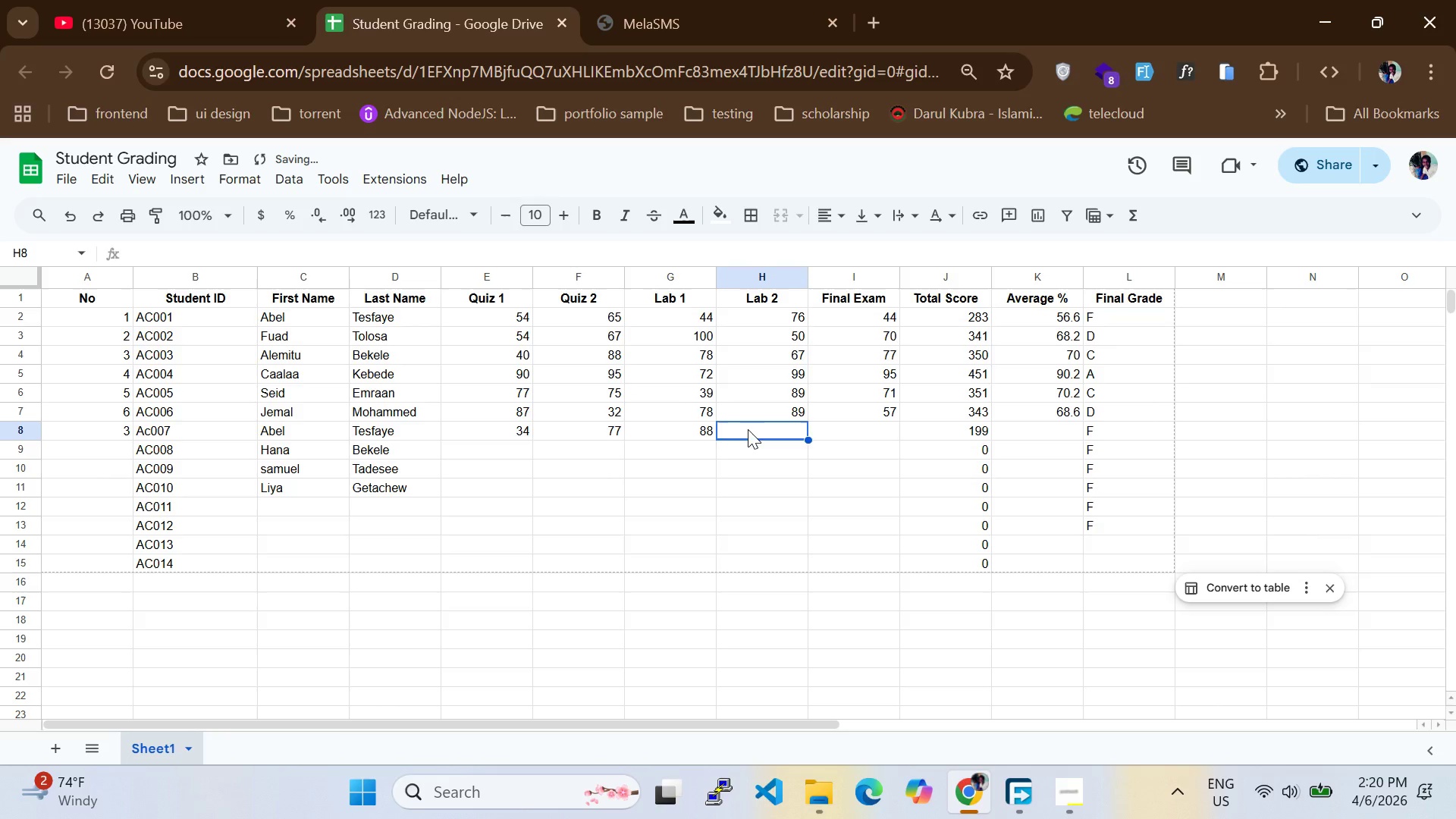 
type(49)
 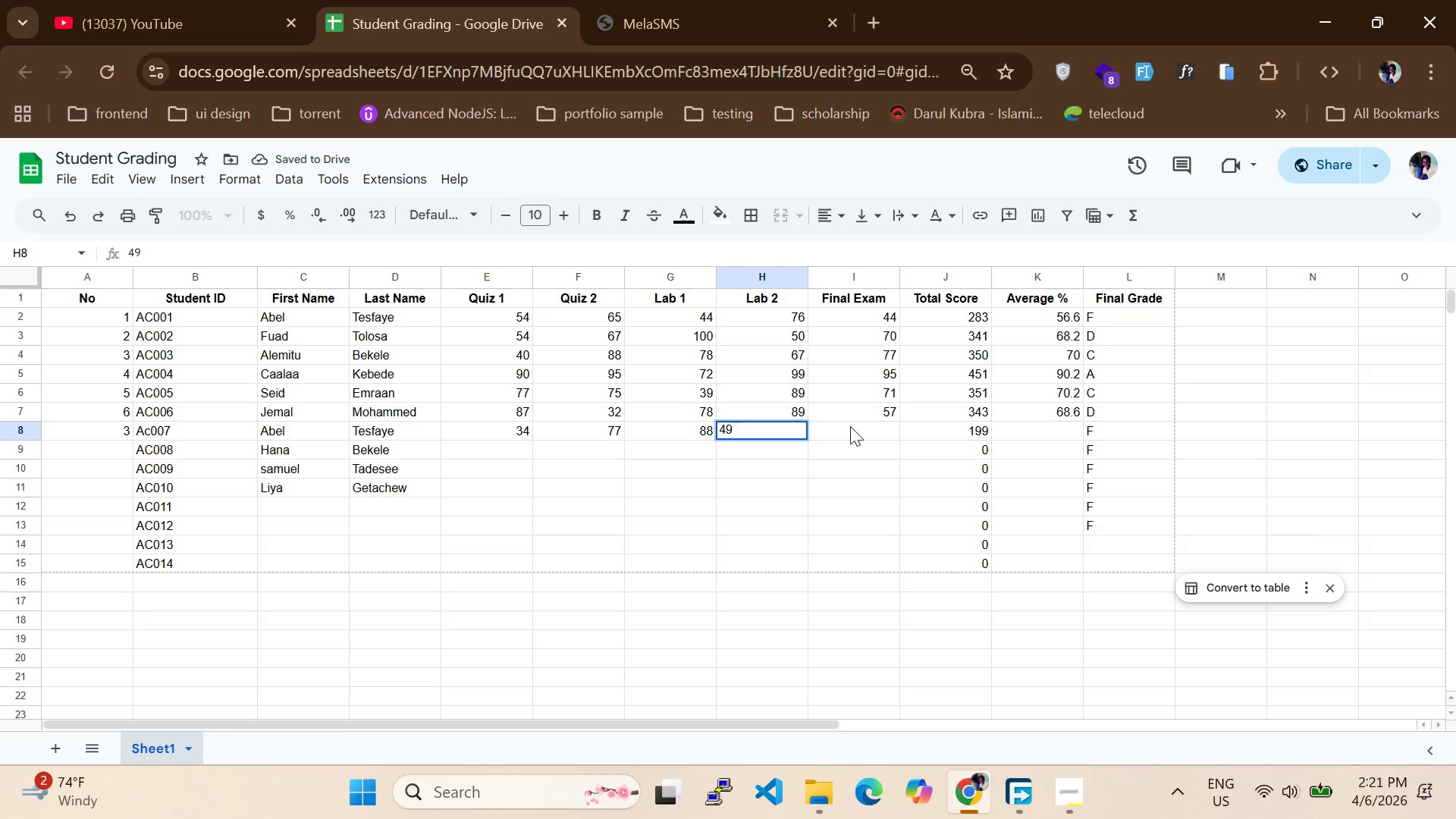 
left_click([852, 426])
 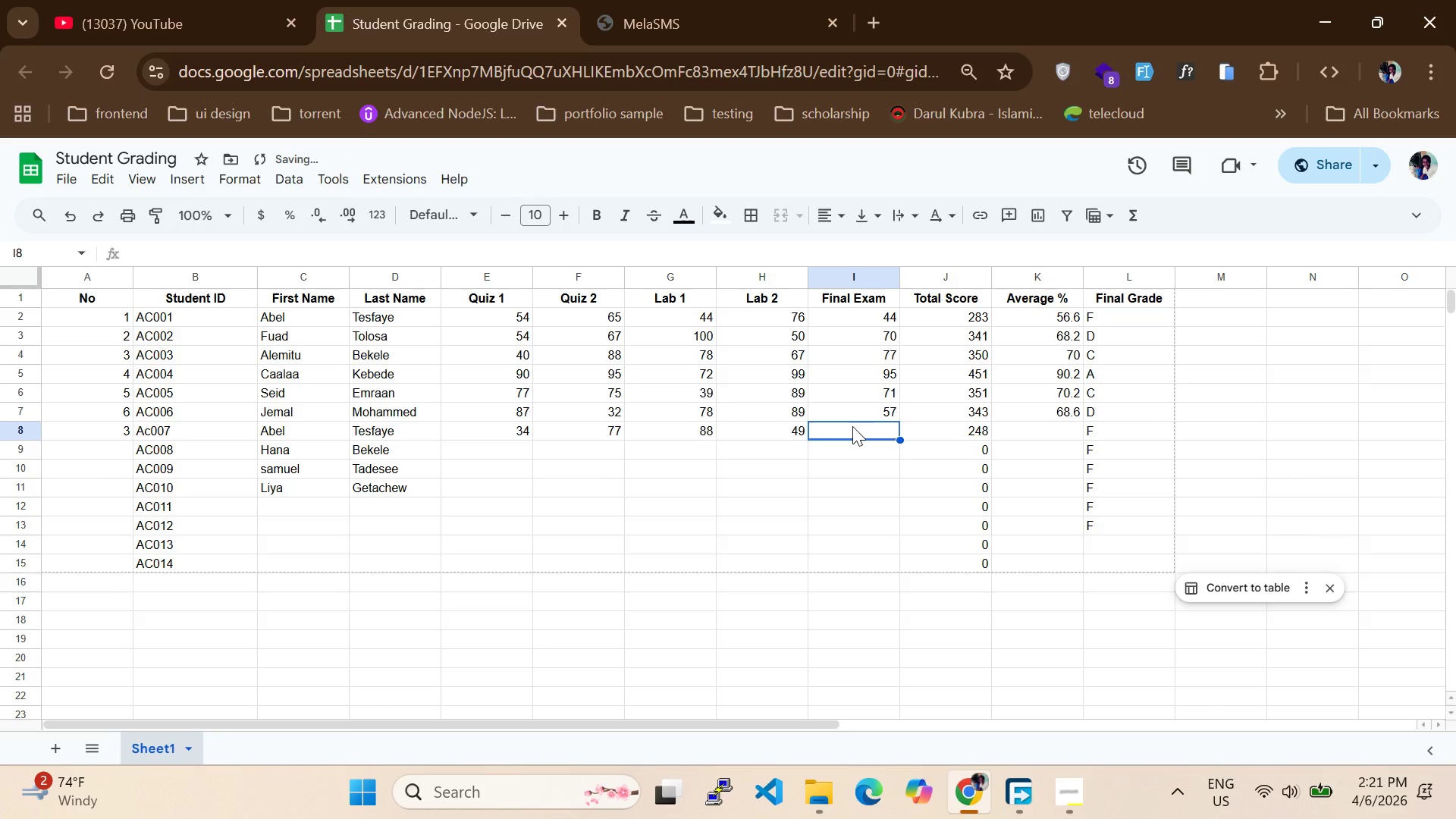 
type(79)
 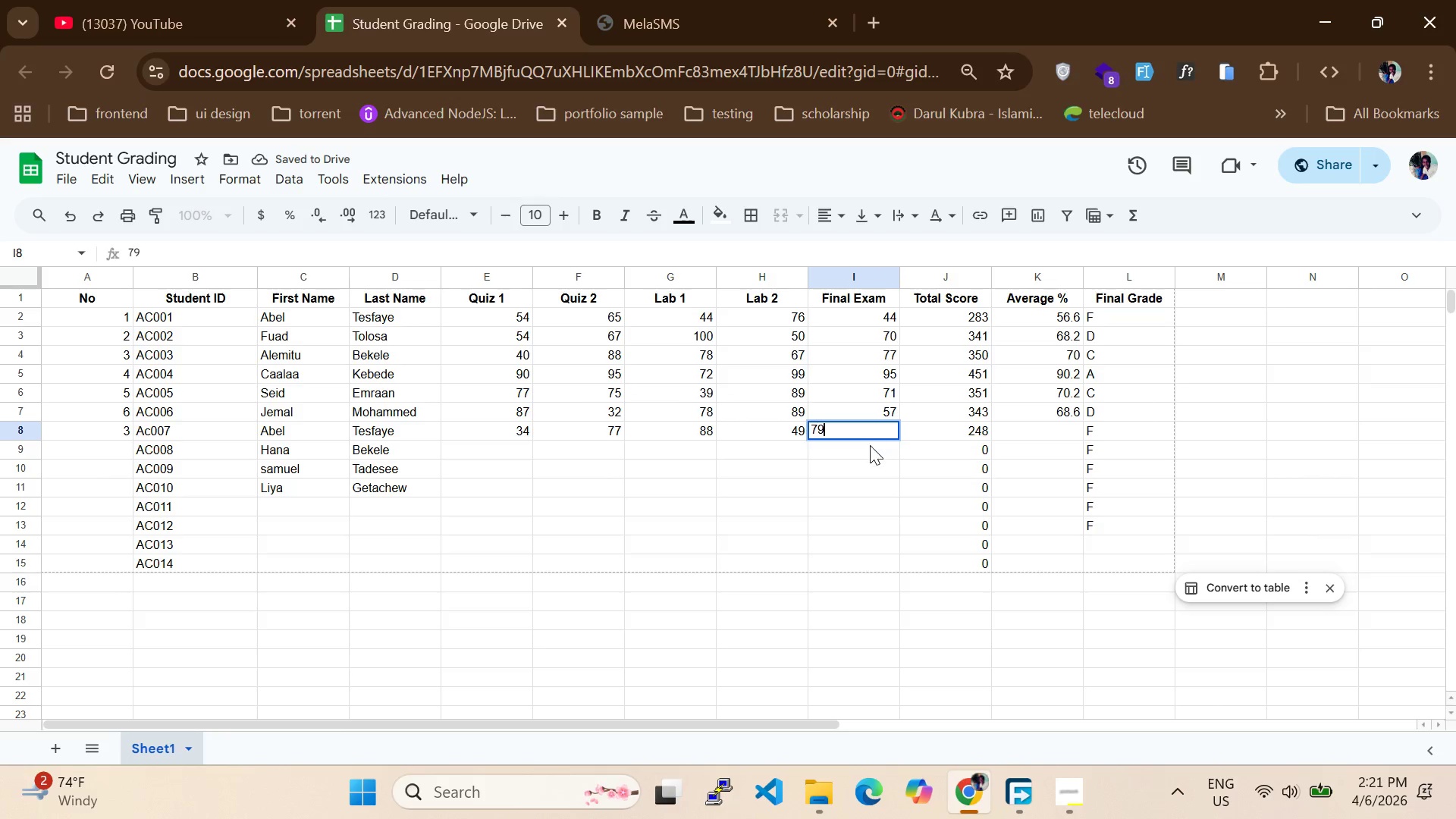 
left_click([867, 448])
 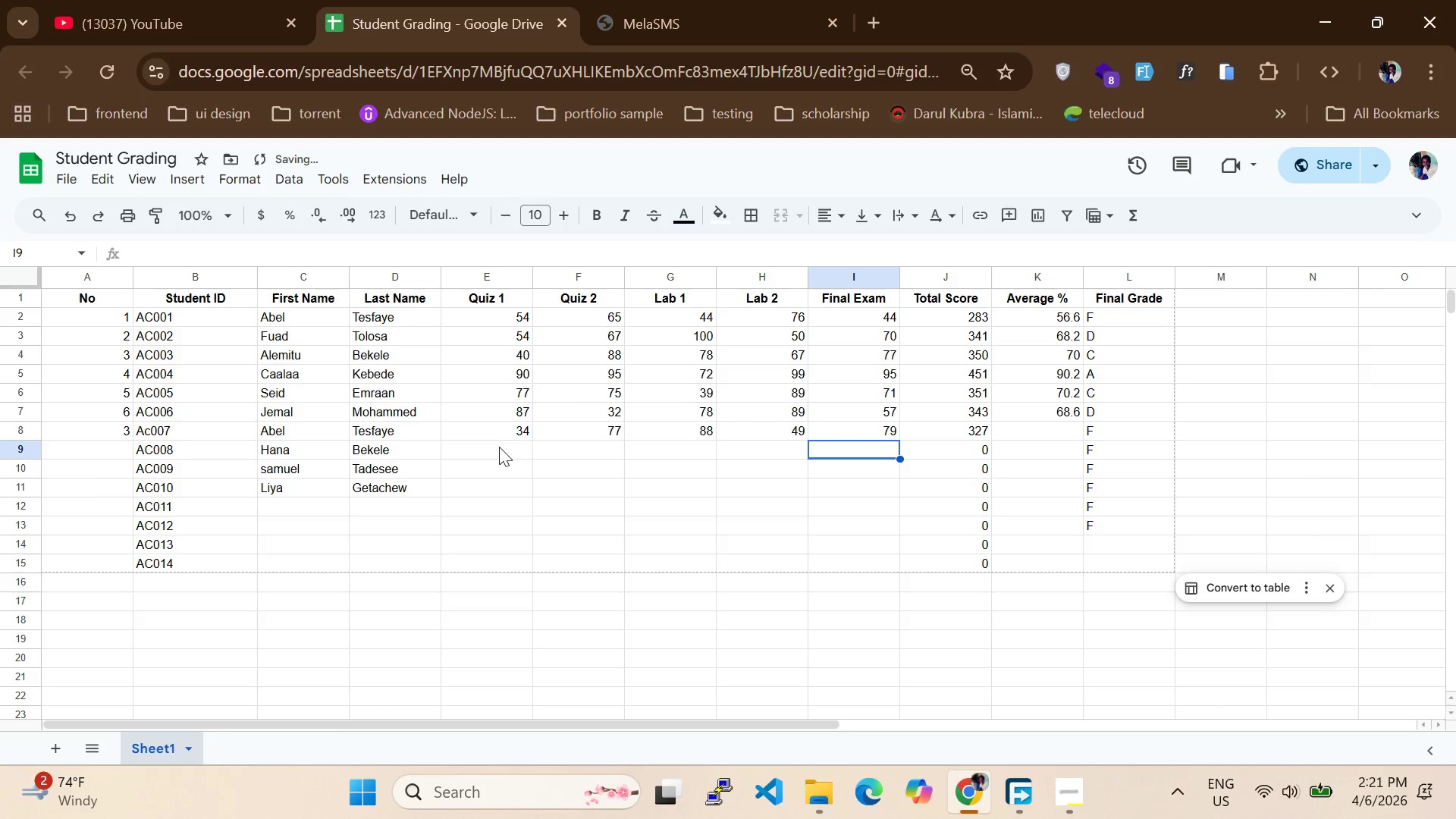 
left_click([494, 453])
 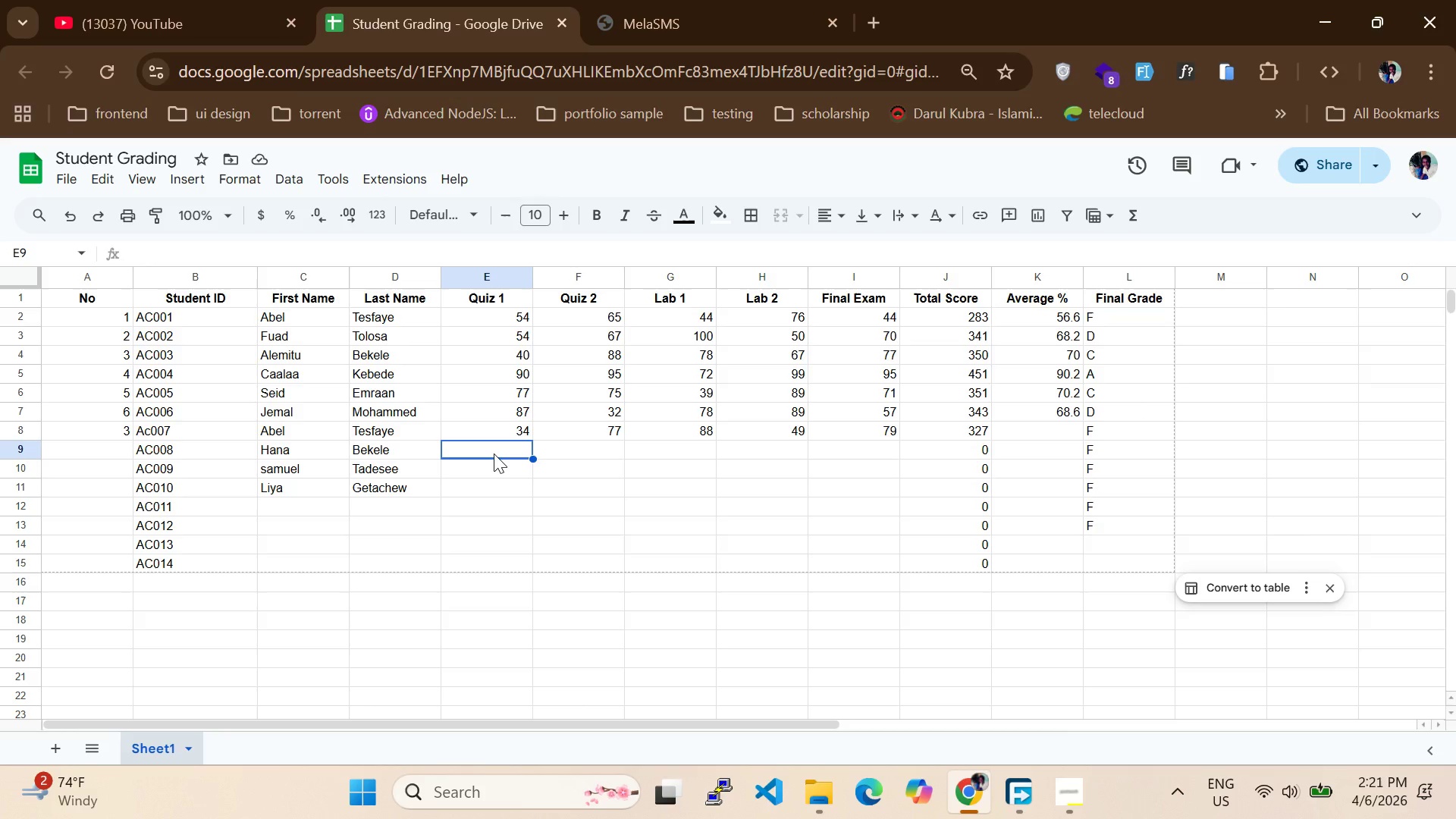 
wait(7.31)
 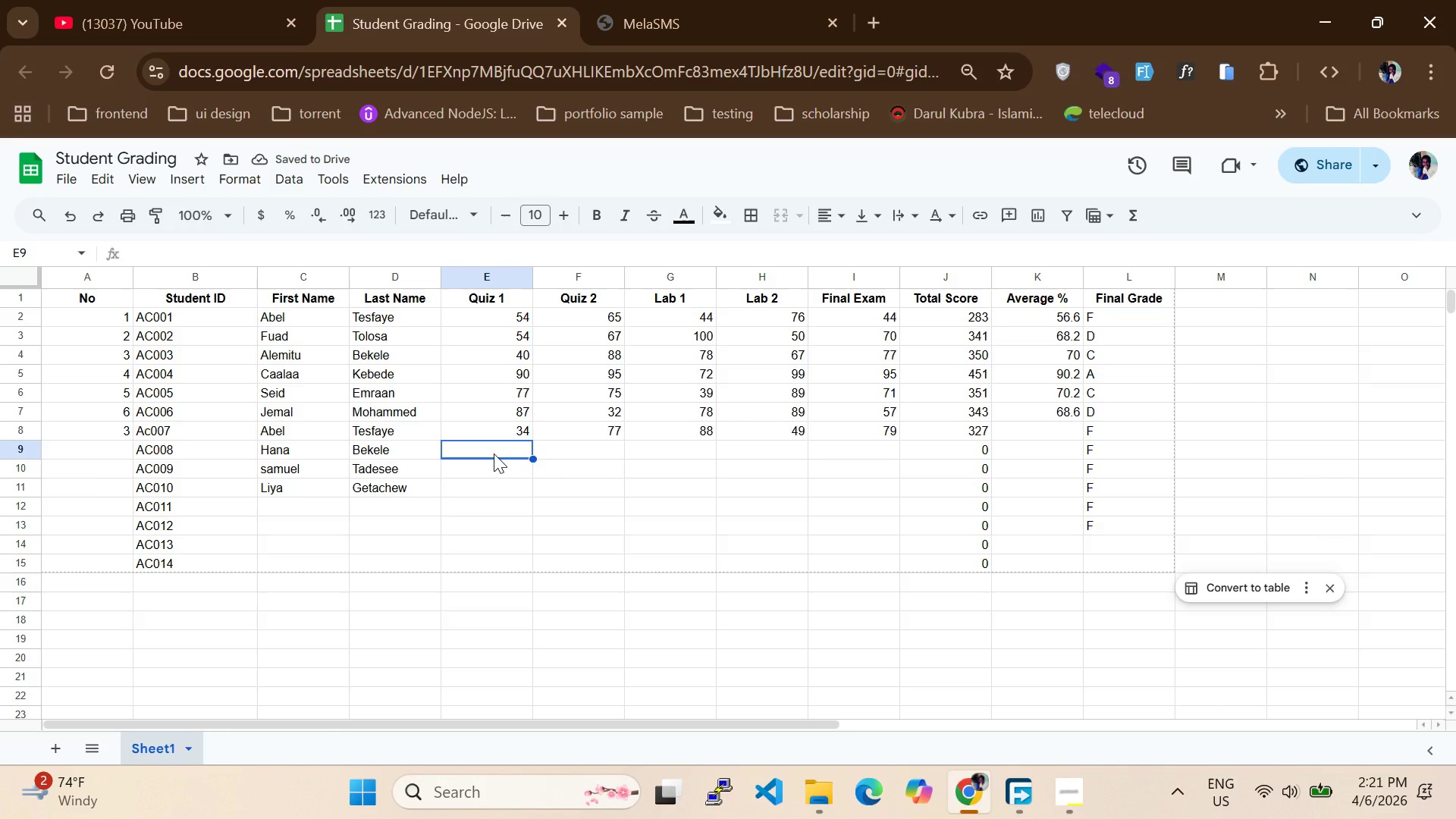 
type(70)
 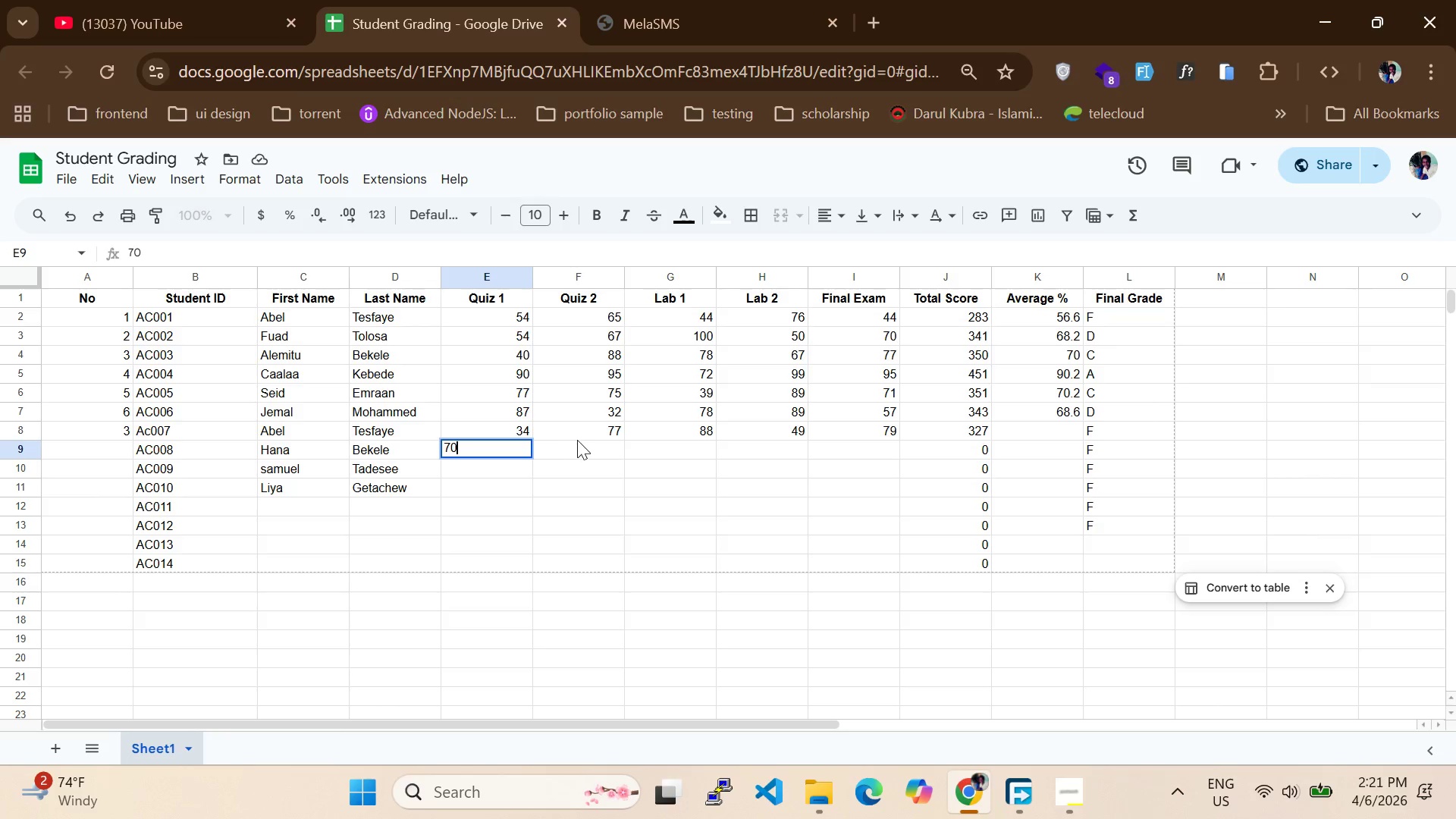 
left_click([580, 444])
 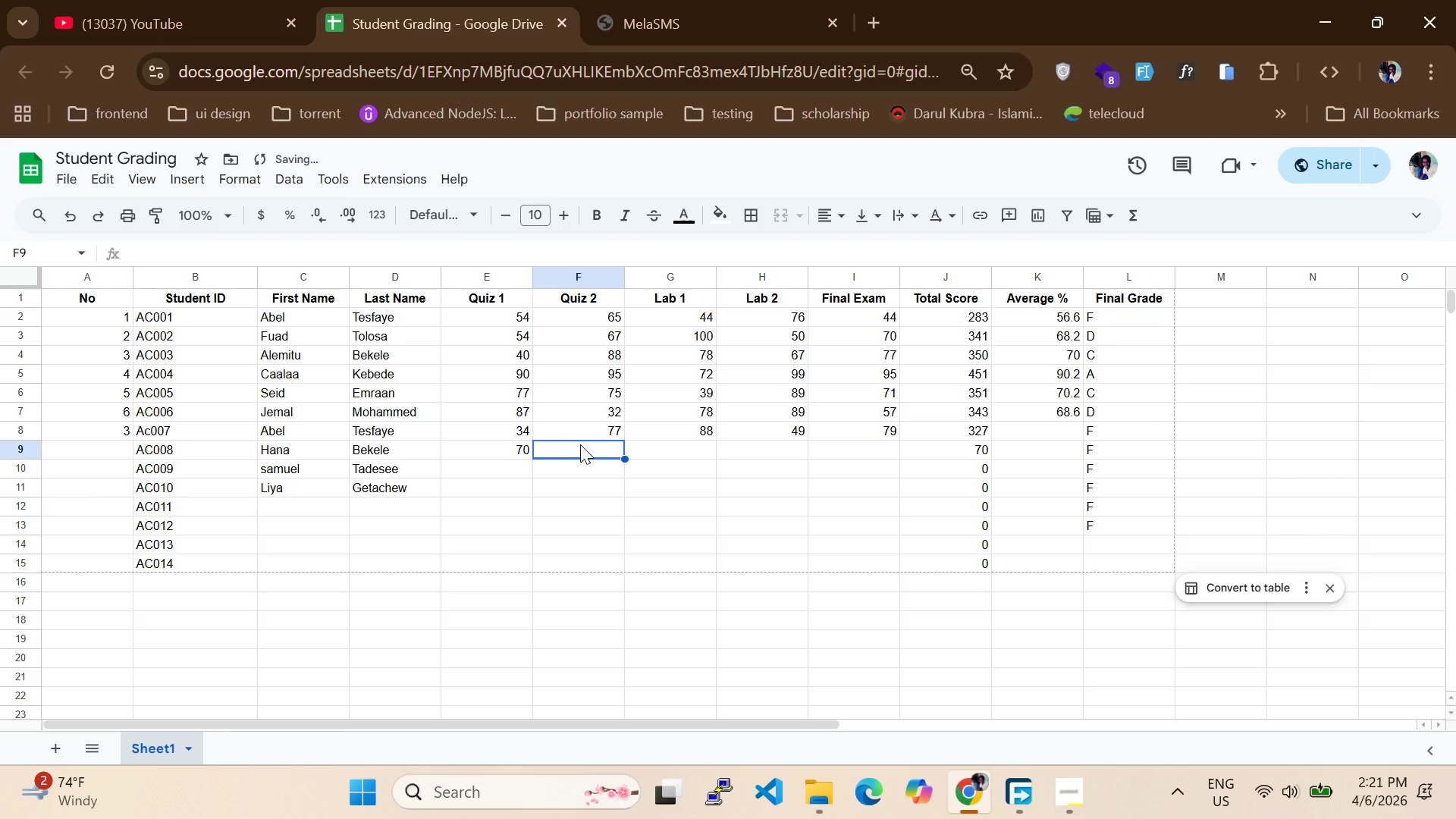 
type(82)
 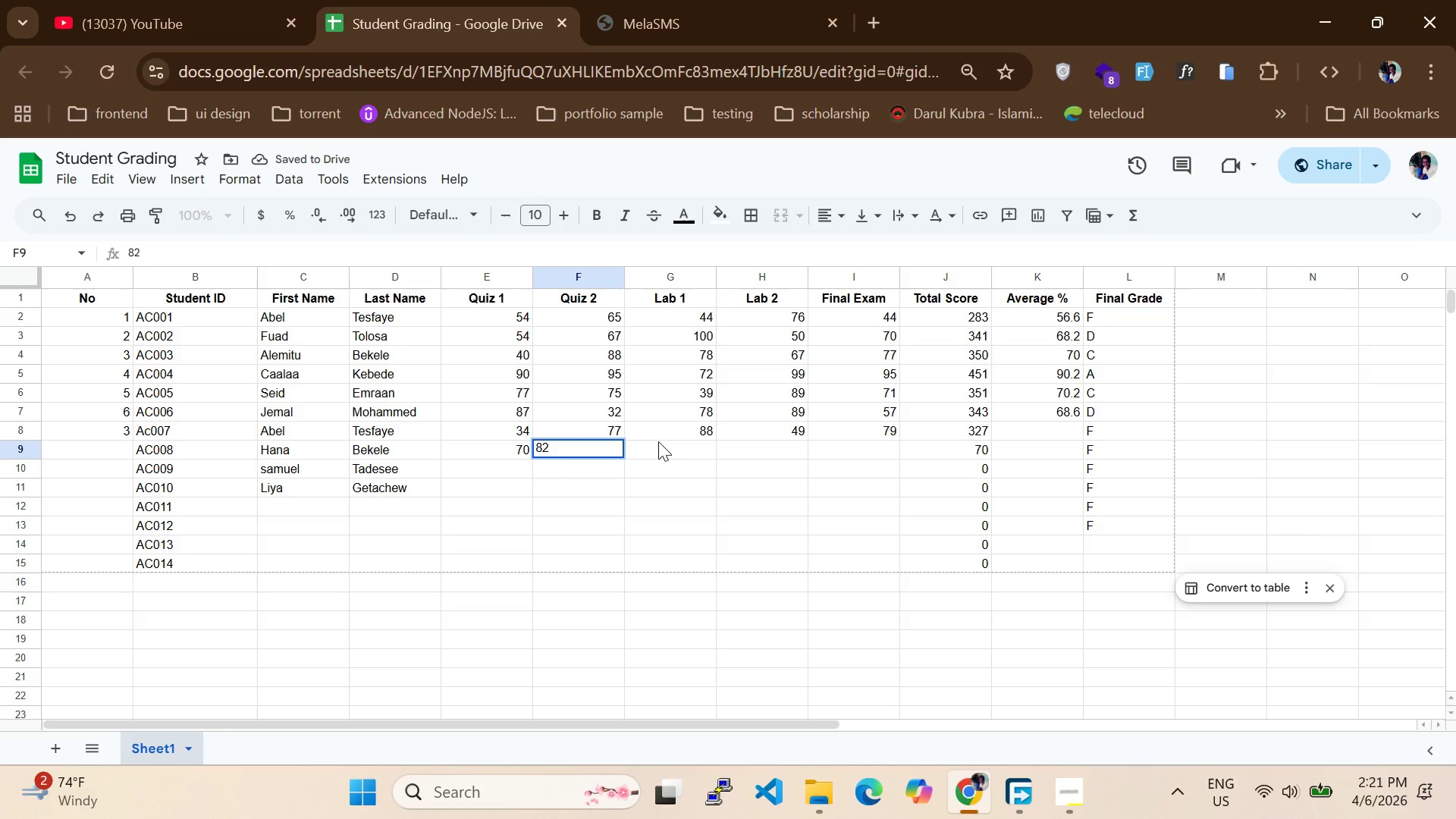 
left_click([658, 441])
 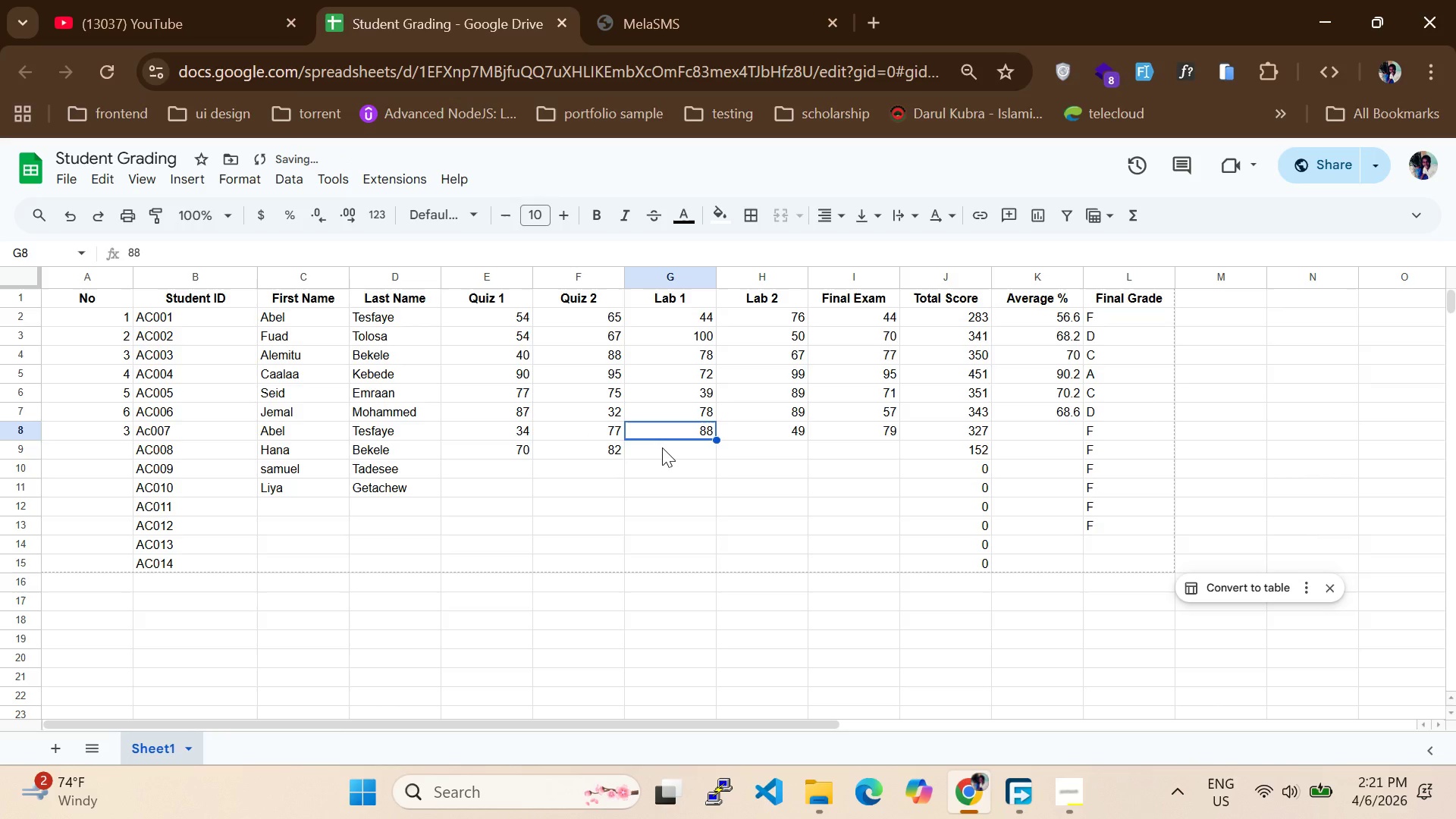 
left_click([662, 447])
 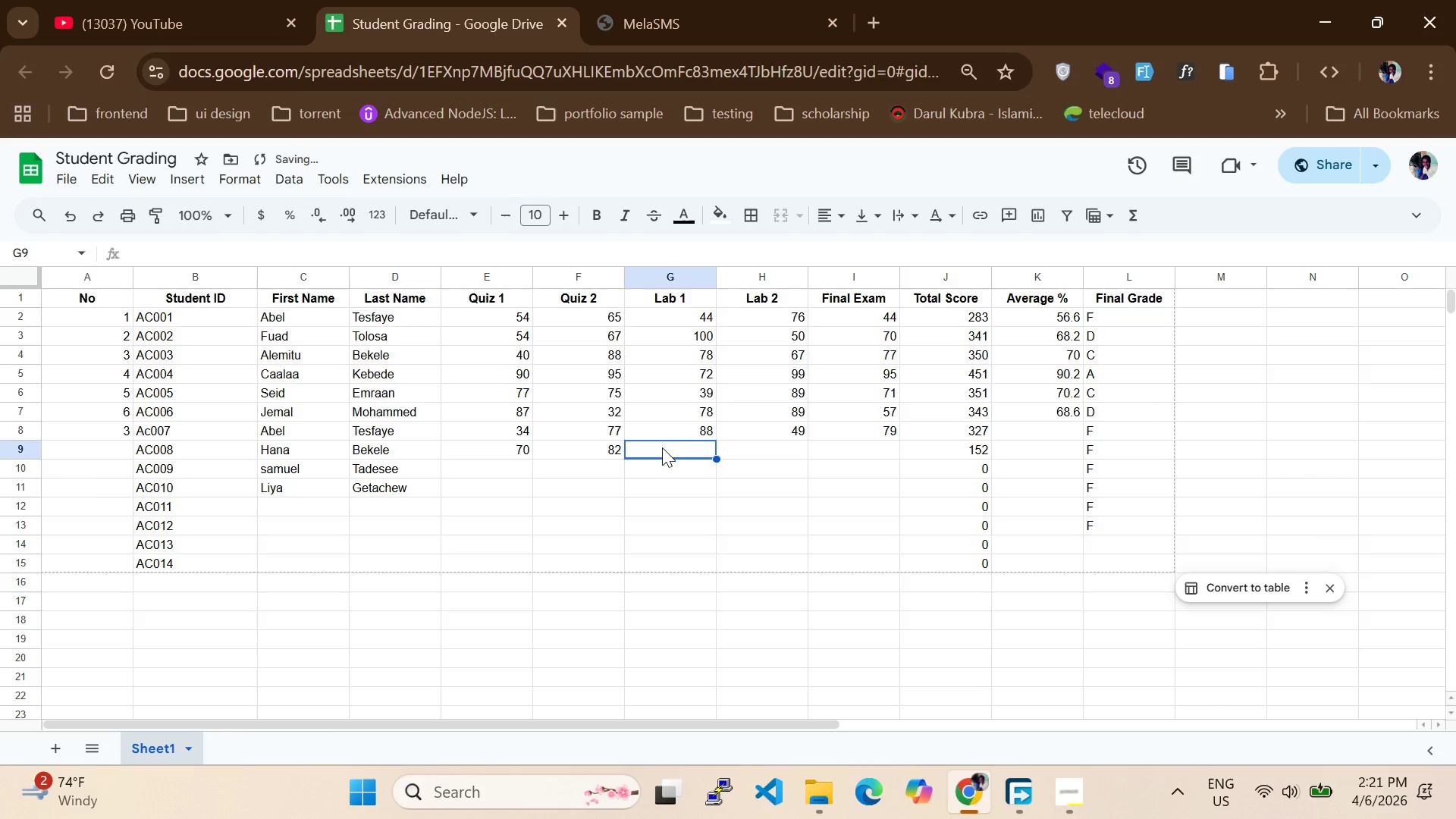 
type(90)
 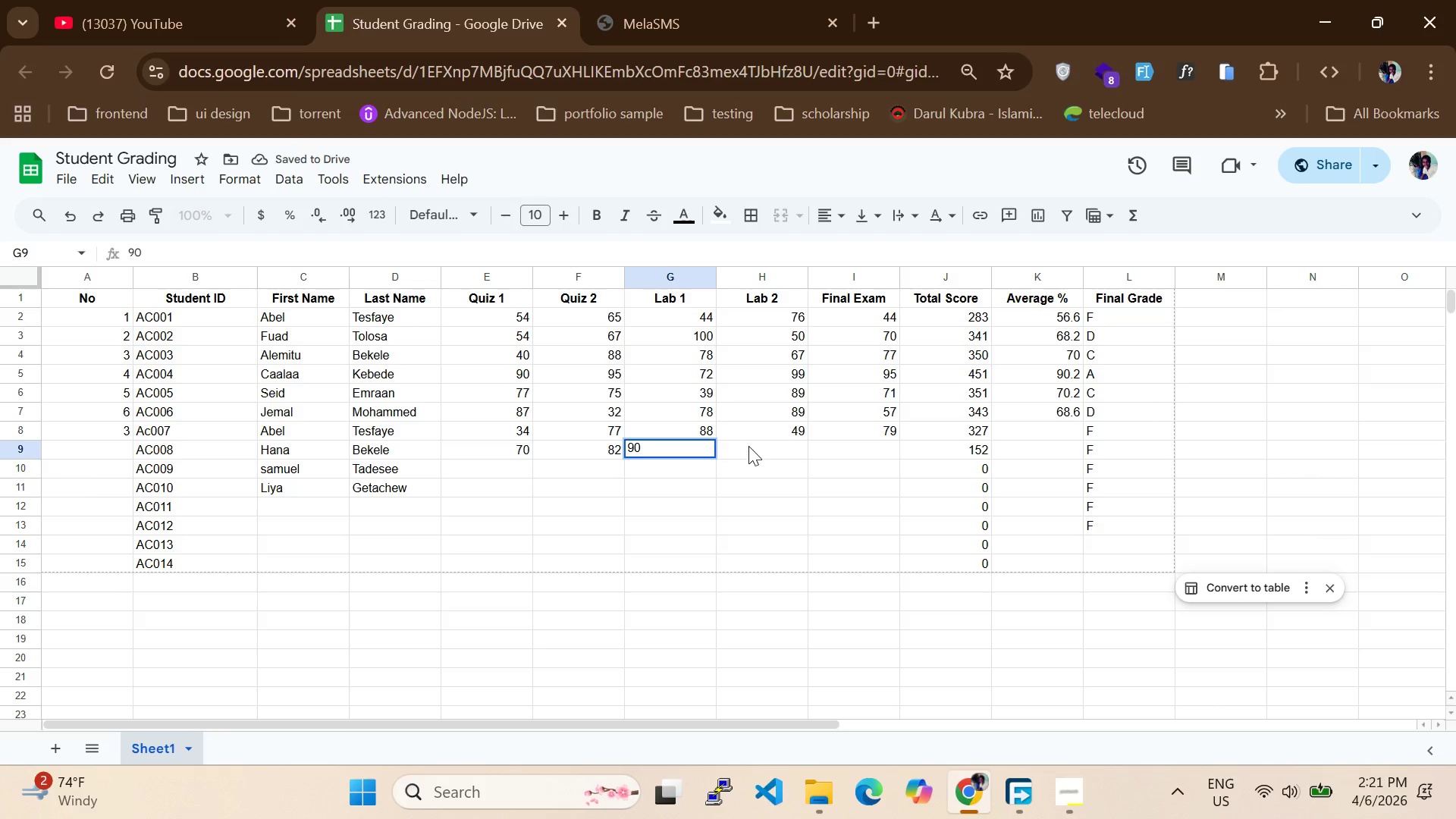 
left_click([748, 446])
 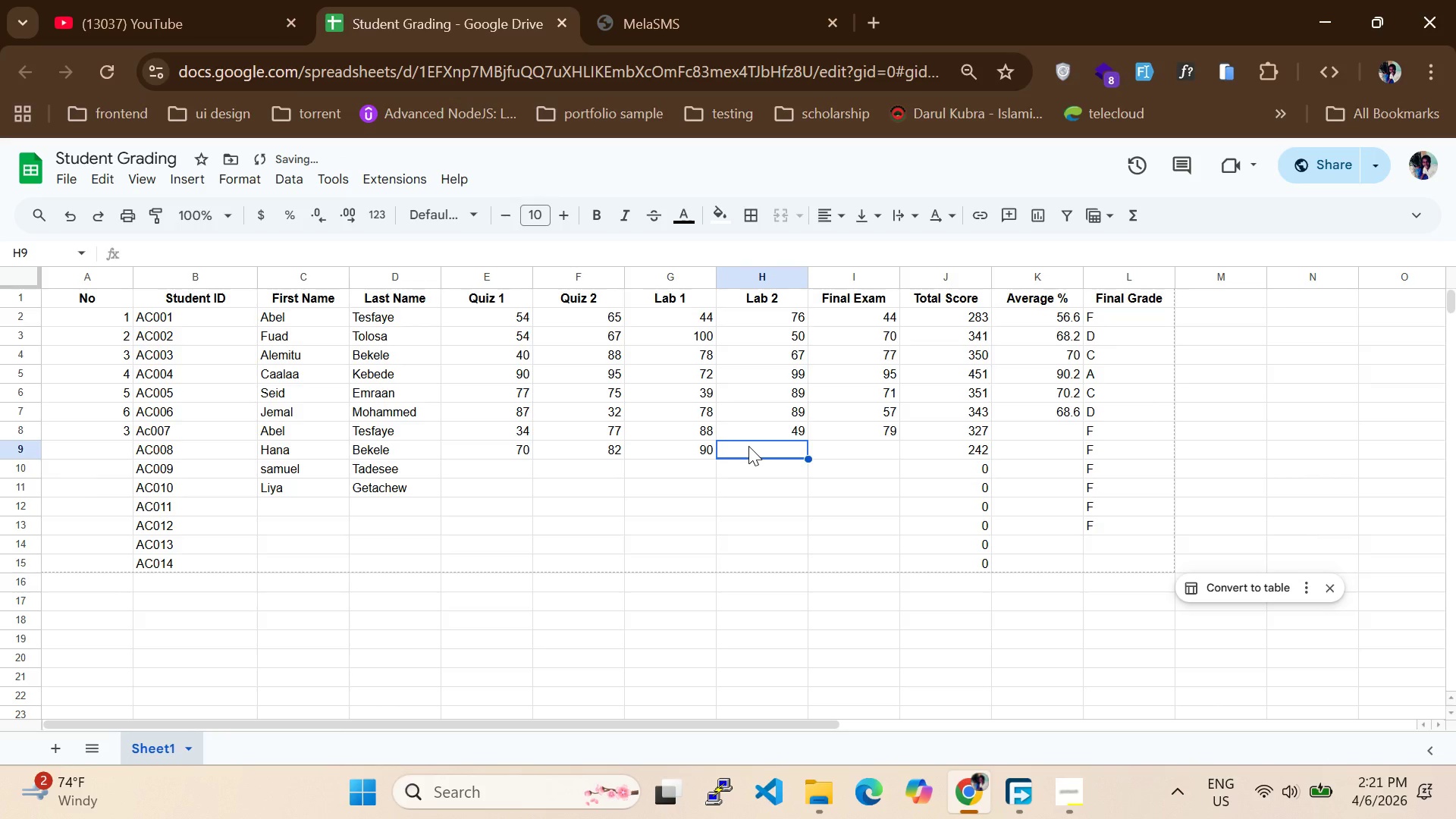 
type(92)
 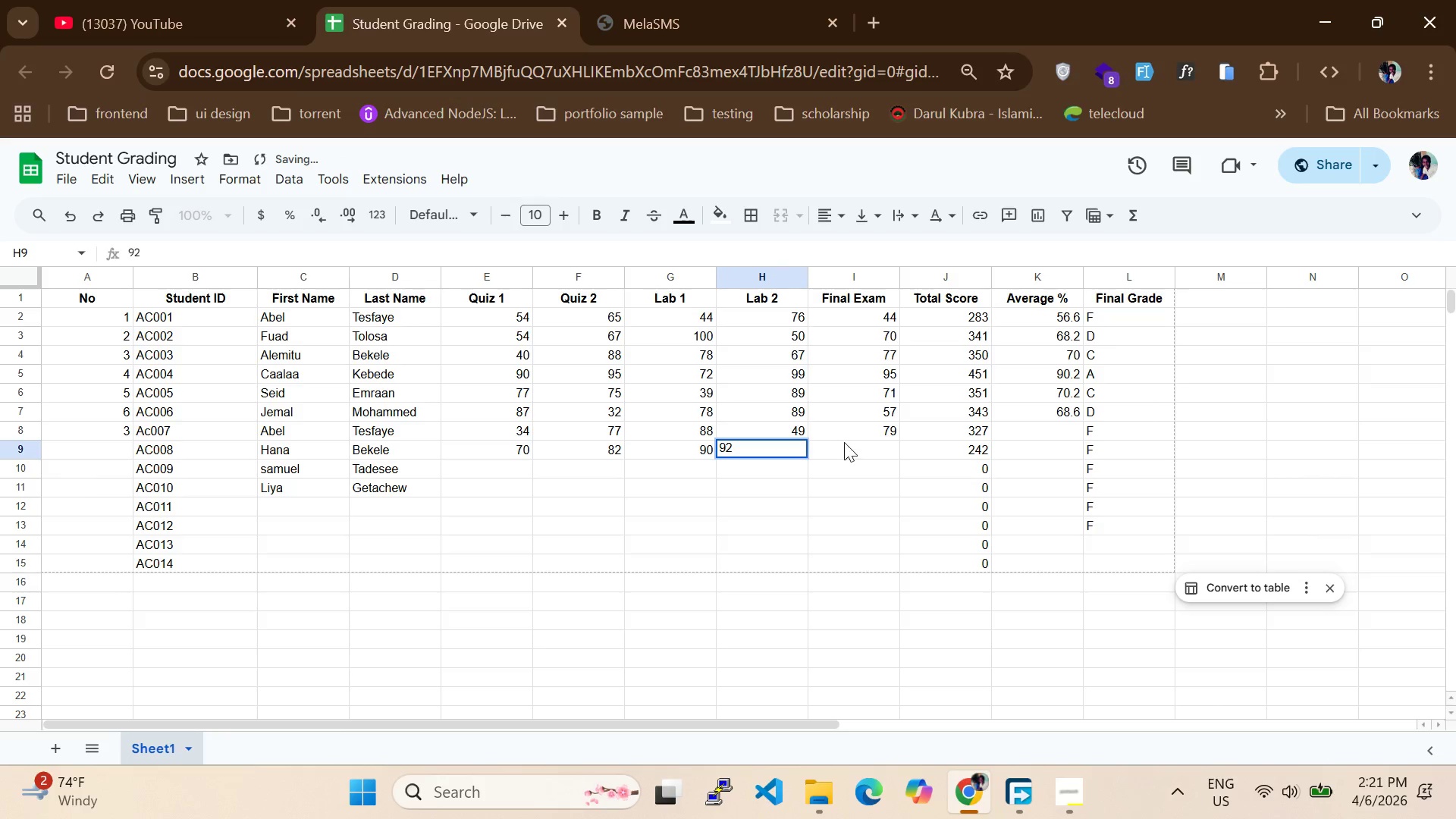 
left_click([849, 445])
 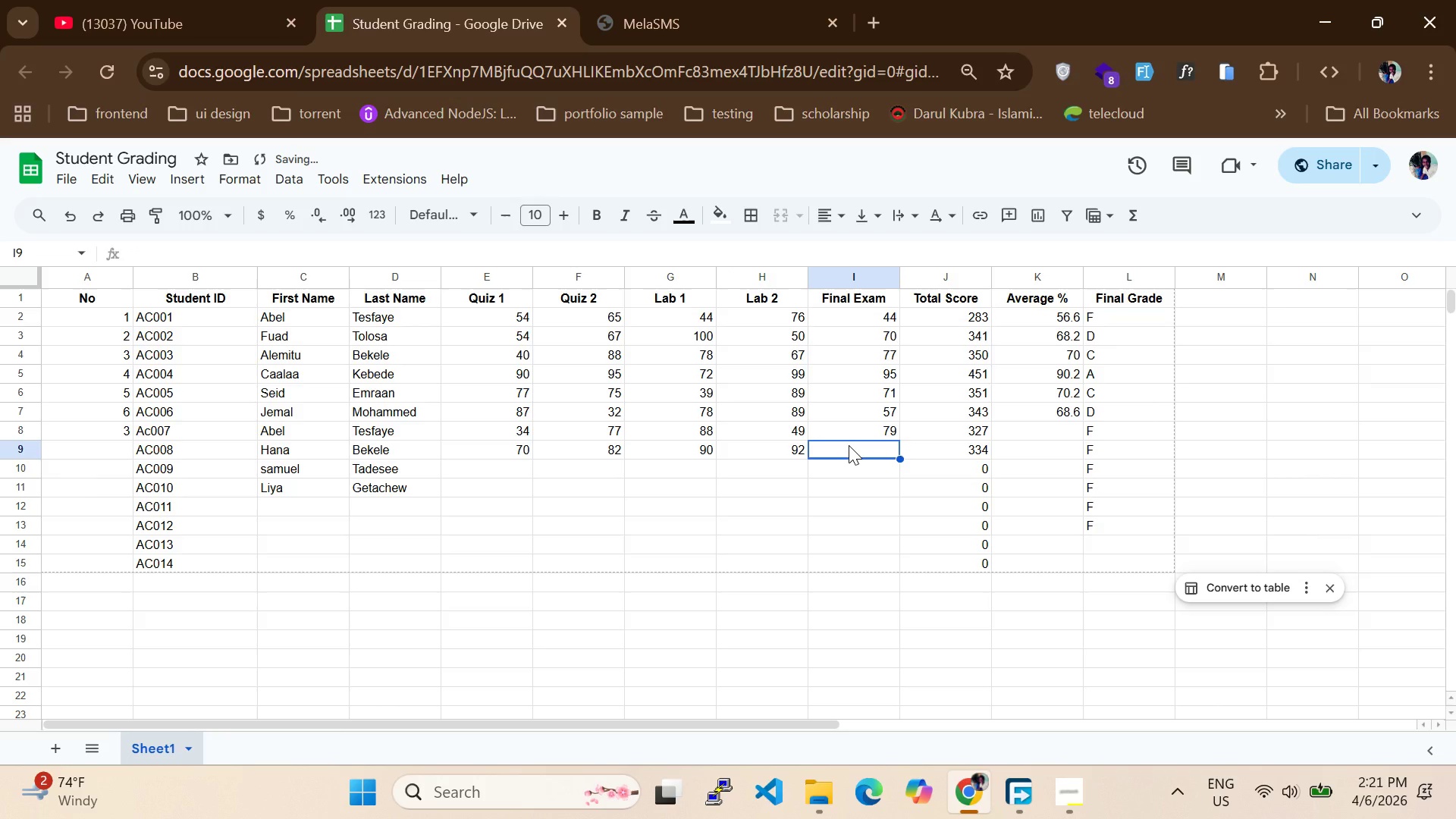 
type(49)
 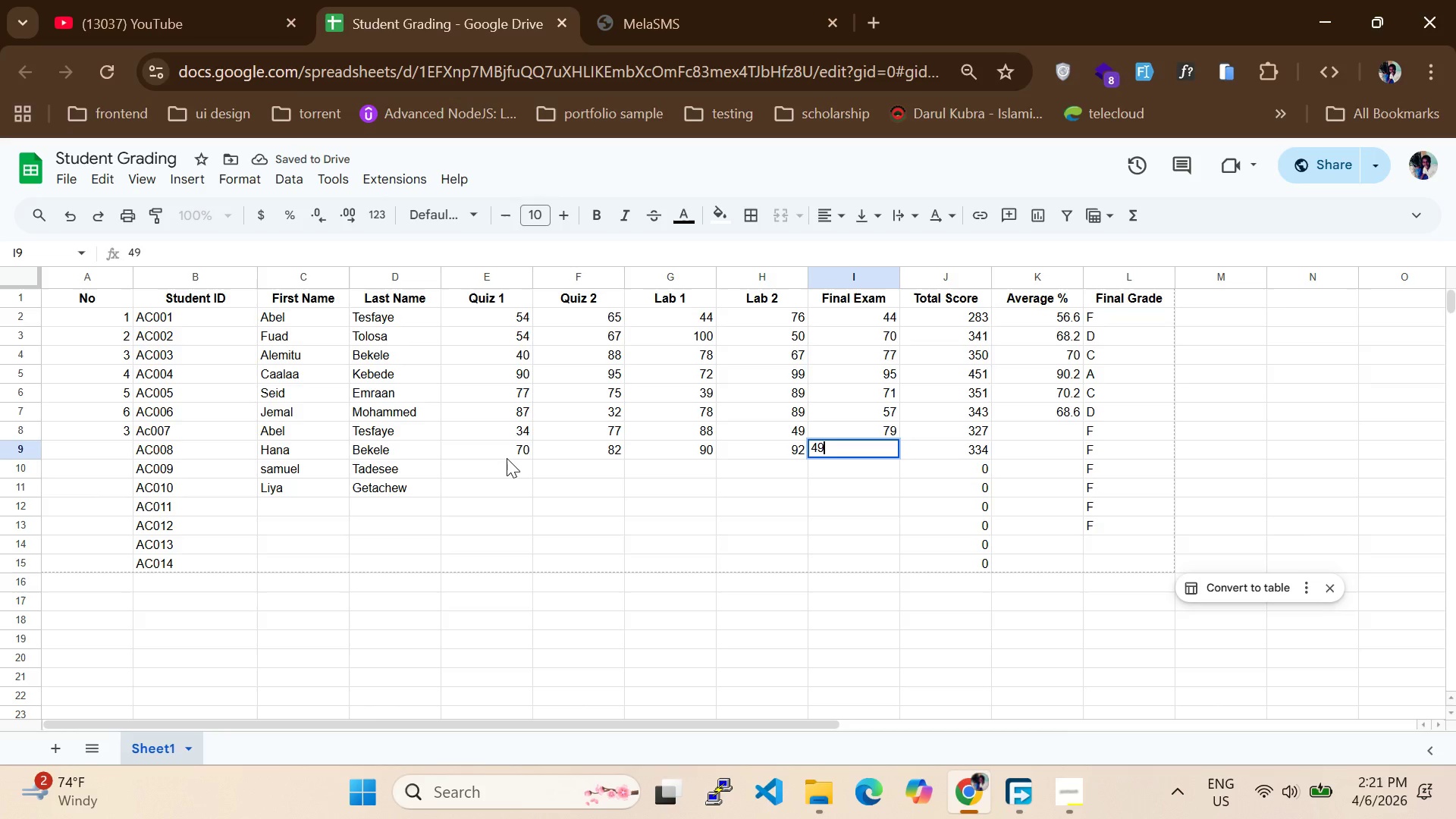 
left_click([507, 465])
 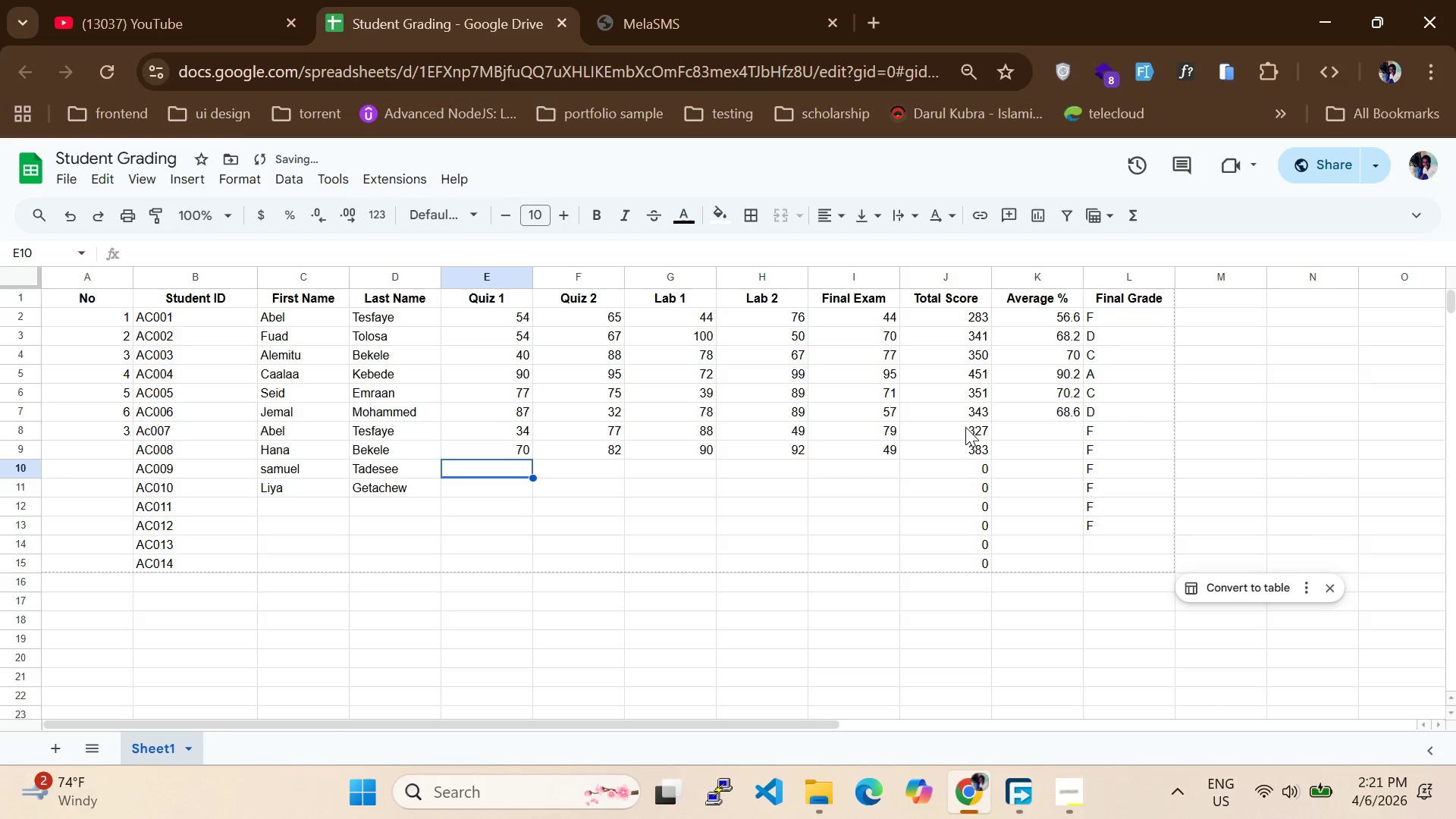 
double_click([888, 453])
 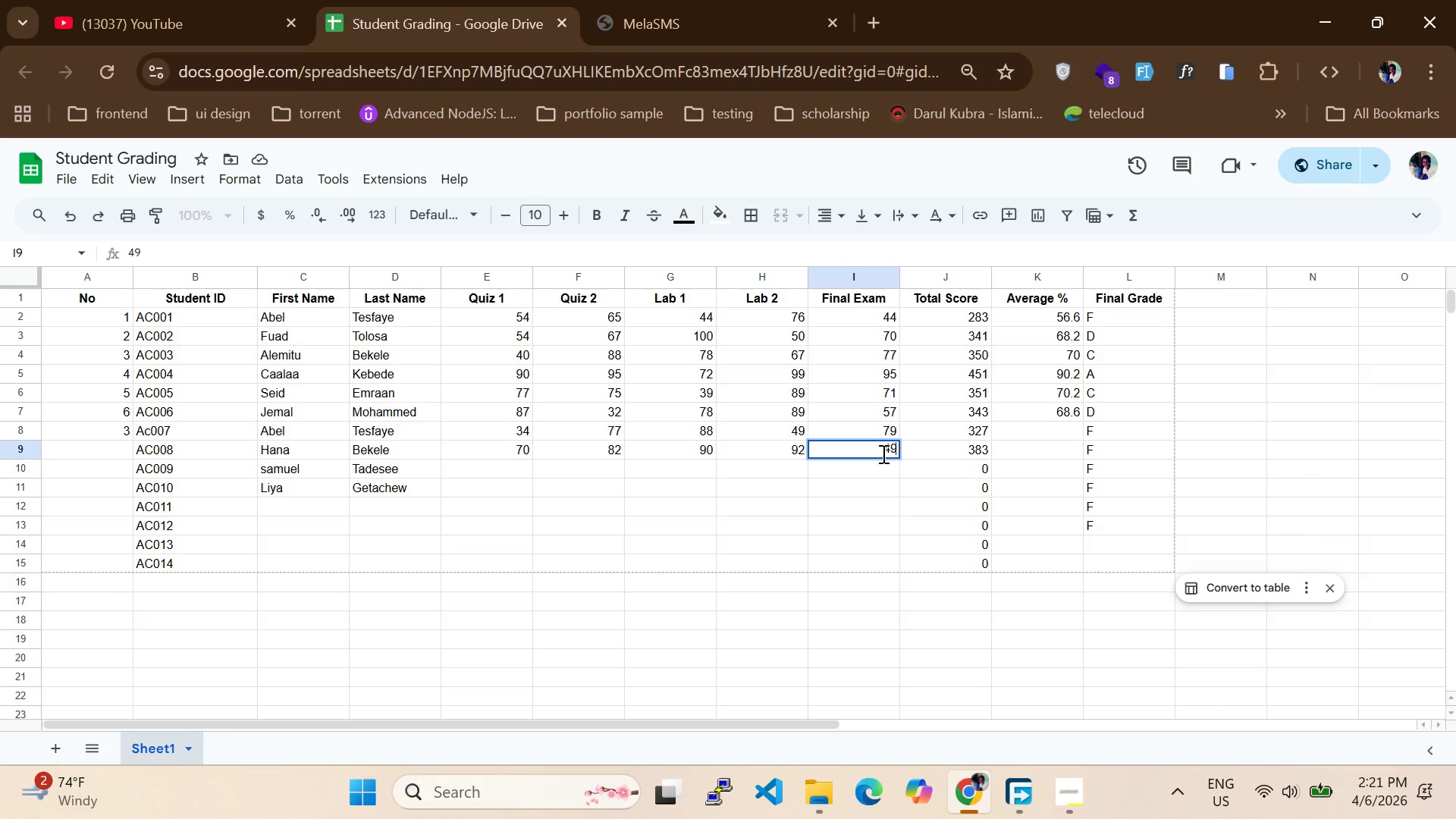 
key(Backspace)
key(Backspace)
type(90)
 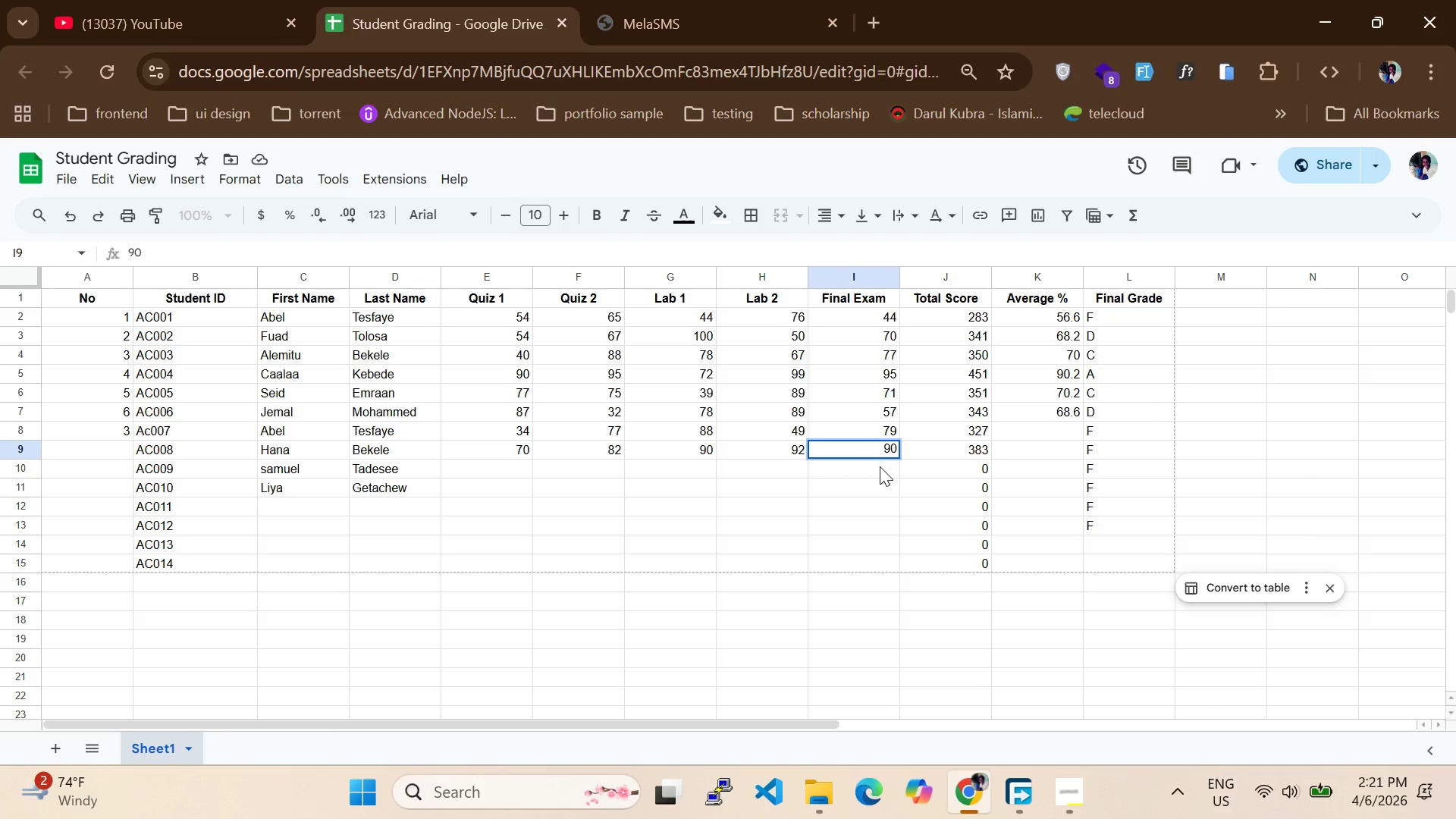 
left_click([880, 466])
 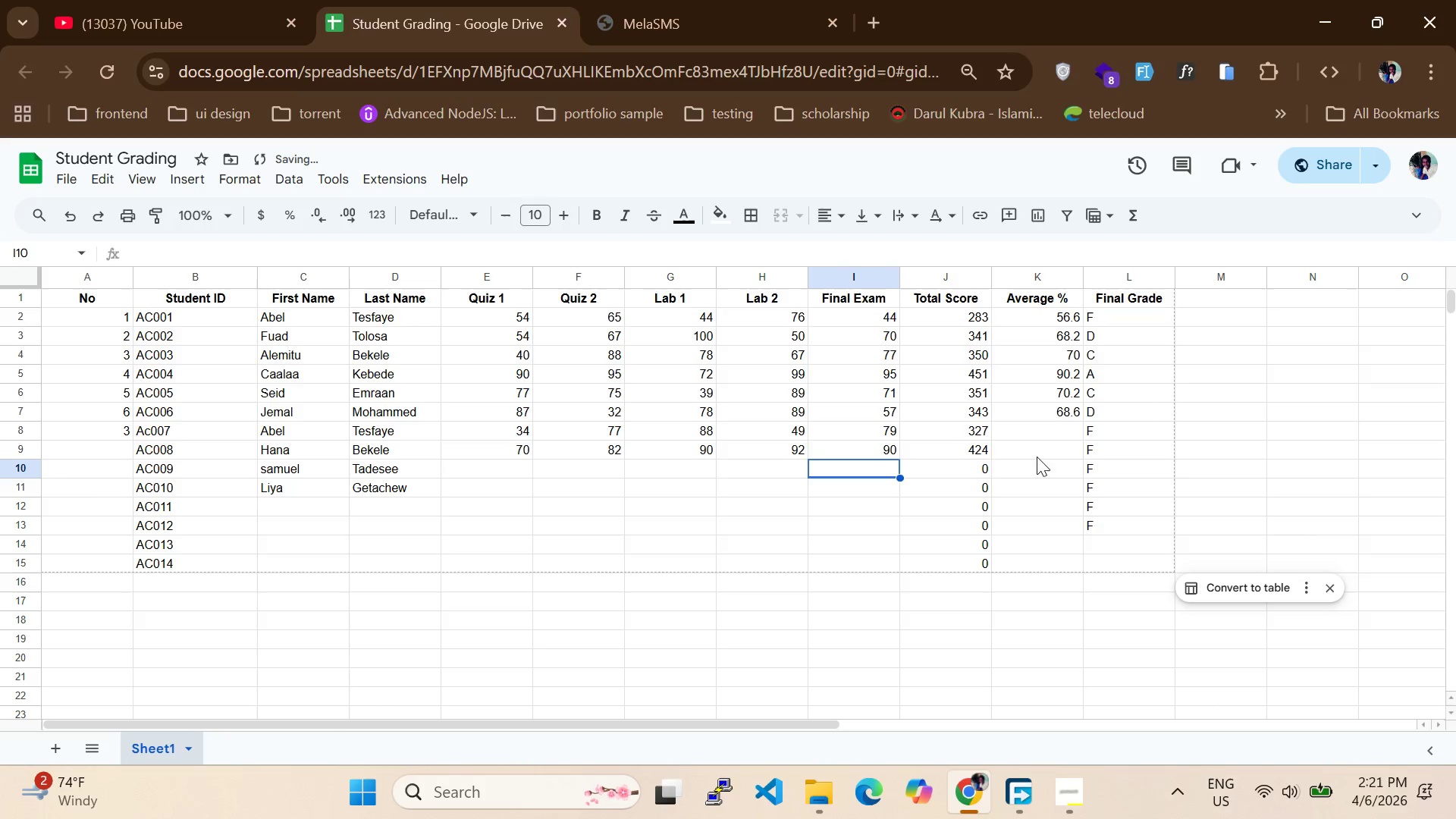 
left_click([1065, 448])
 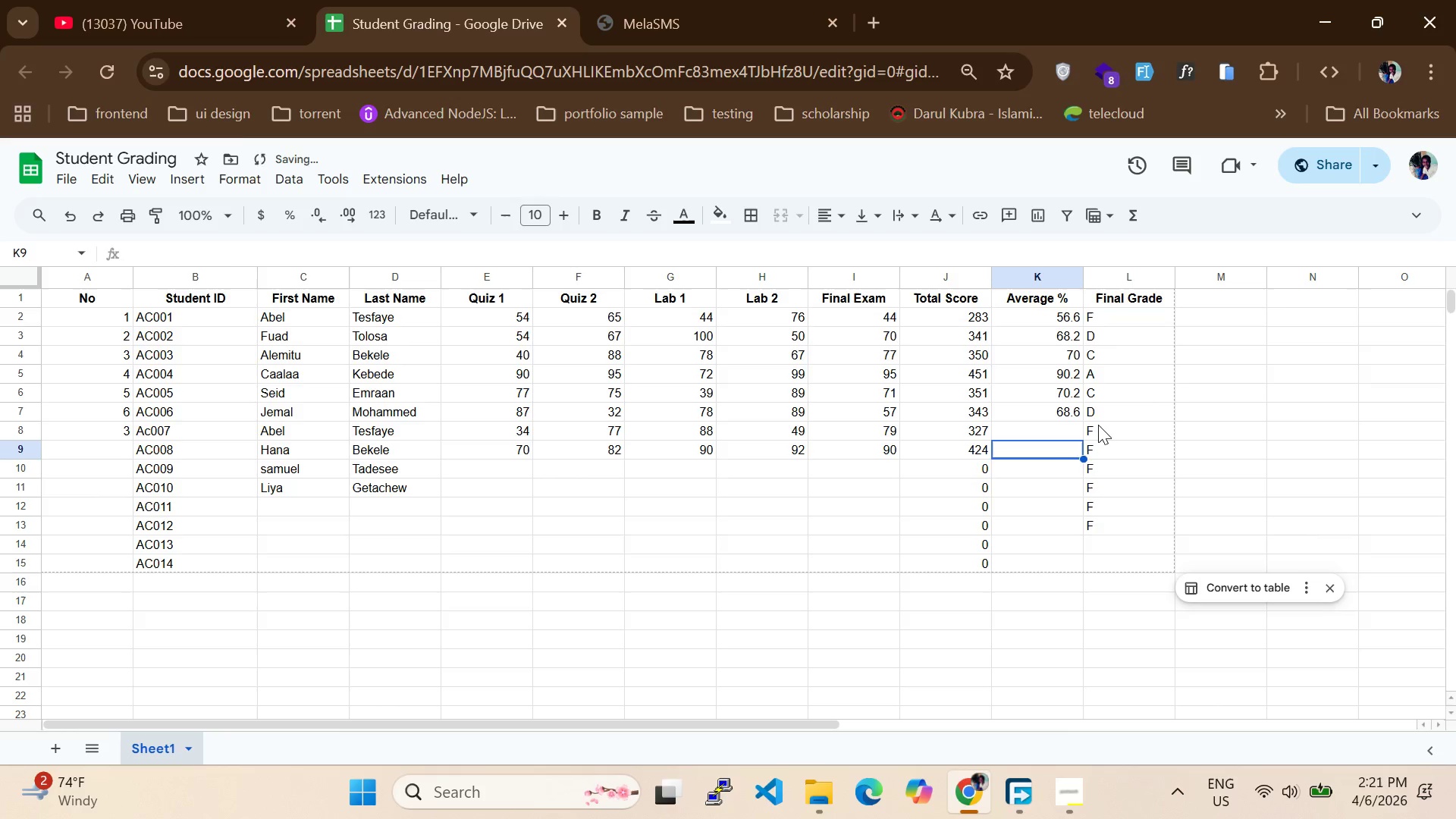 
double_click([1098, 425])
 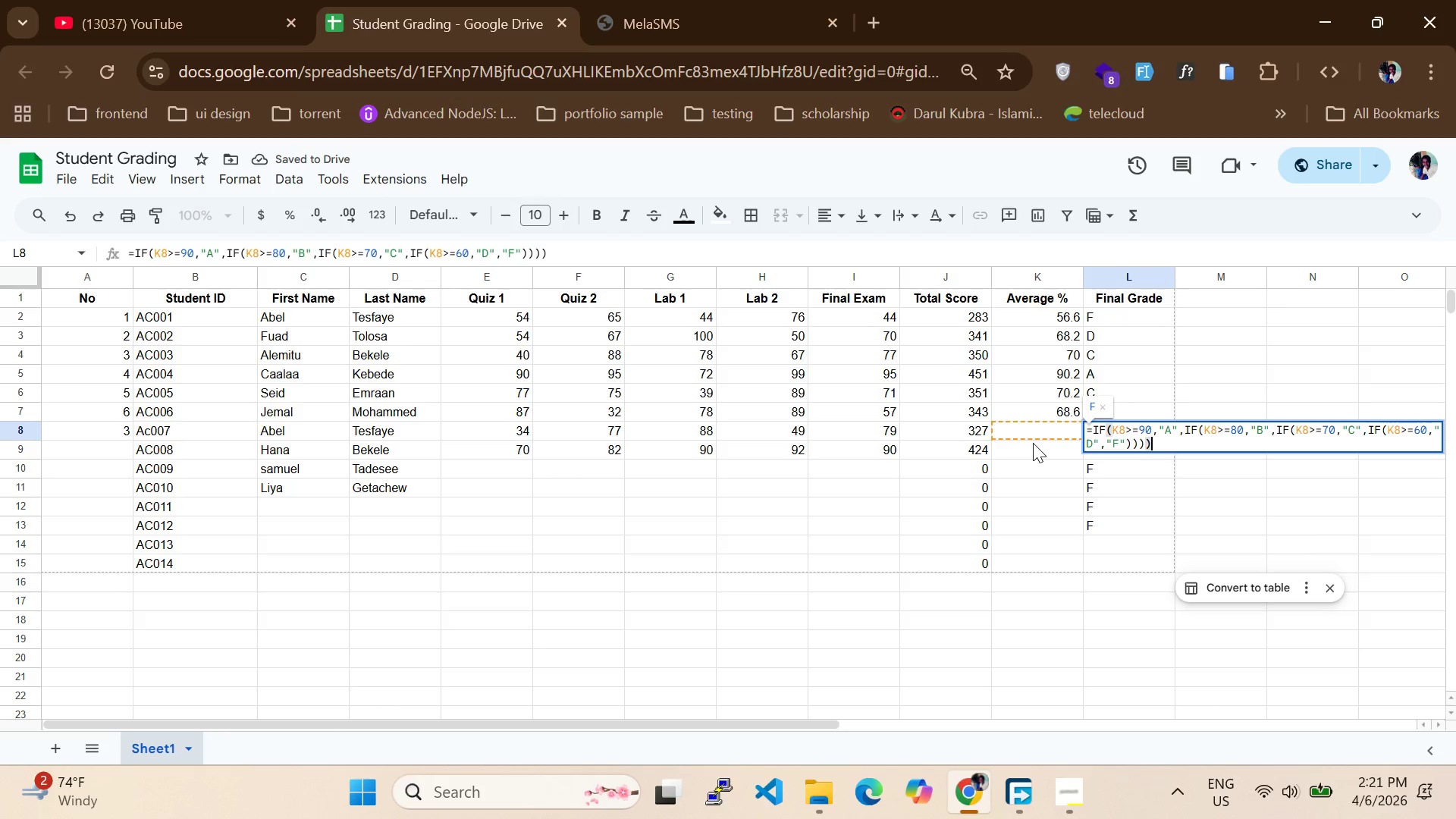 
left_click([1098, 425])
 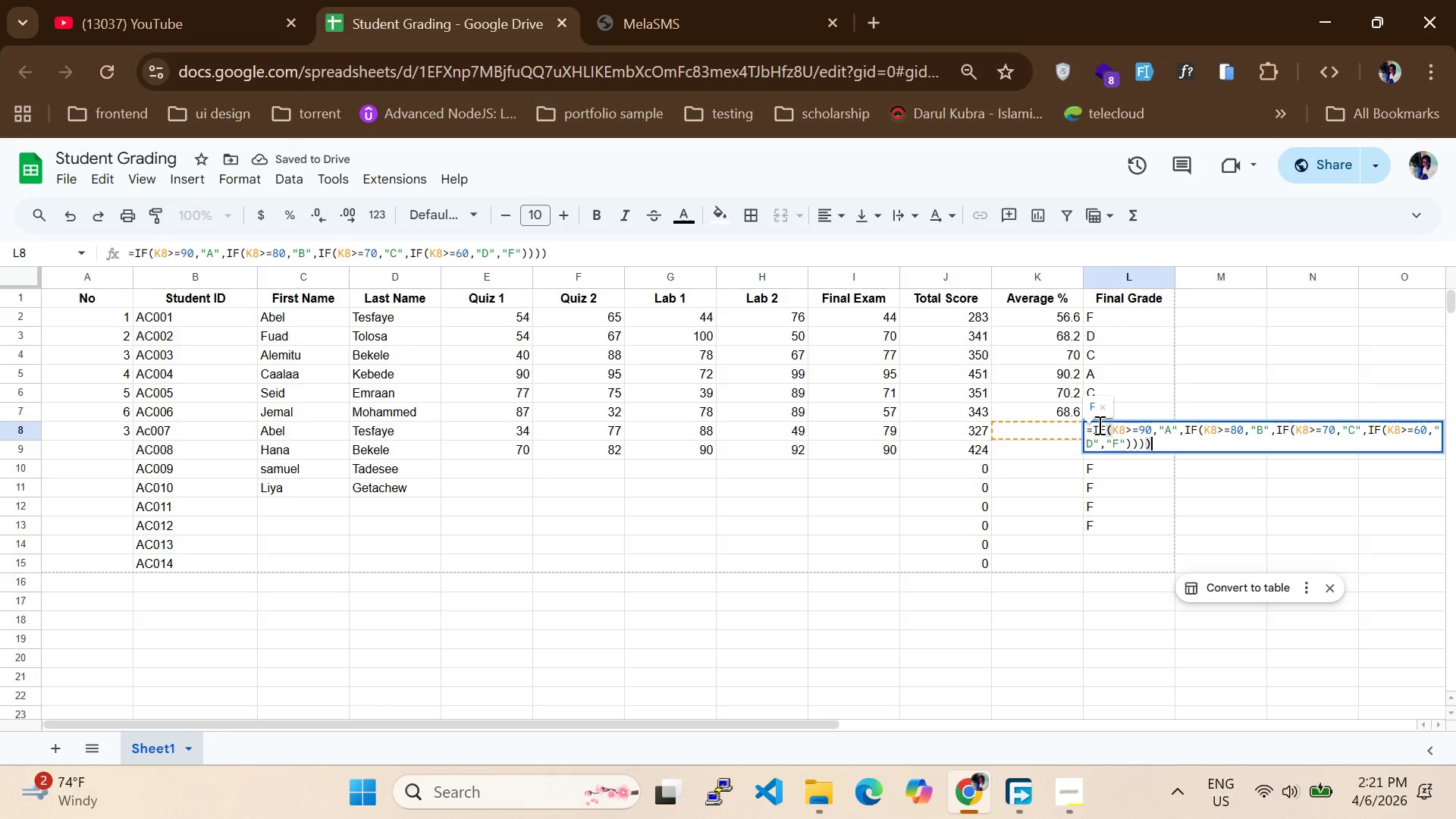 
left_click([1033, 445])
 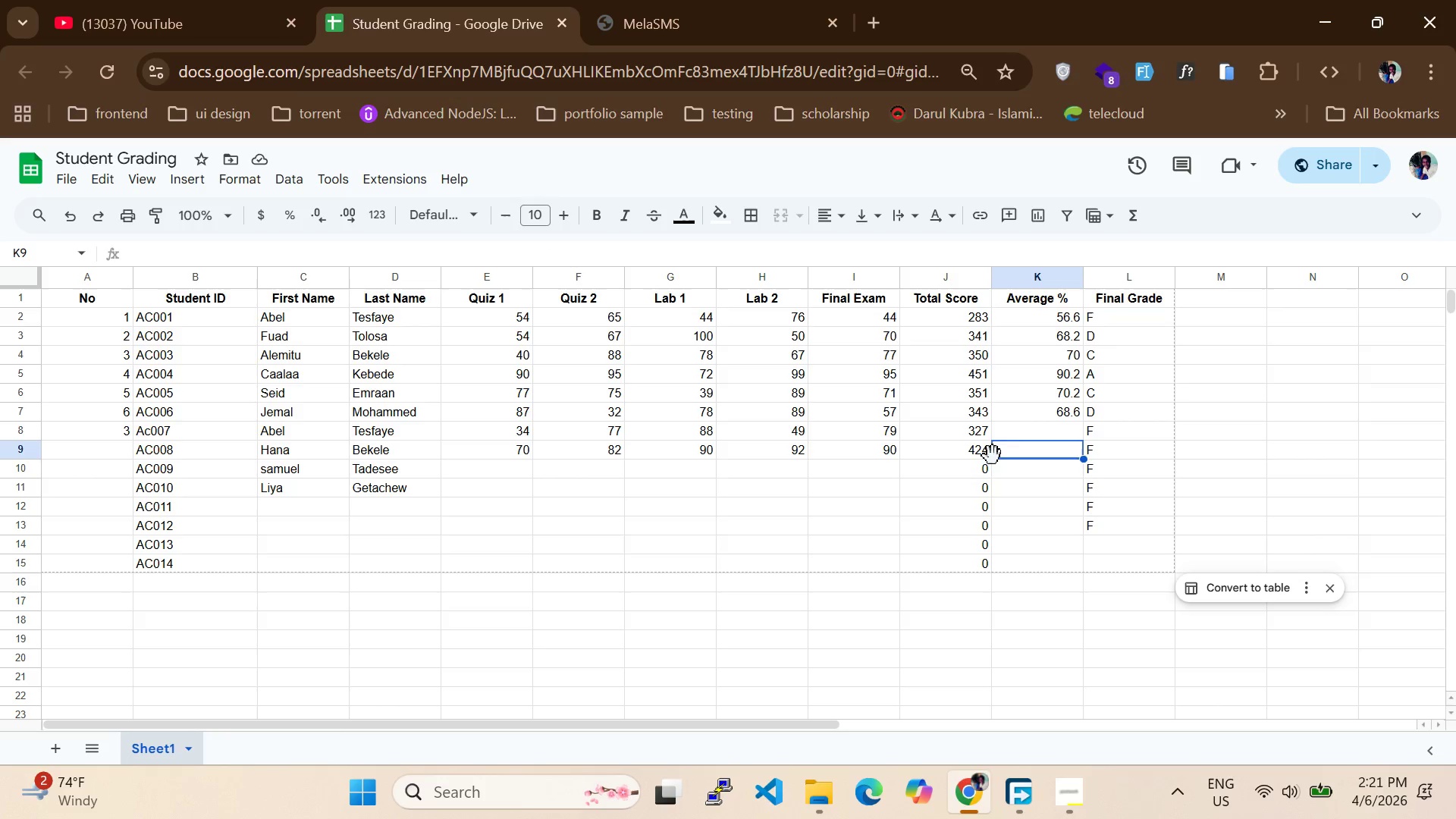 
left_click([1122, 411])
 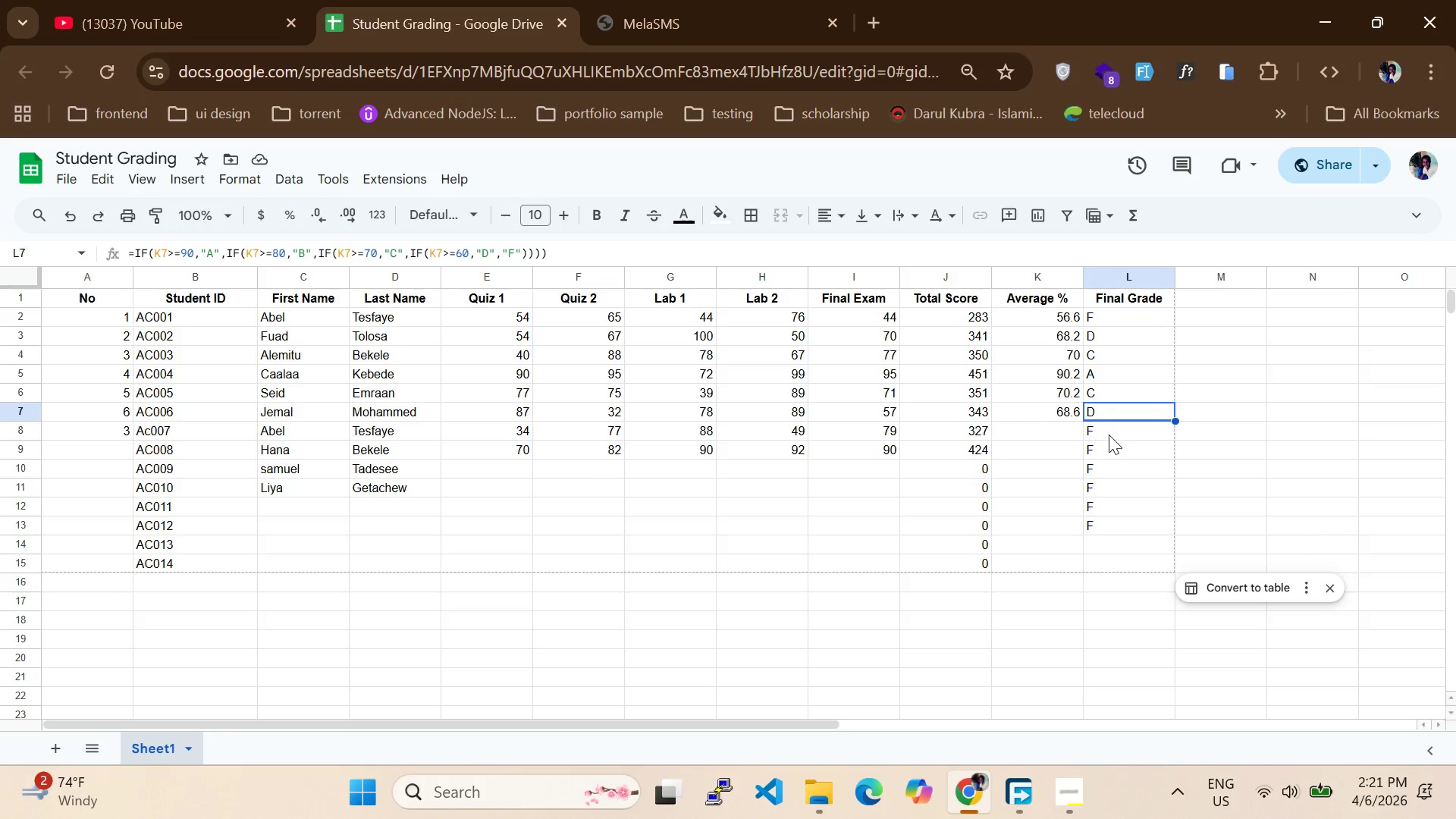 
left_click([1109, 435])
 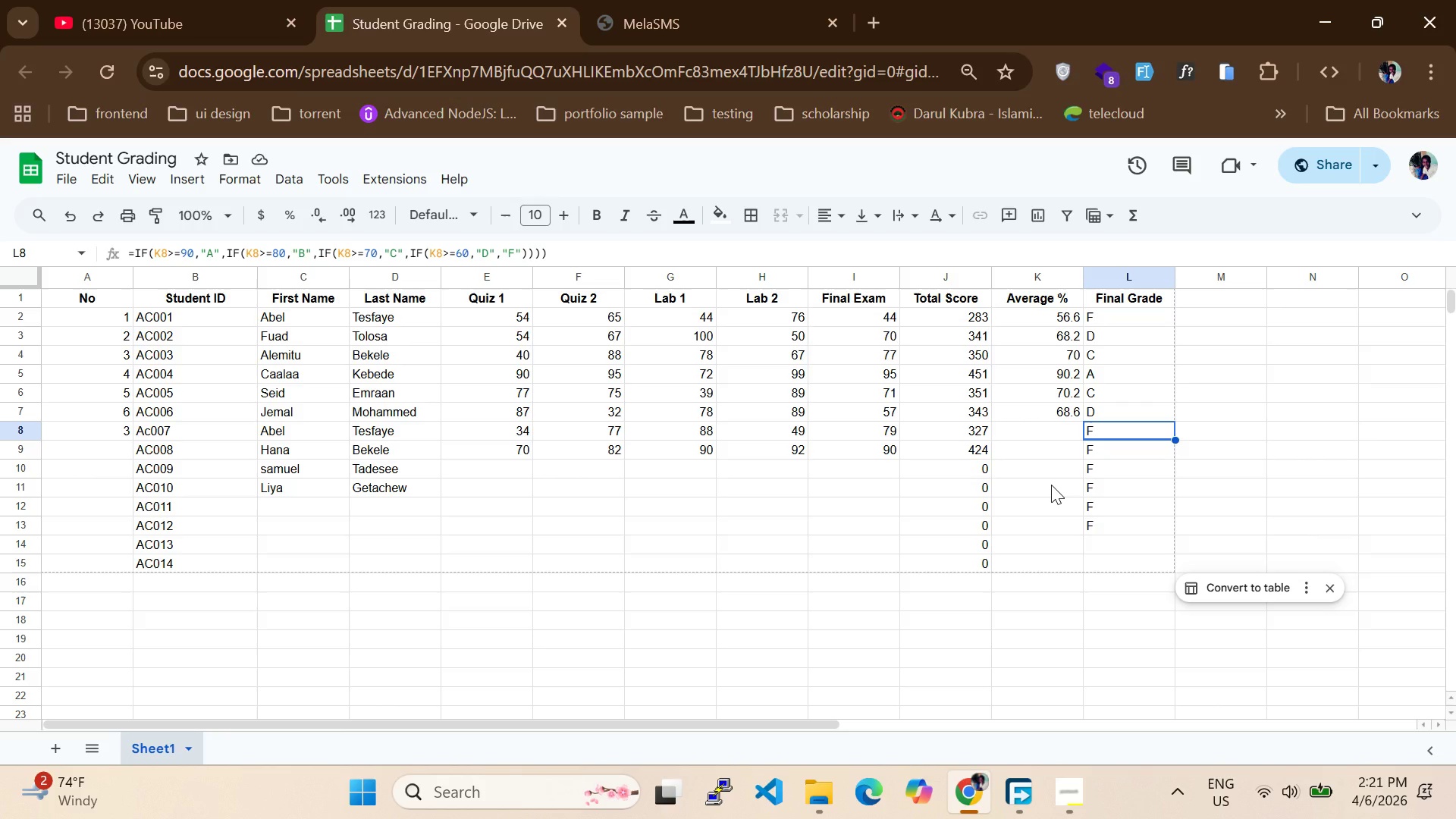 
scroll: coordinate [1065, 407], scroll_direction: none, amount: 0.0
 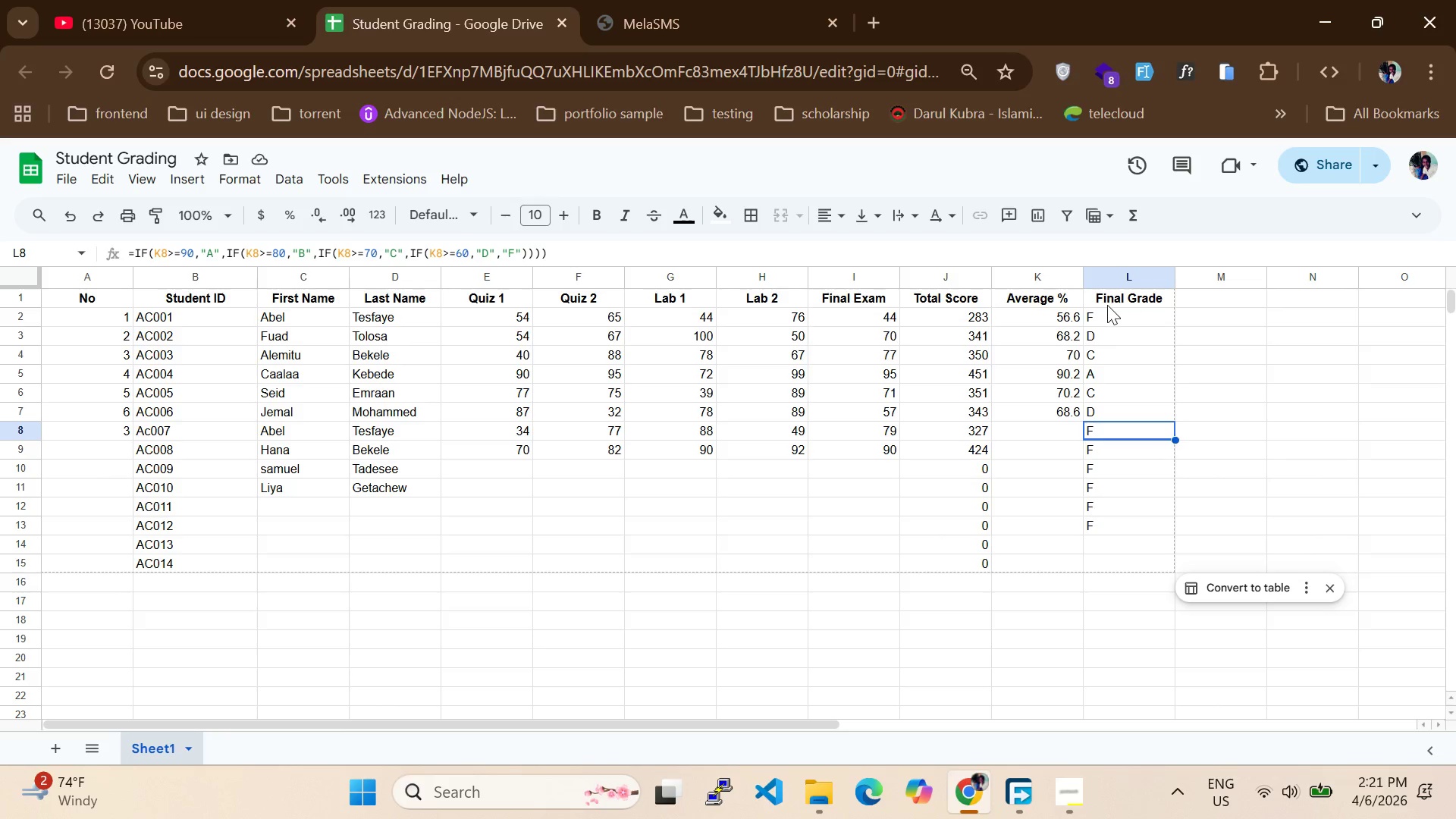 
wait(5.74)
 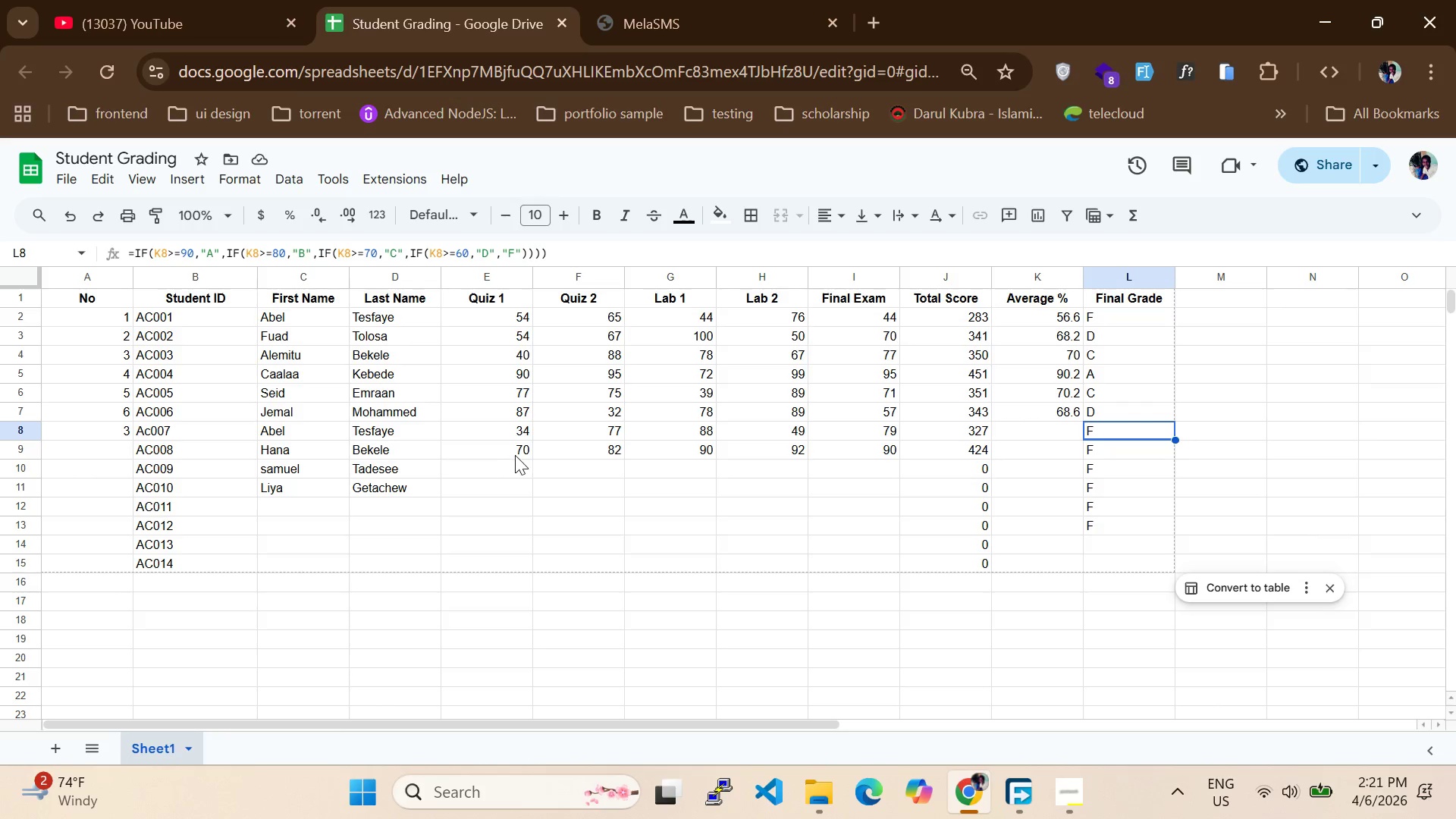 
left_click([1144, 296])
 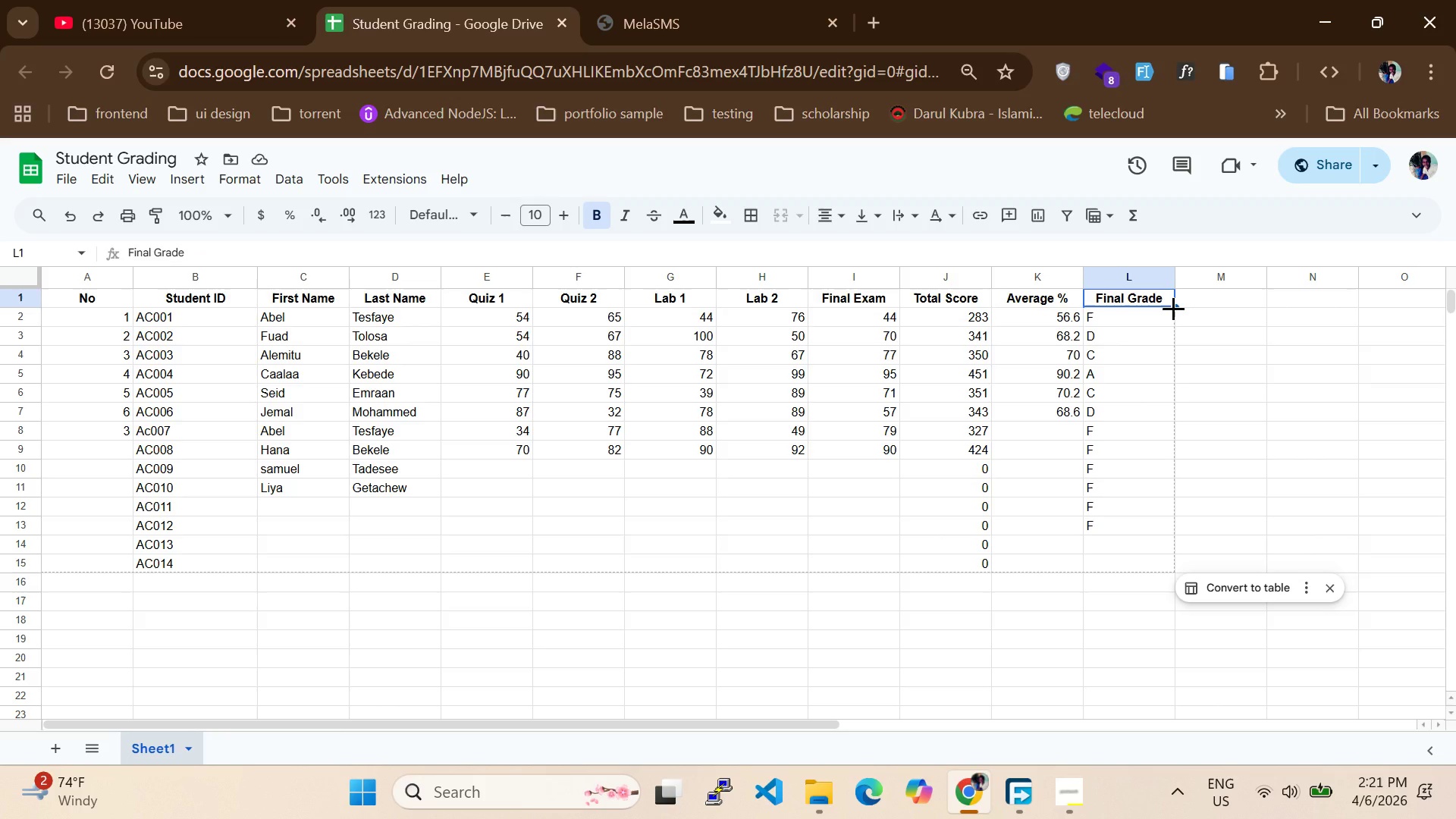 
left_click([1173, 307])
 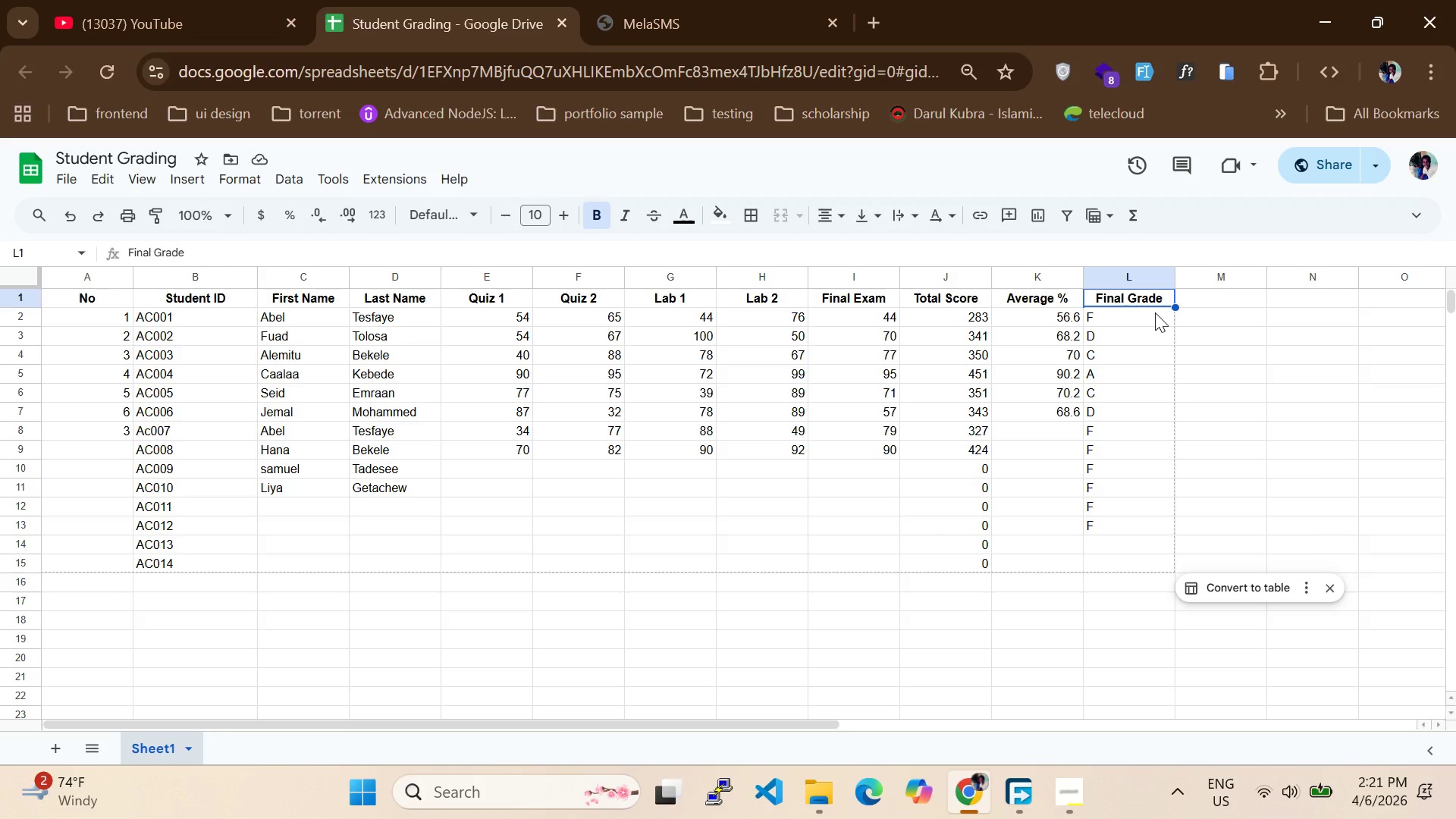 
left_click([1155, 312])
 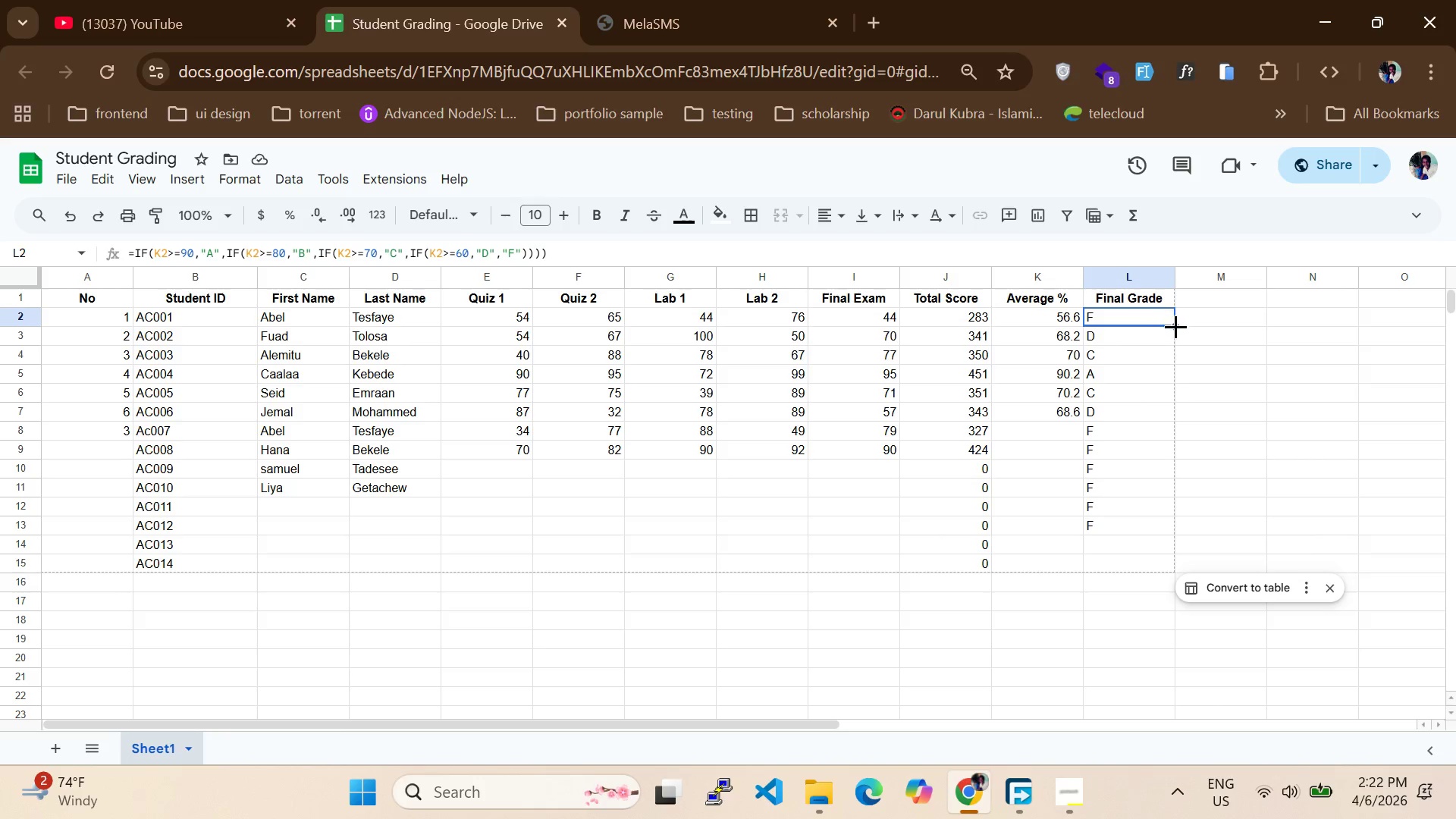 
left_click_drag(start_coordinate=[1175, 327], to_coordinate=[1173, 544])
 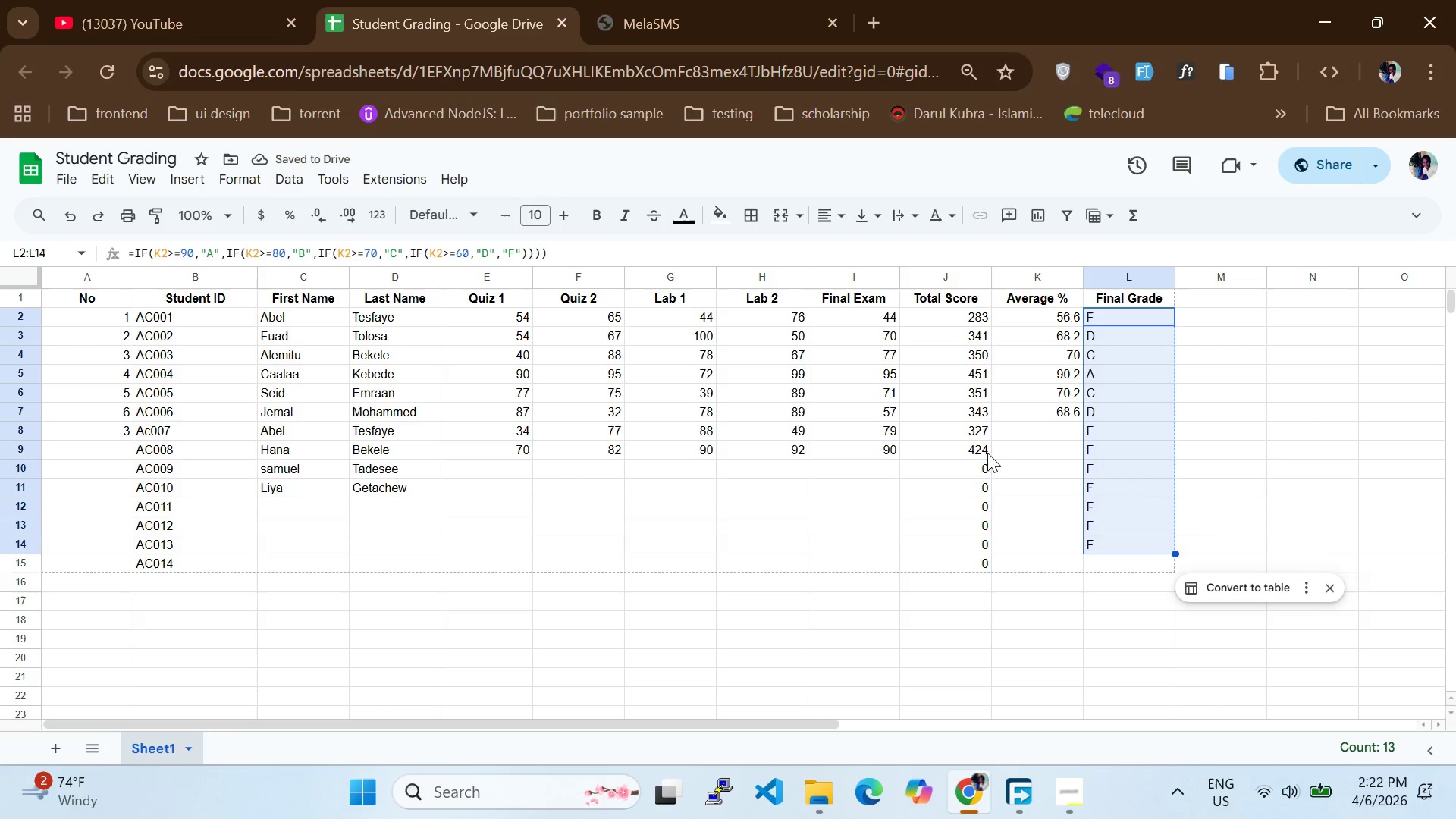 
left_click([1022, 452])
 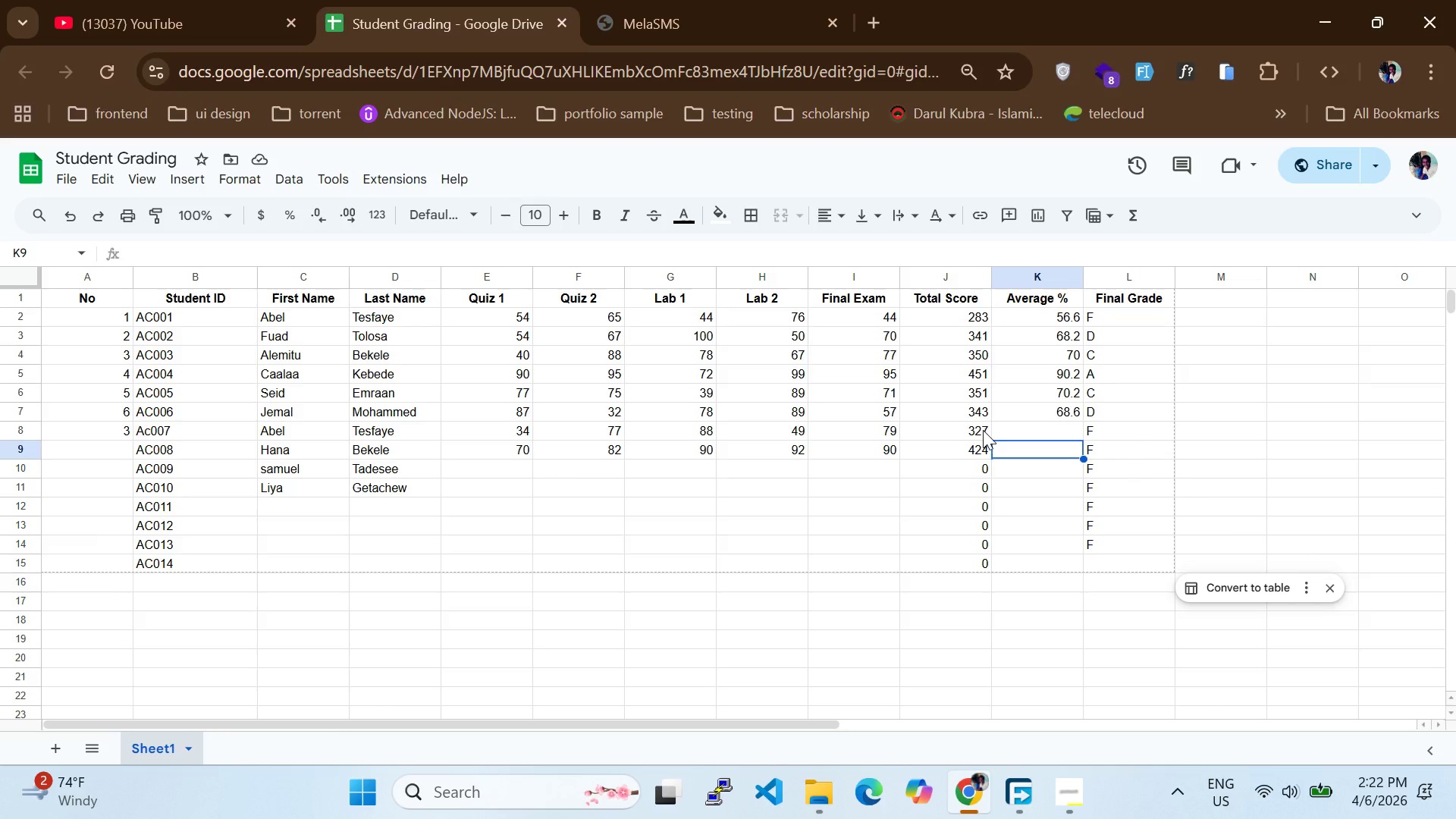 
double_click([977, 430])
 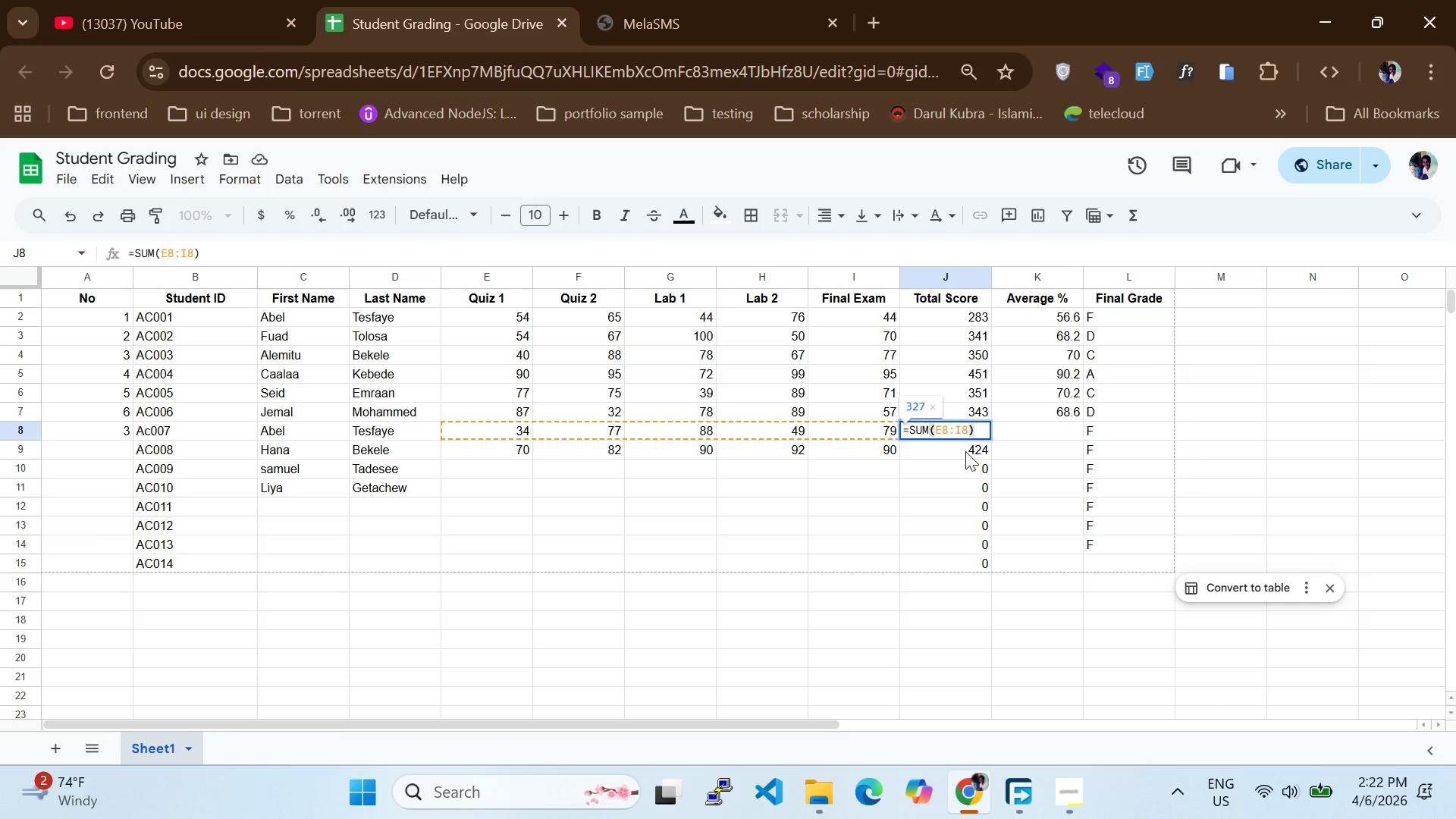 
left_click([962, 455])
 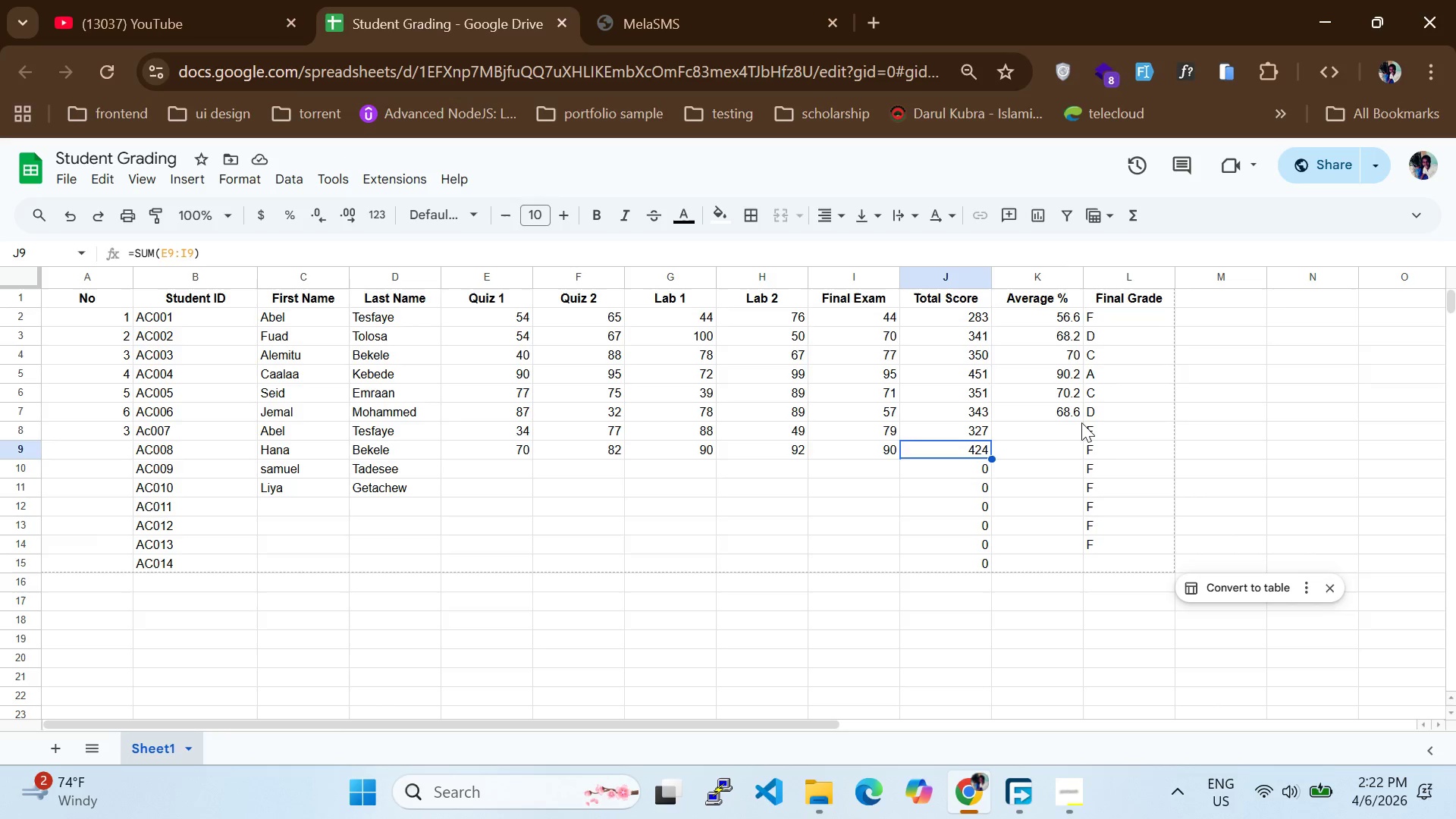 
left_click([1063, 425])
 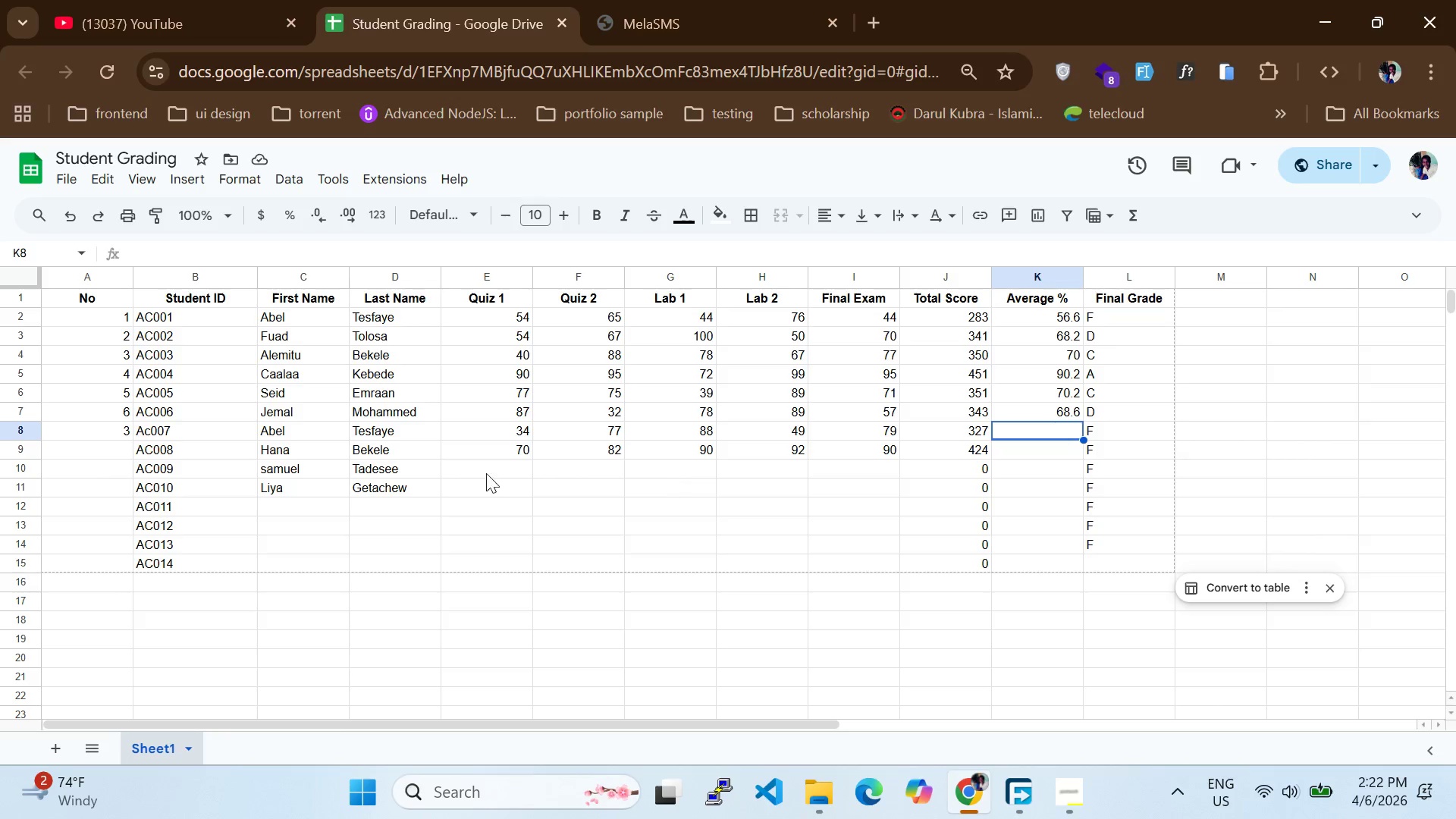 
left_click([487, 460])
 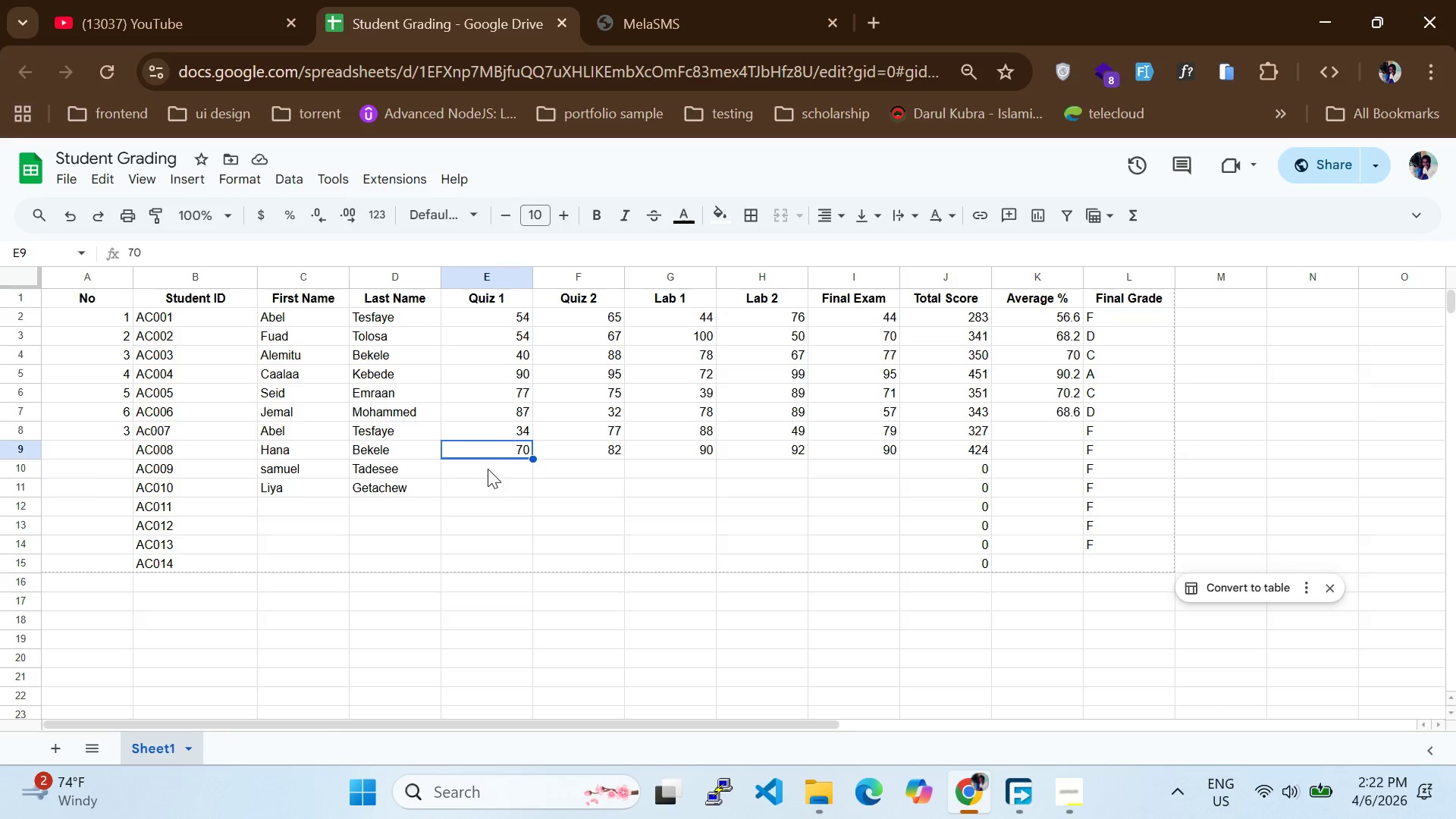 
left_click([488, 469])
 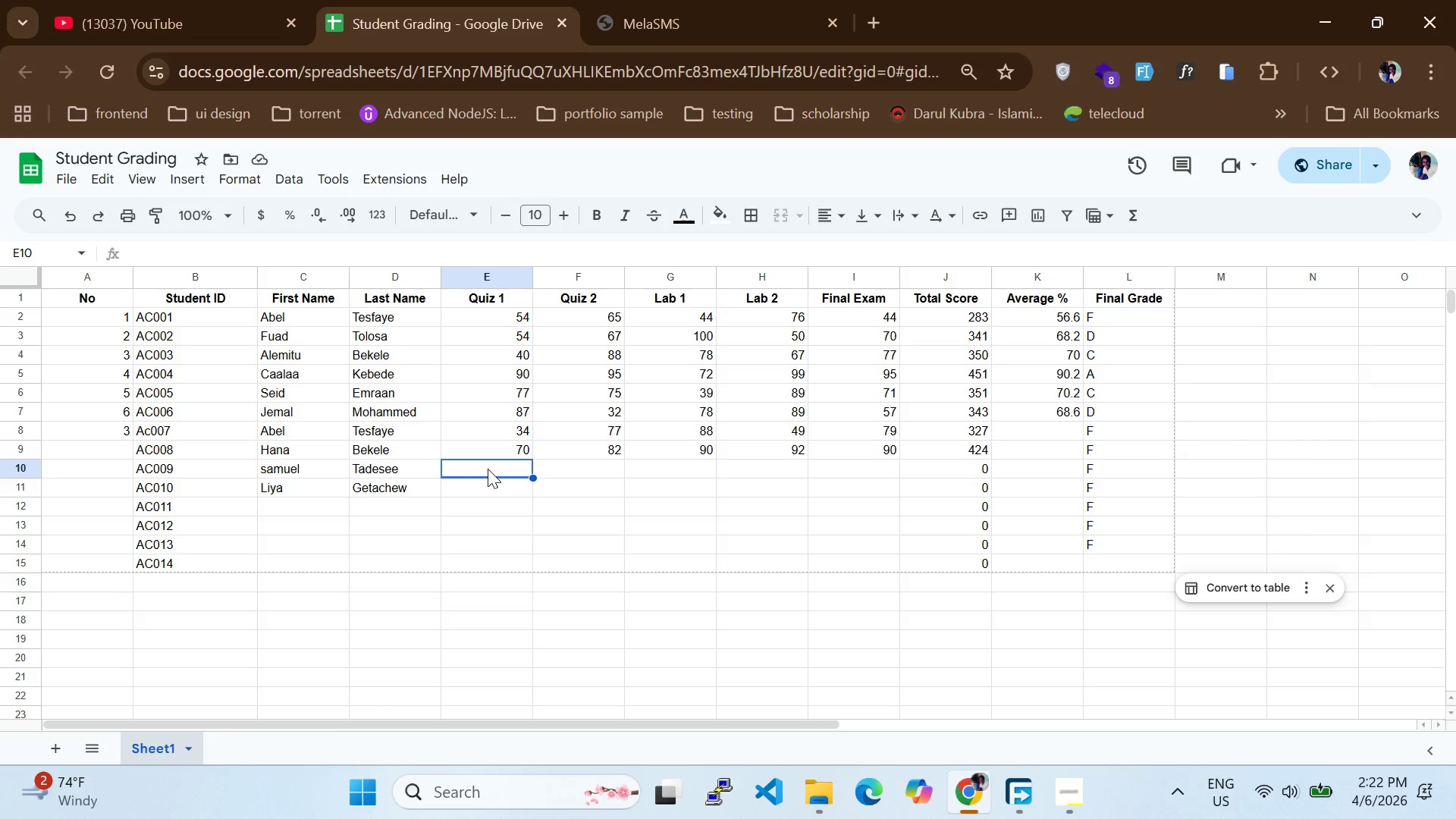 
type(60)
 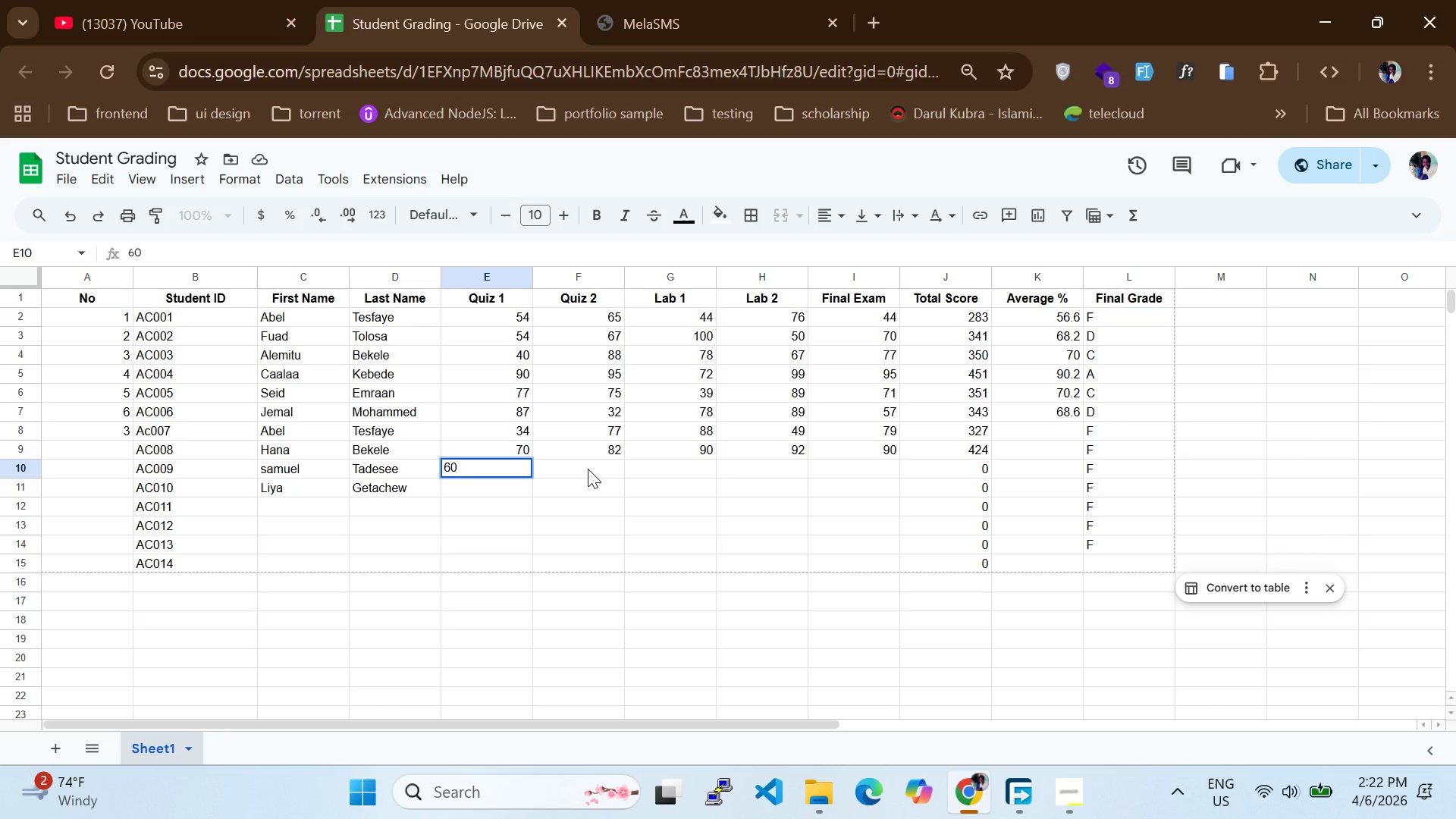 
left_click([588, 469])
 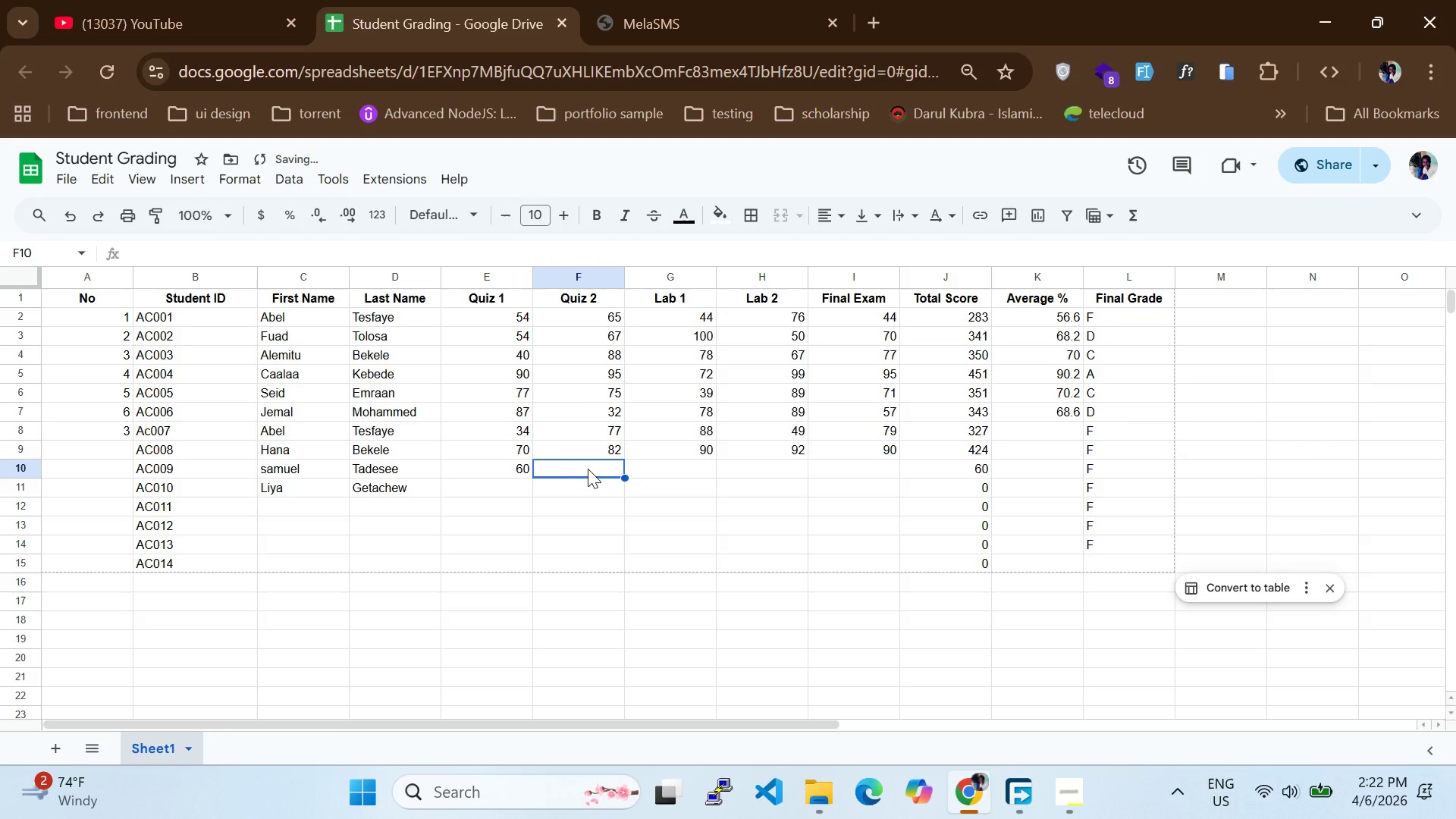 
type(89)
 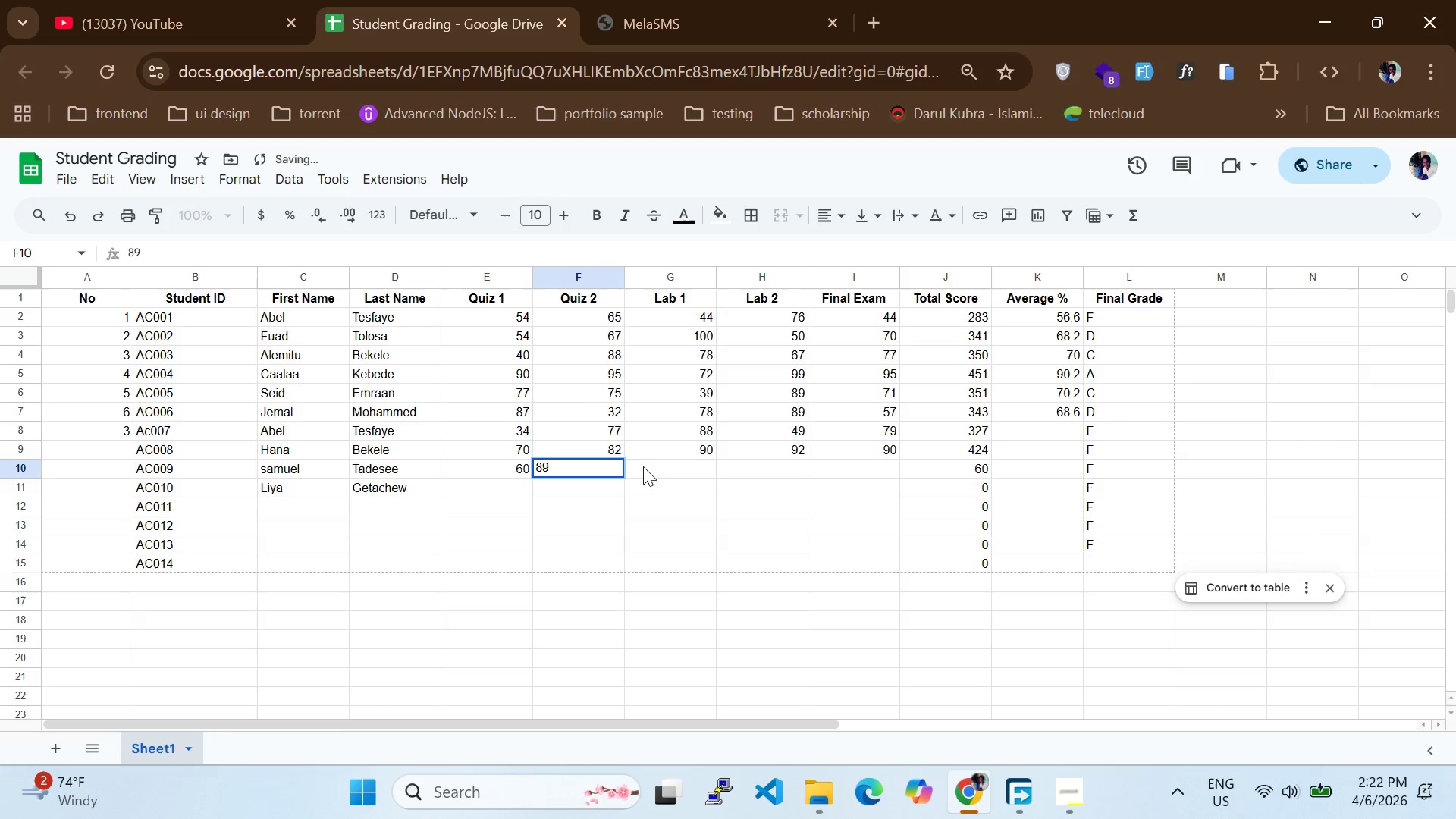 
left_click([657, 466])
 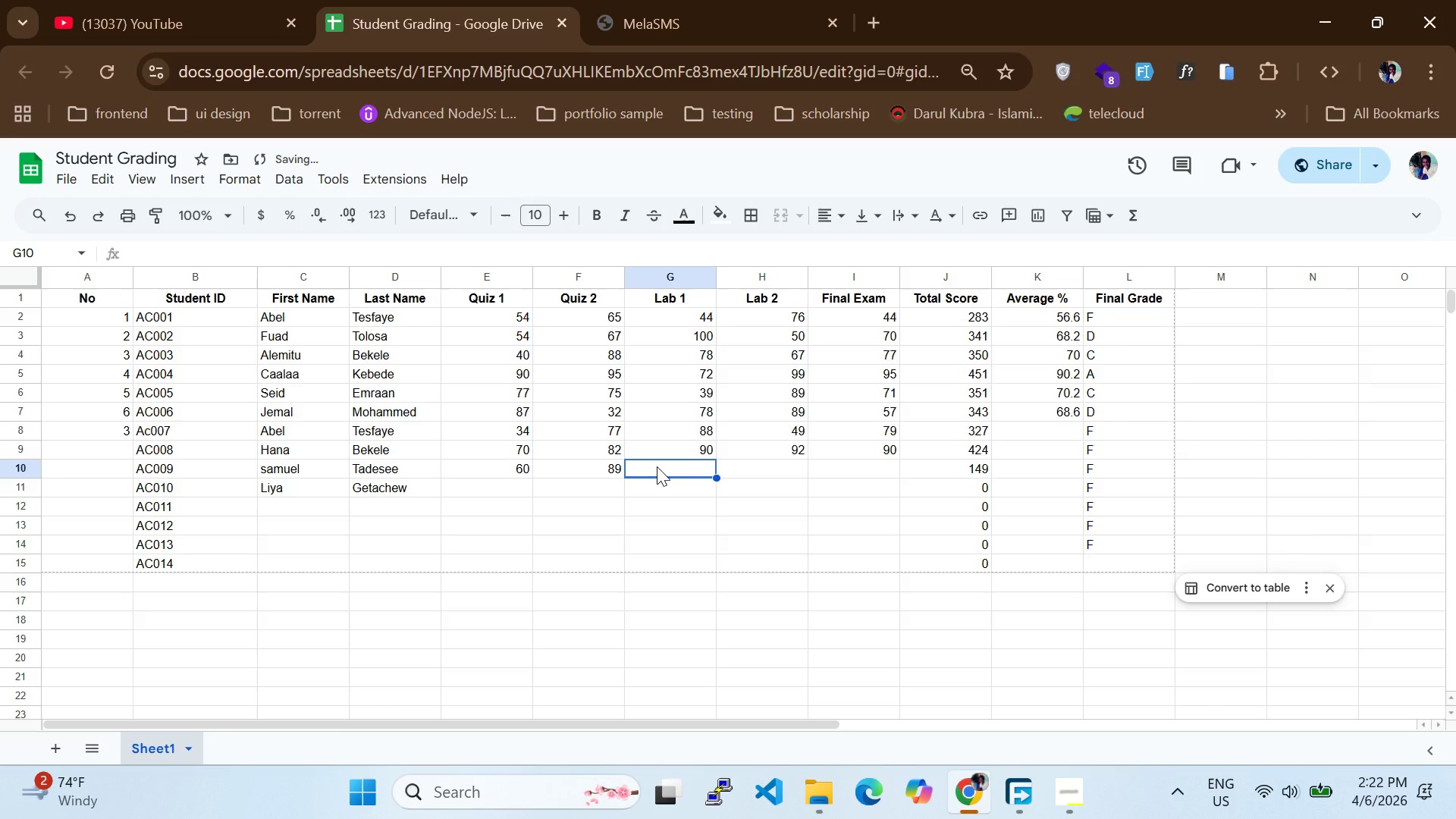 
type(89)
 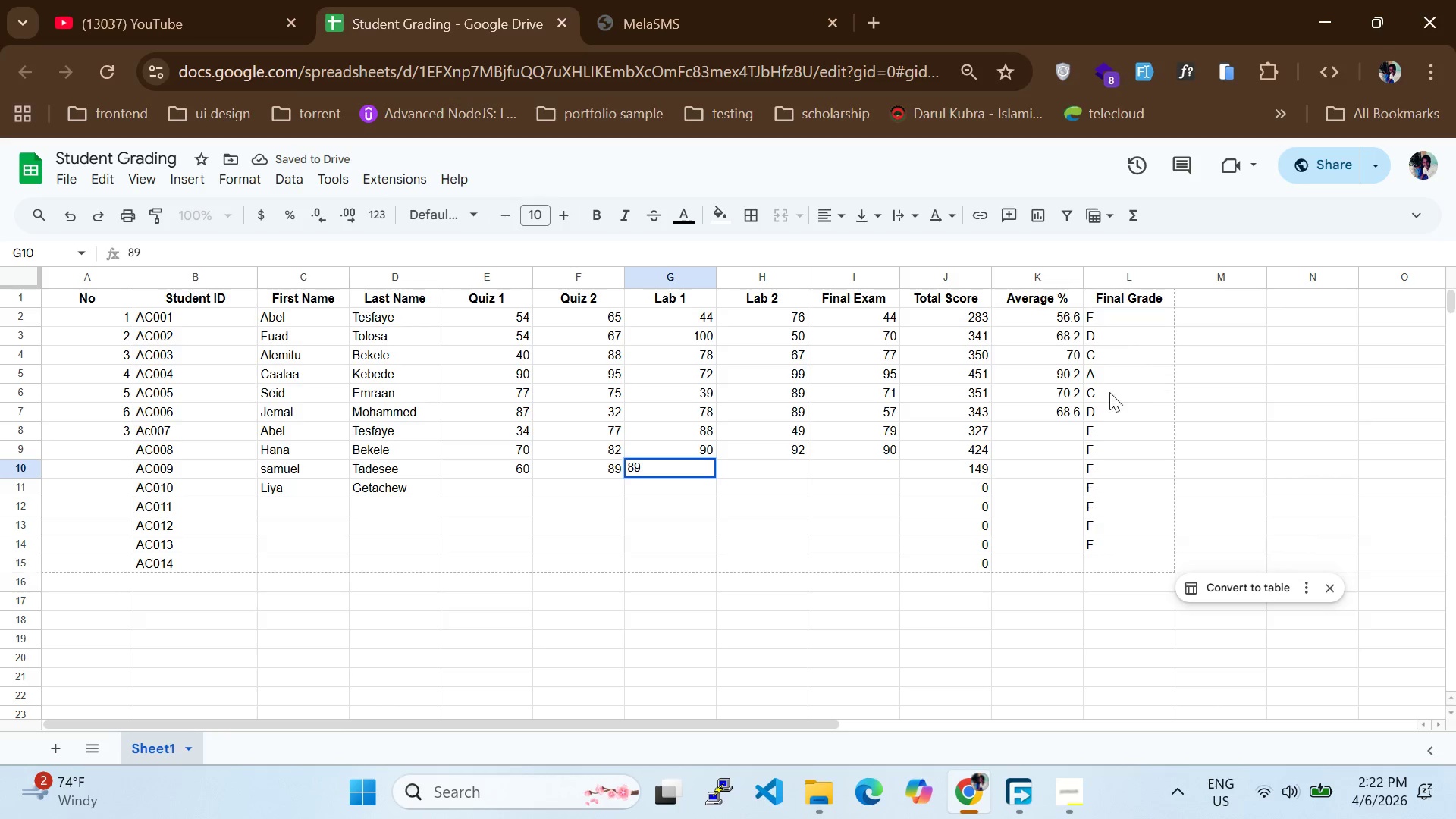 
left_click([1068, 410])
 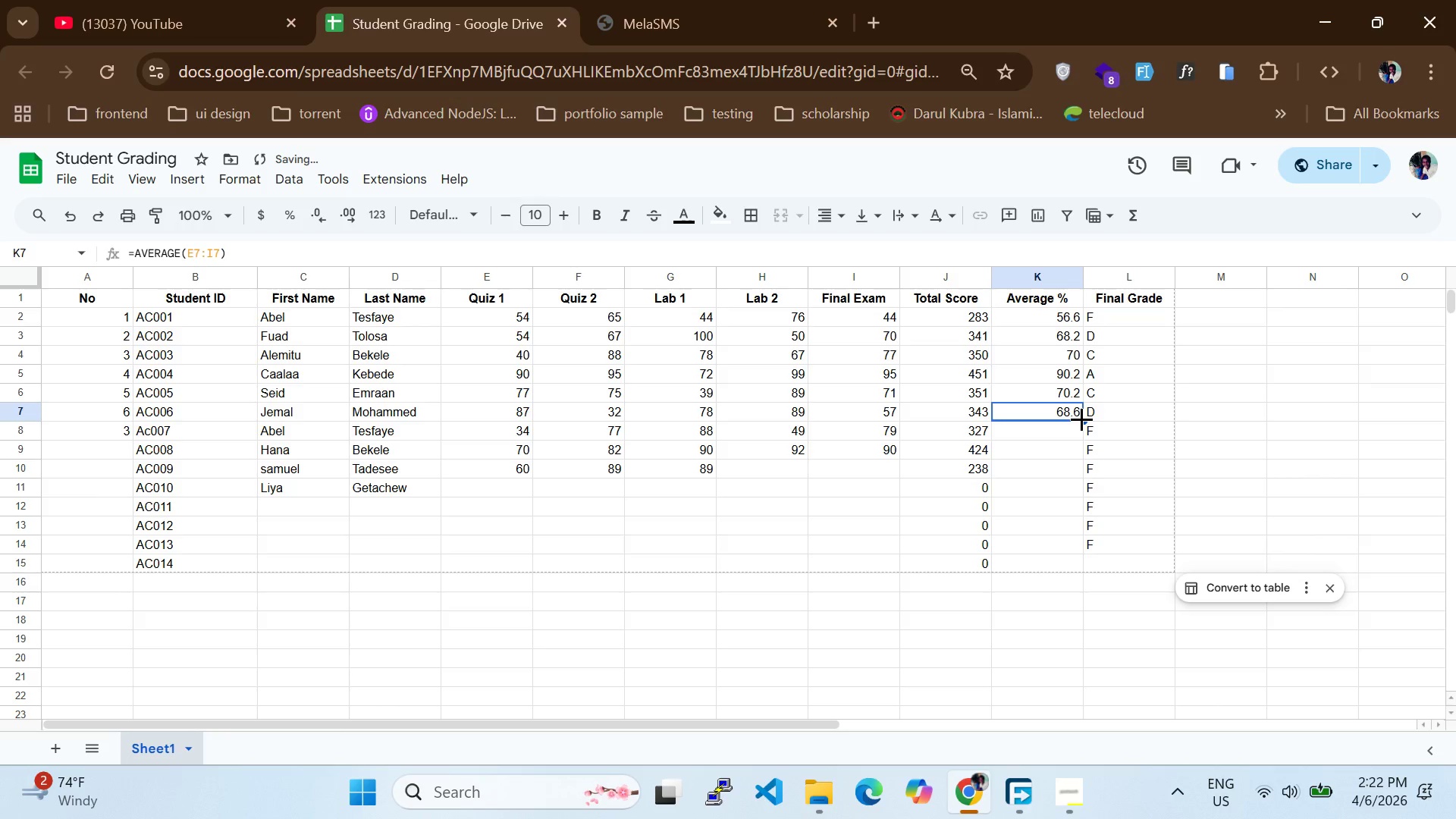 
left_click_drag(start_coordinate=[1081, 419], to_coordinate=[1082, 562])
 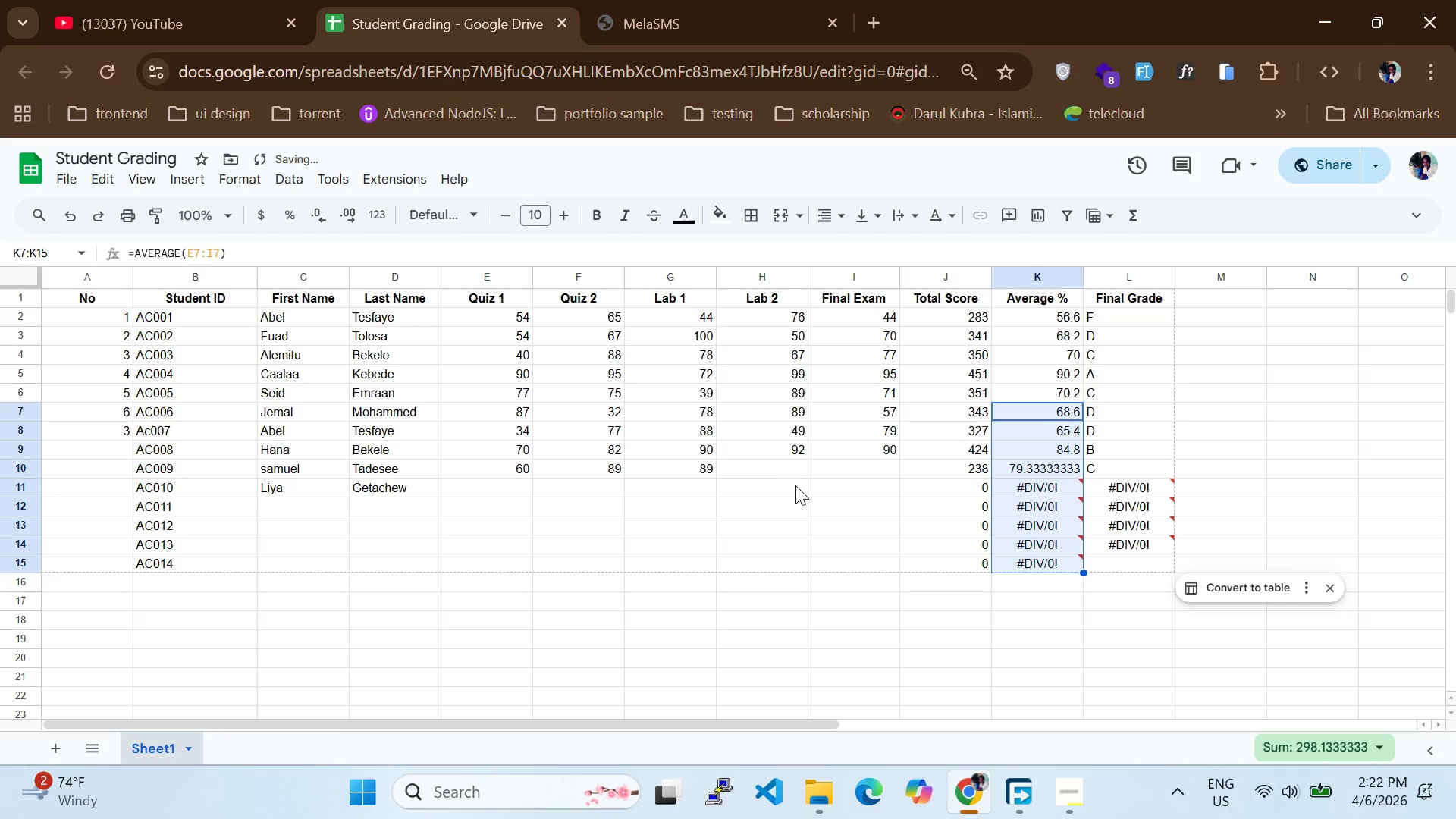 
left_click([776, 462])
 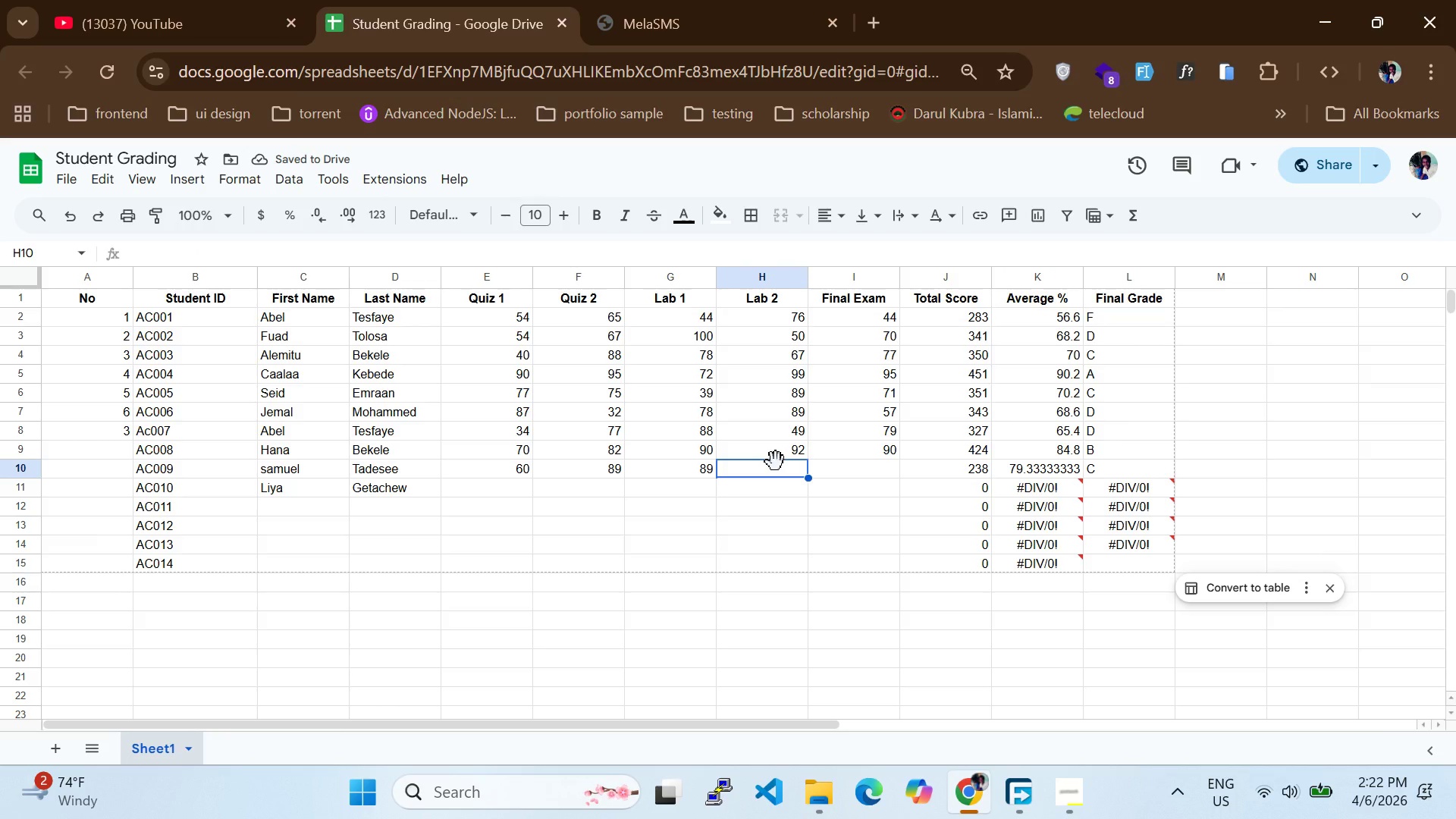 
type(56)
 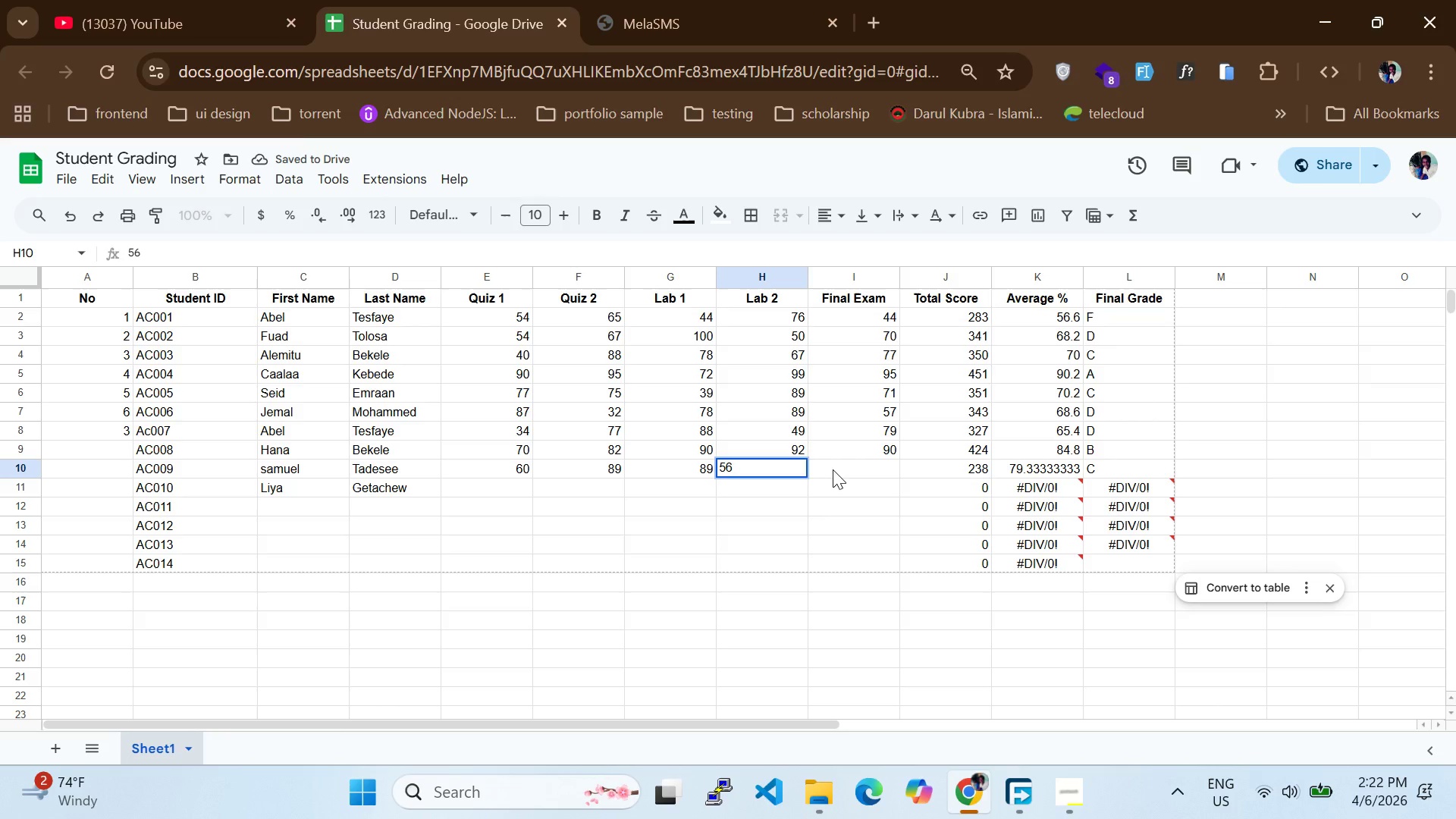 
left_click([833, 469])
 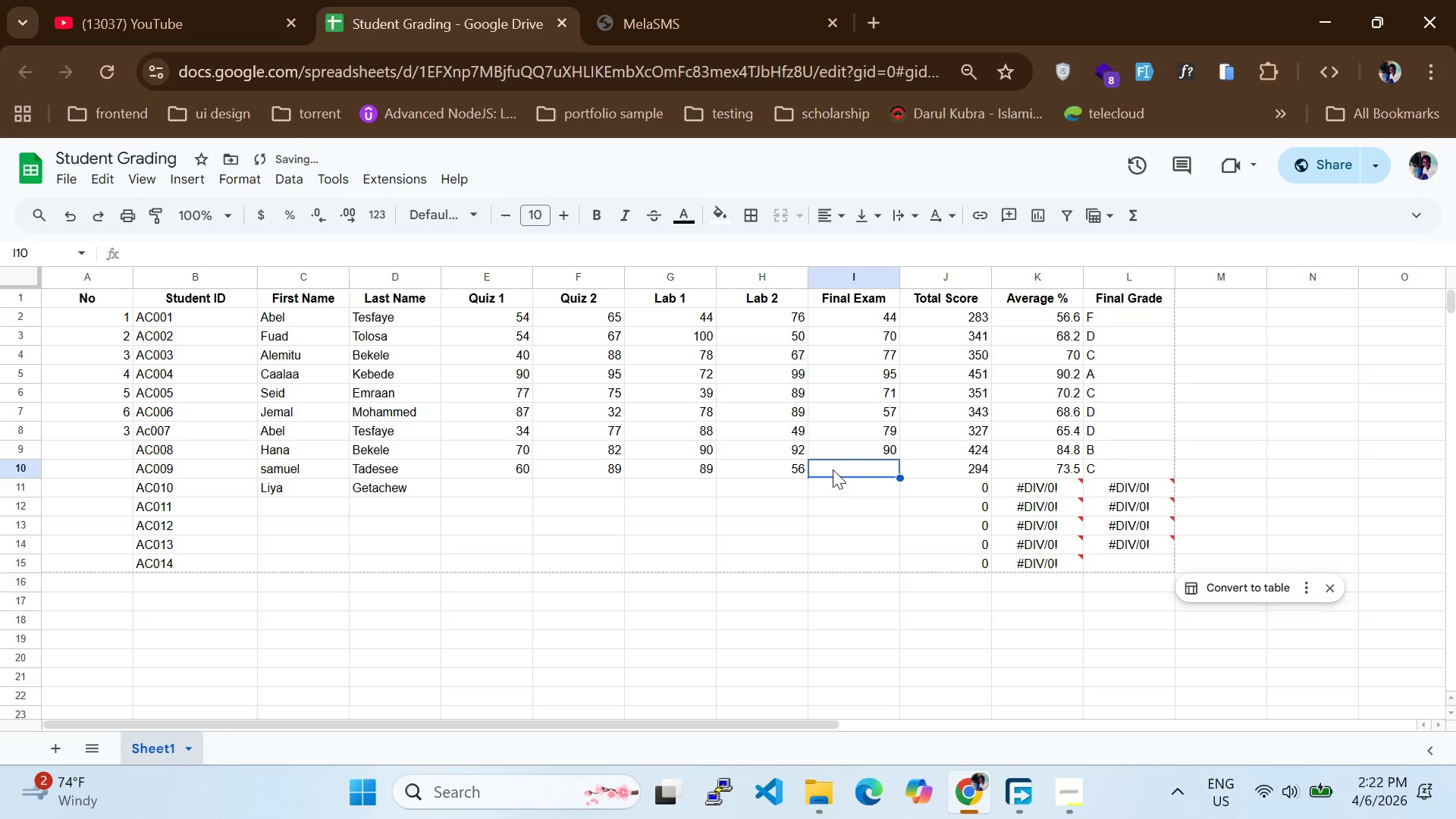 
type(34)
 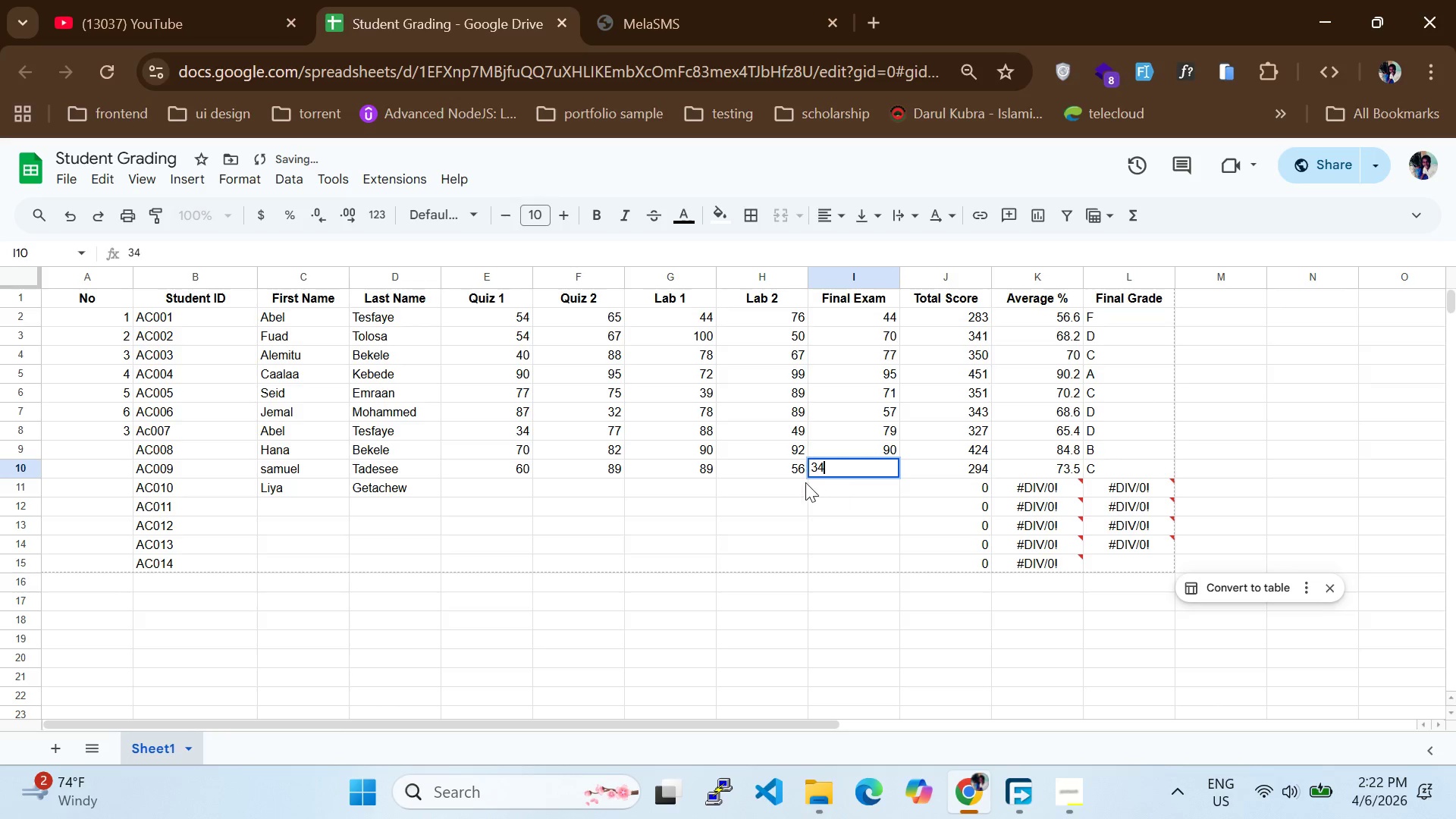 
left_click([802, 482])
 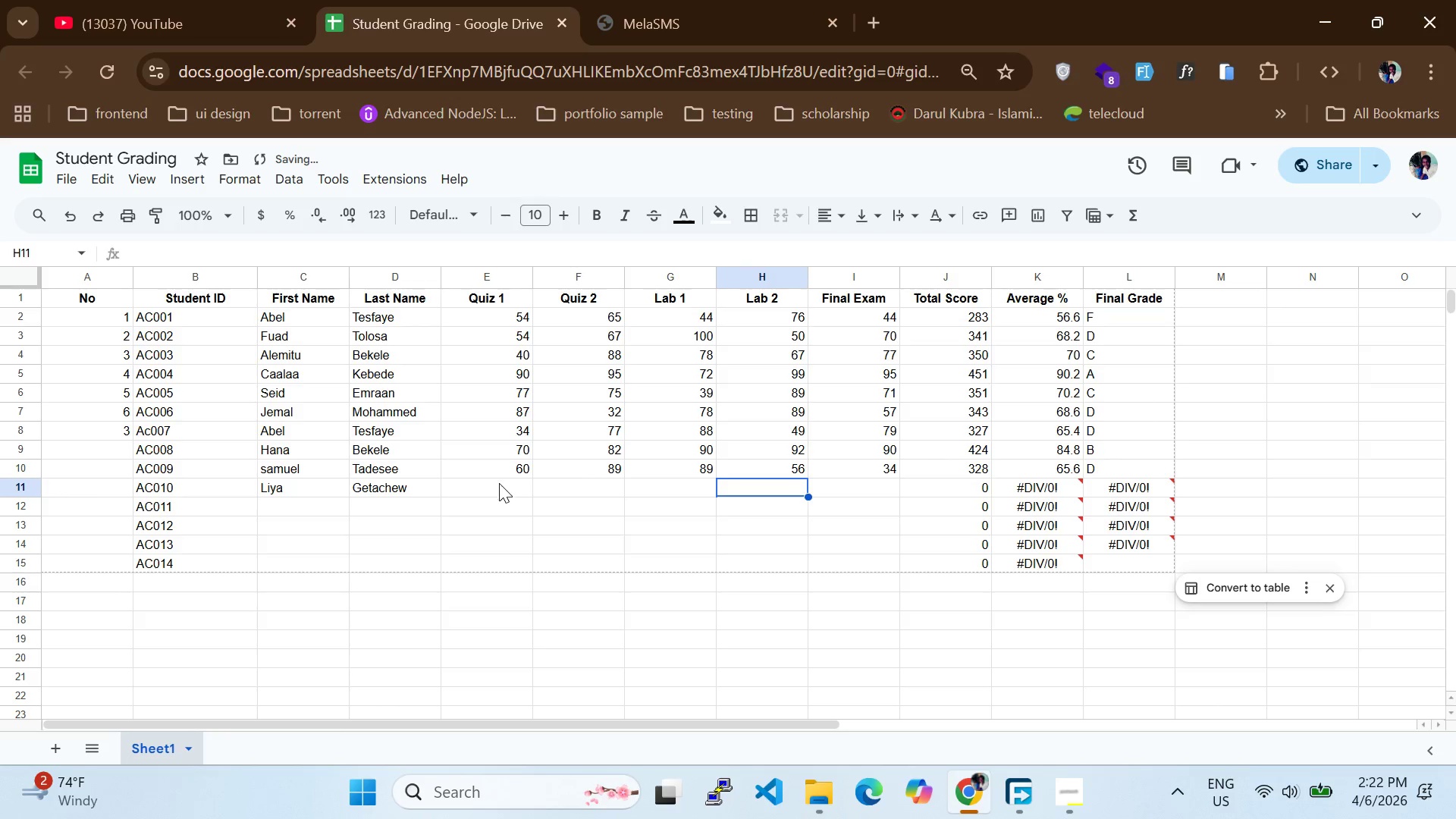 
left_click([501, 484])
 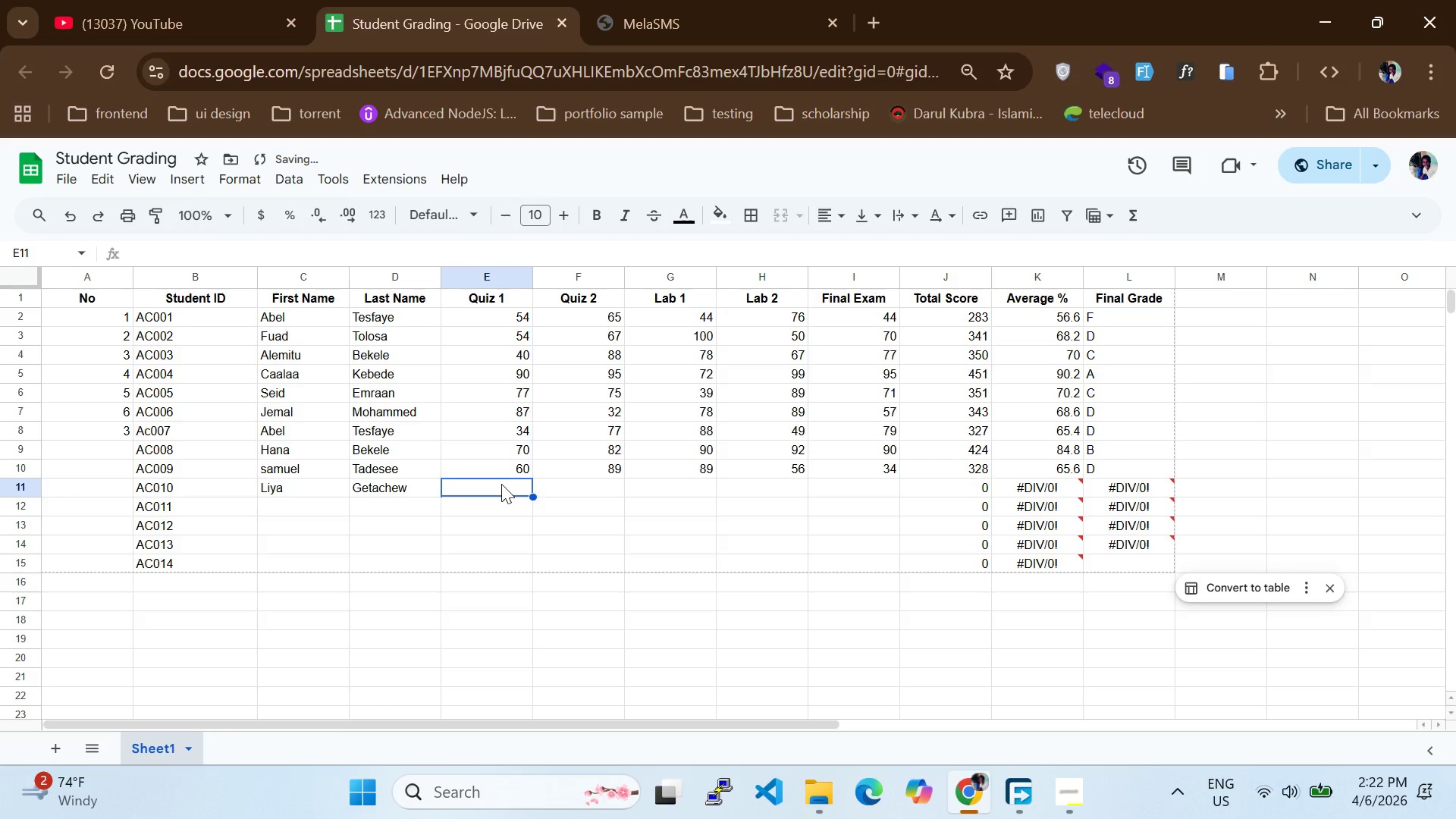 
type(88)
 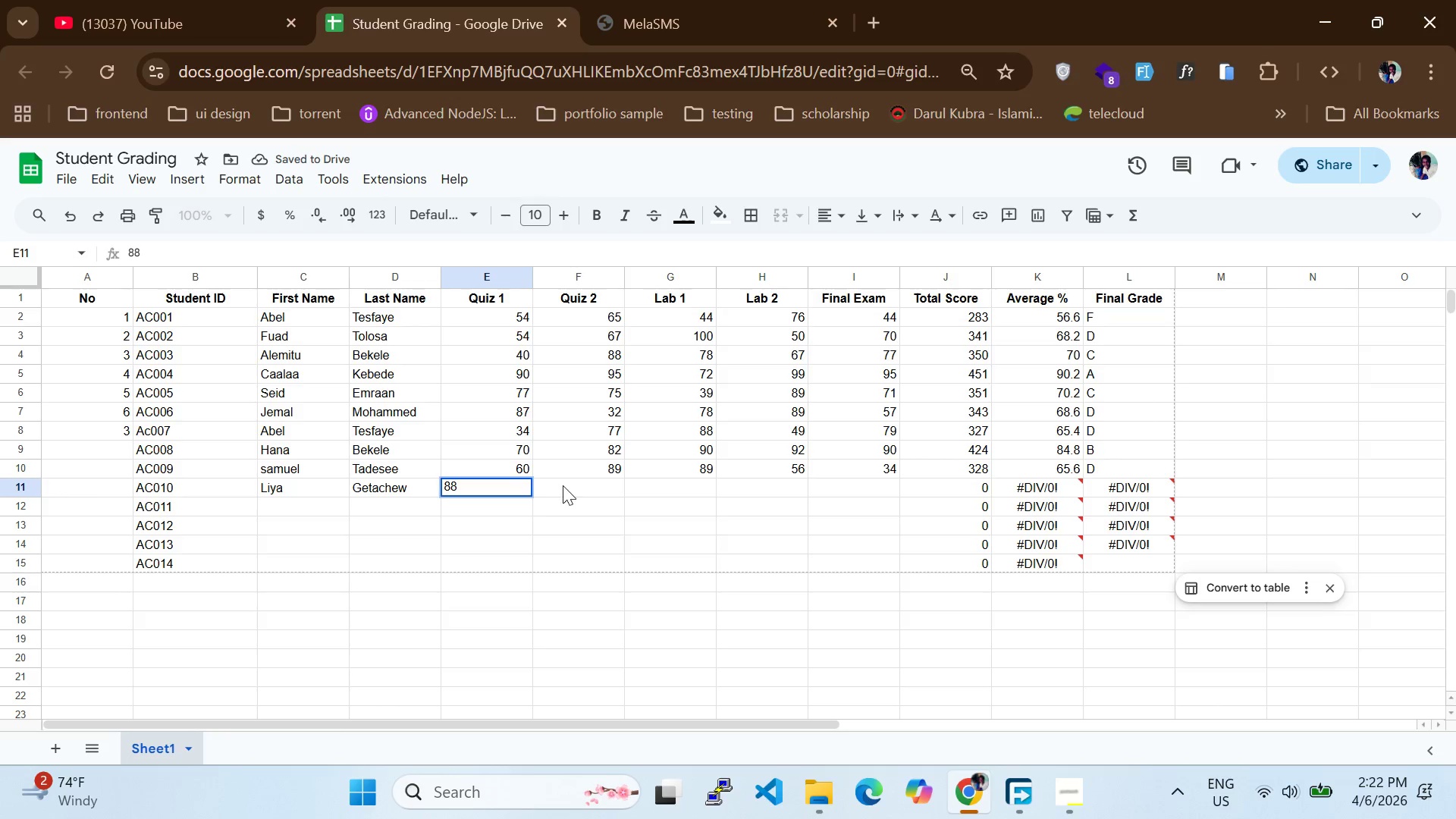 
left_click([563, 485])
 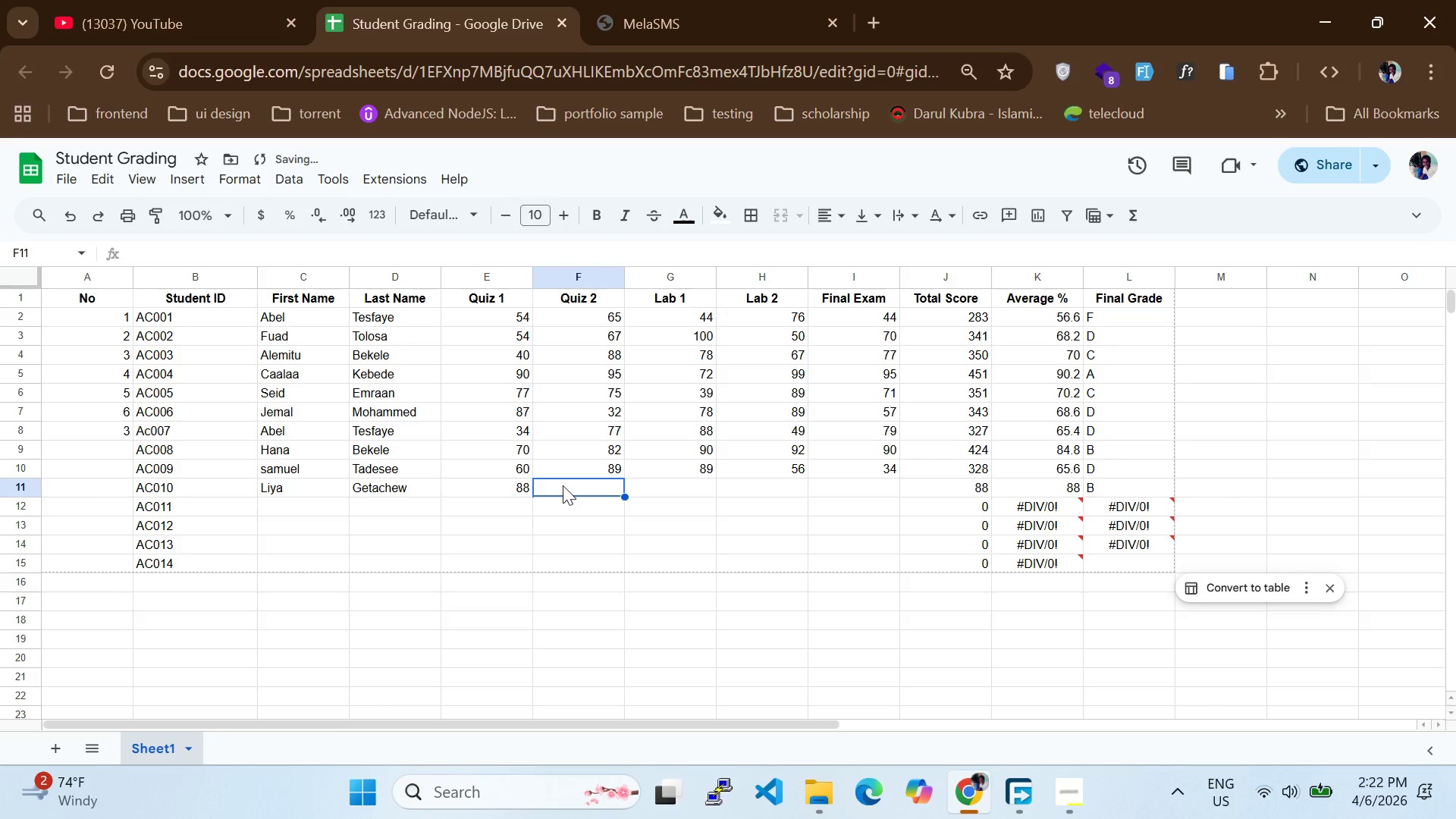 
type(34)
 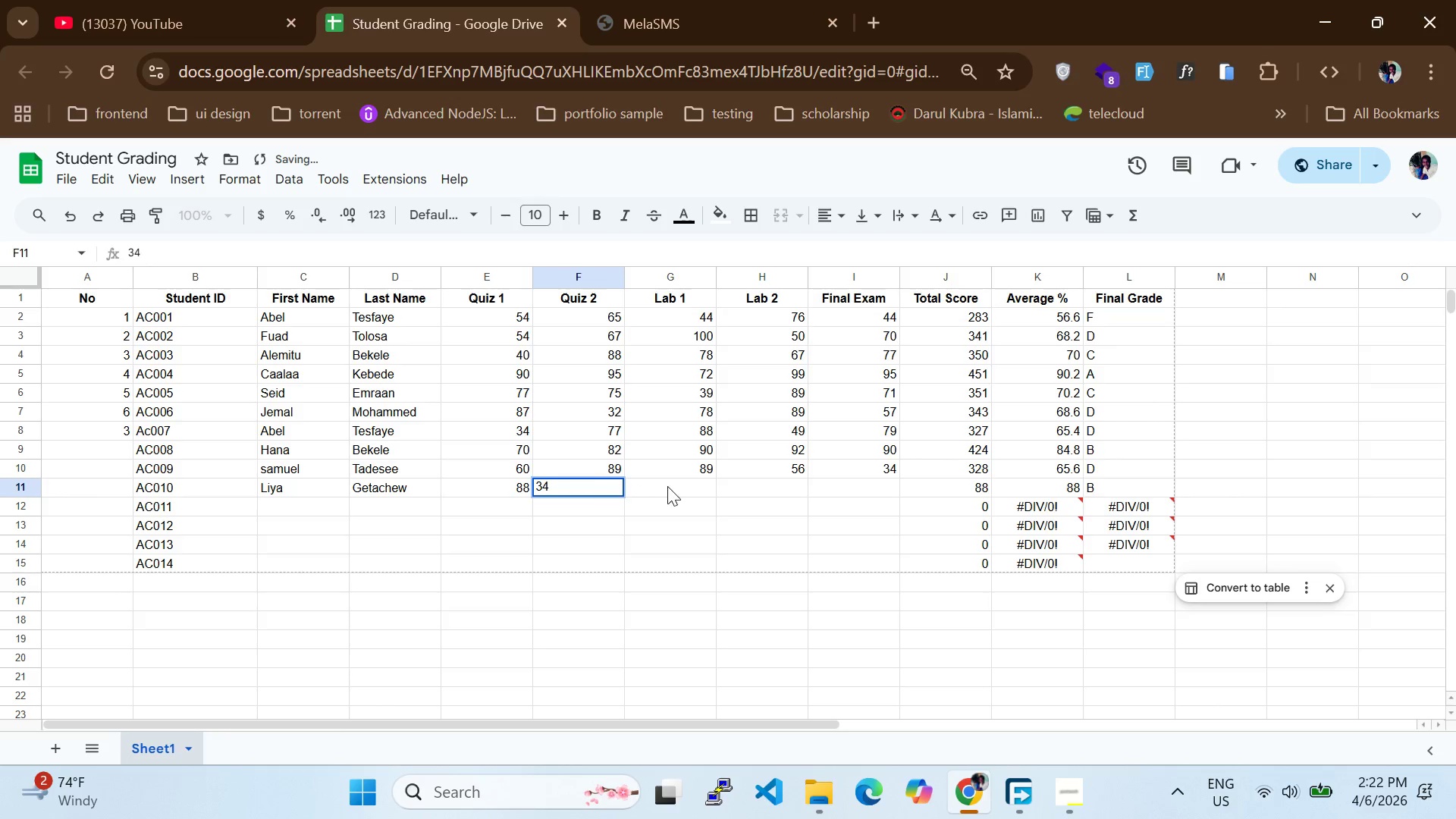 
left_click([669, 486])
 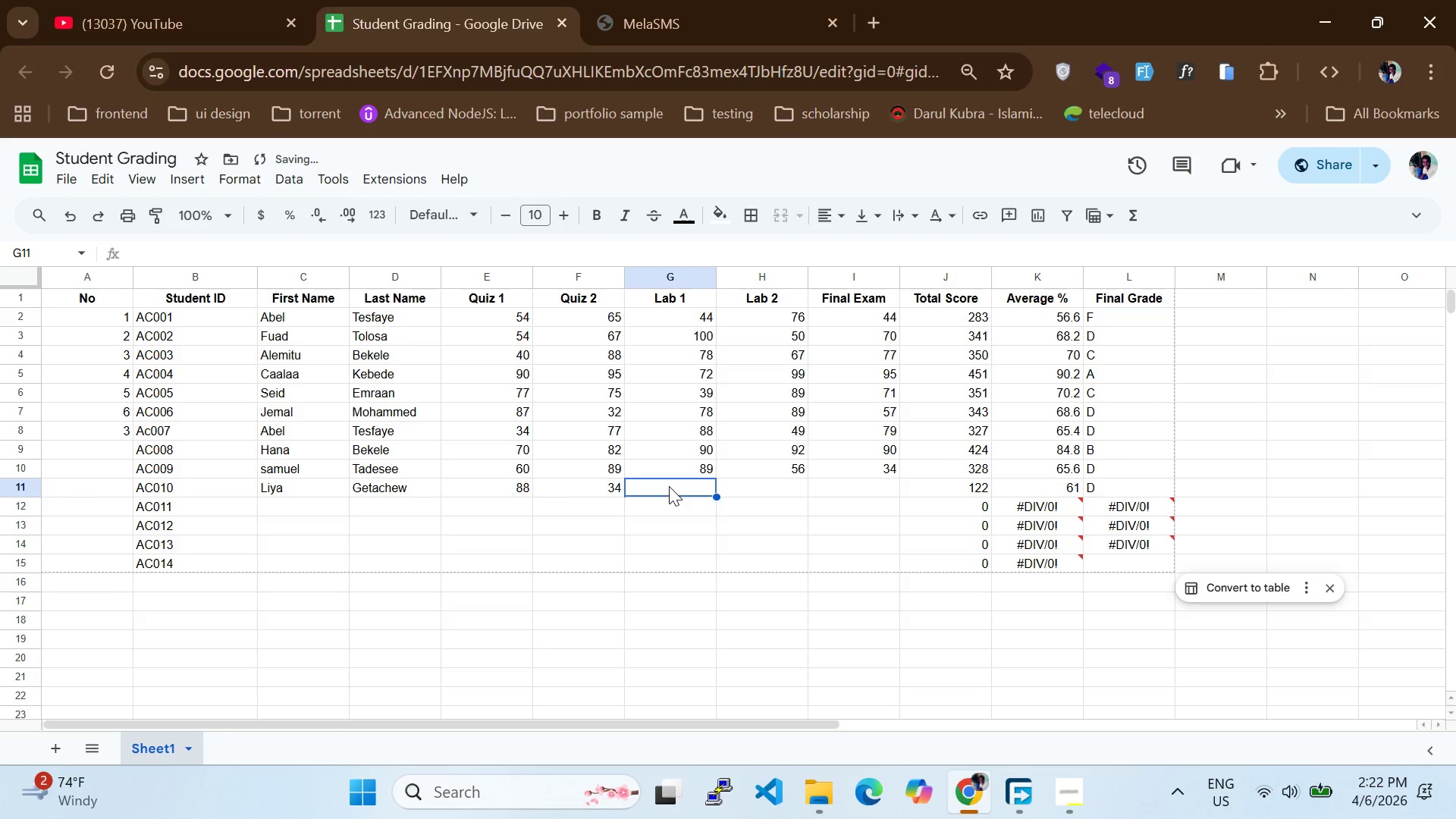 
type(85)
 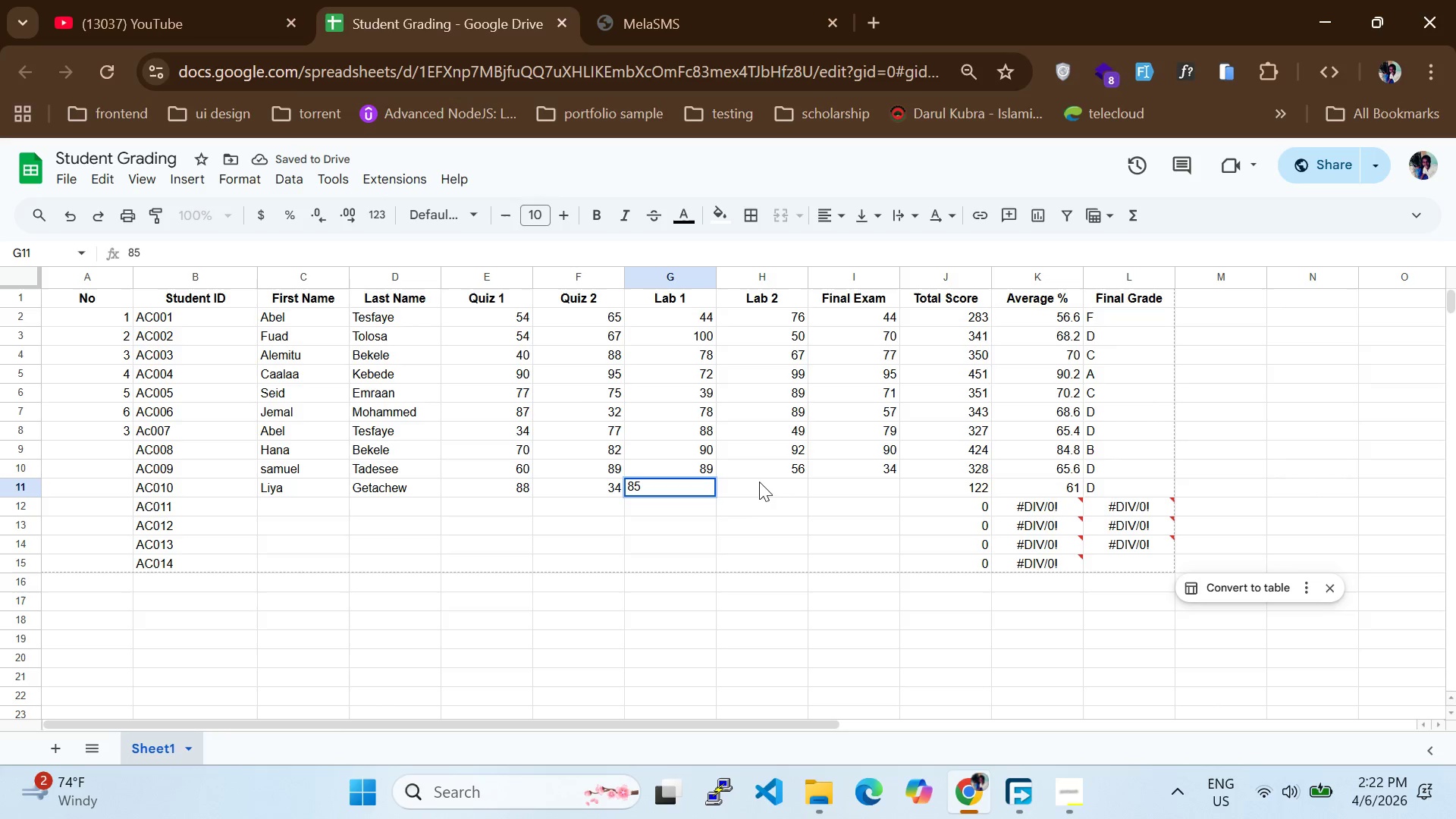 
left_click([764, 482])
 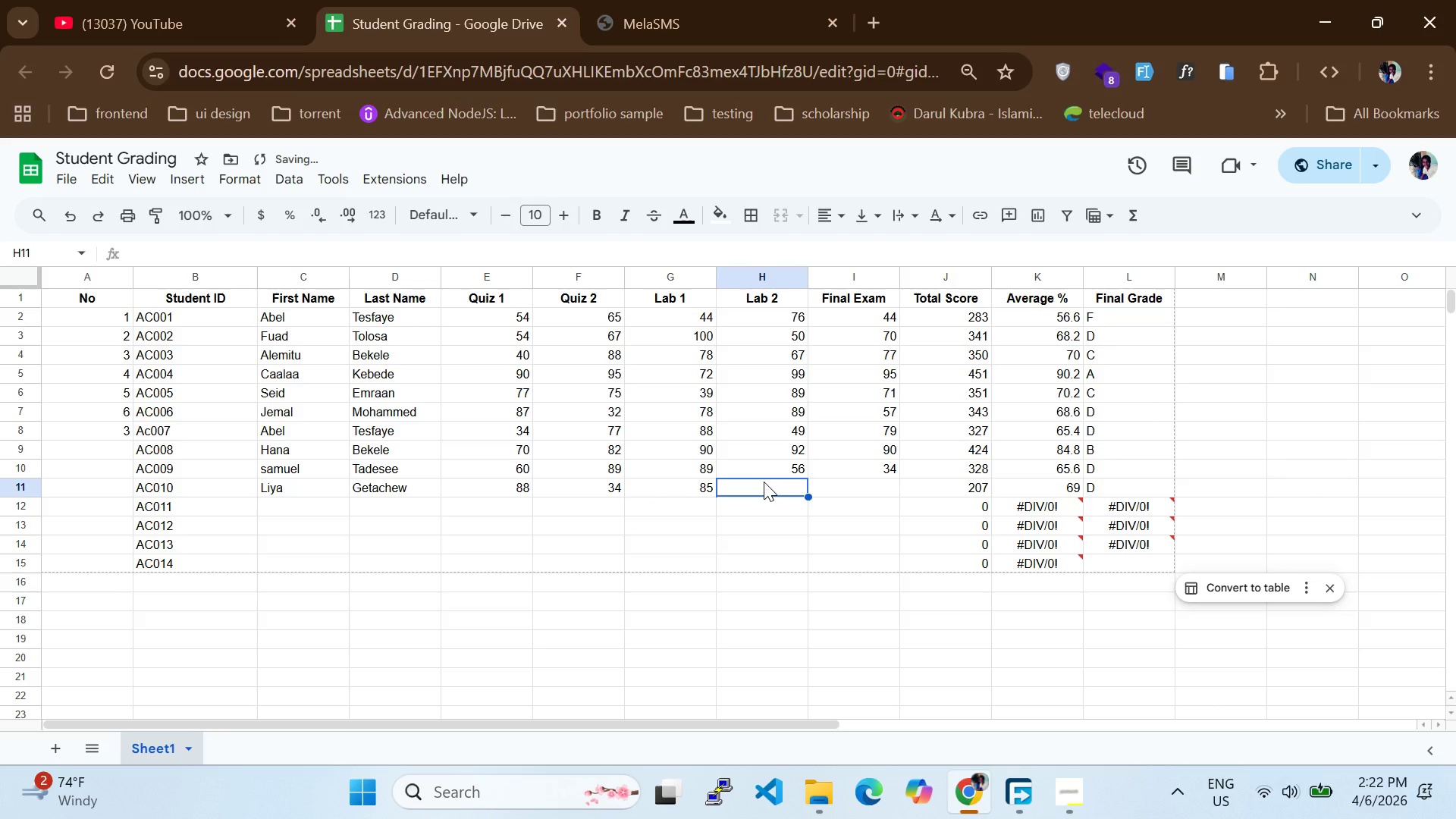 
type(80)
 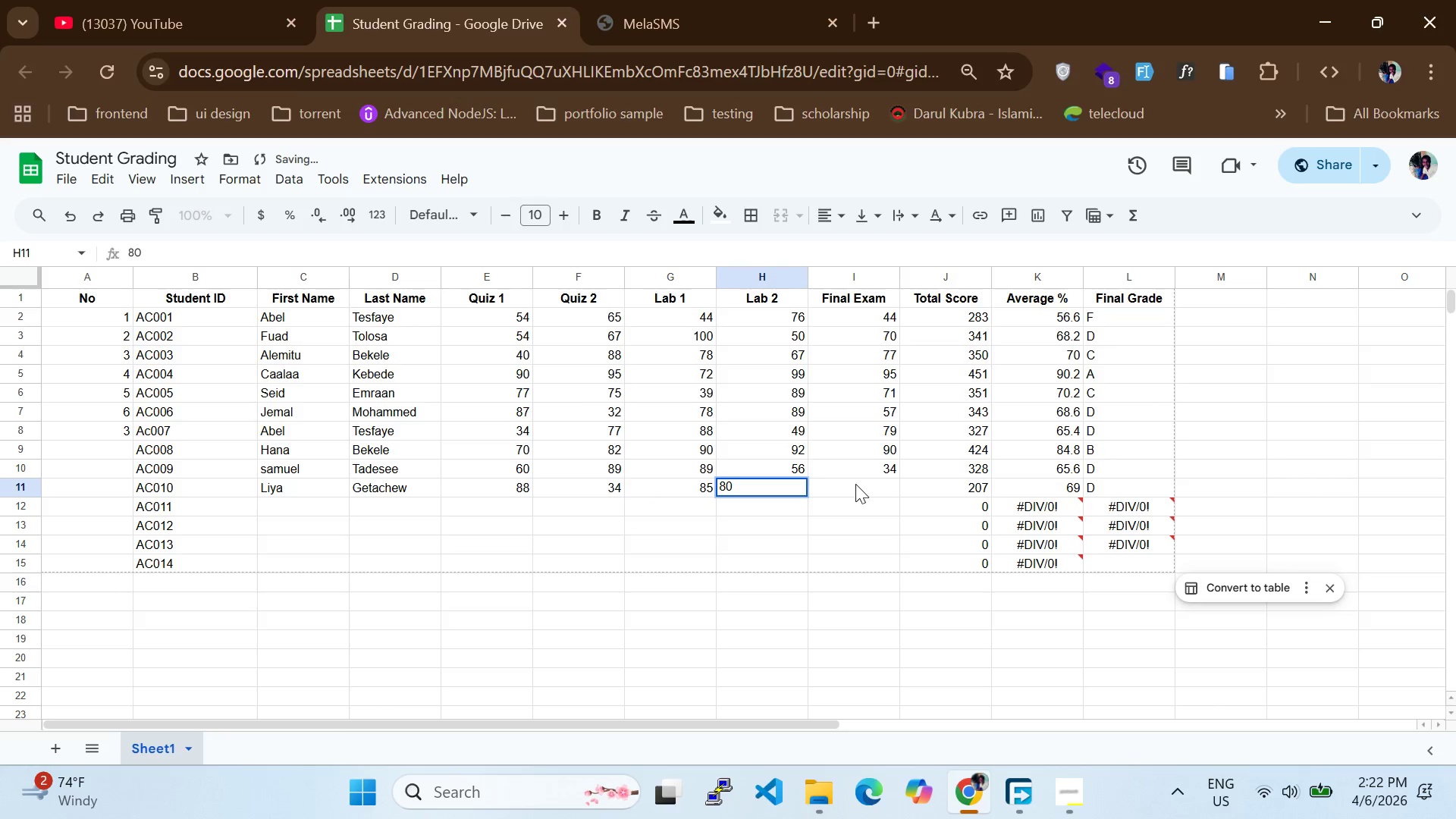 
left_click([856, 484])
 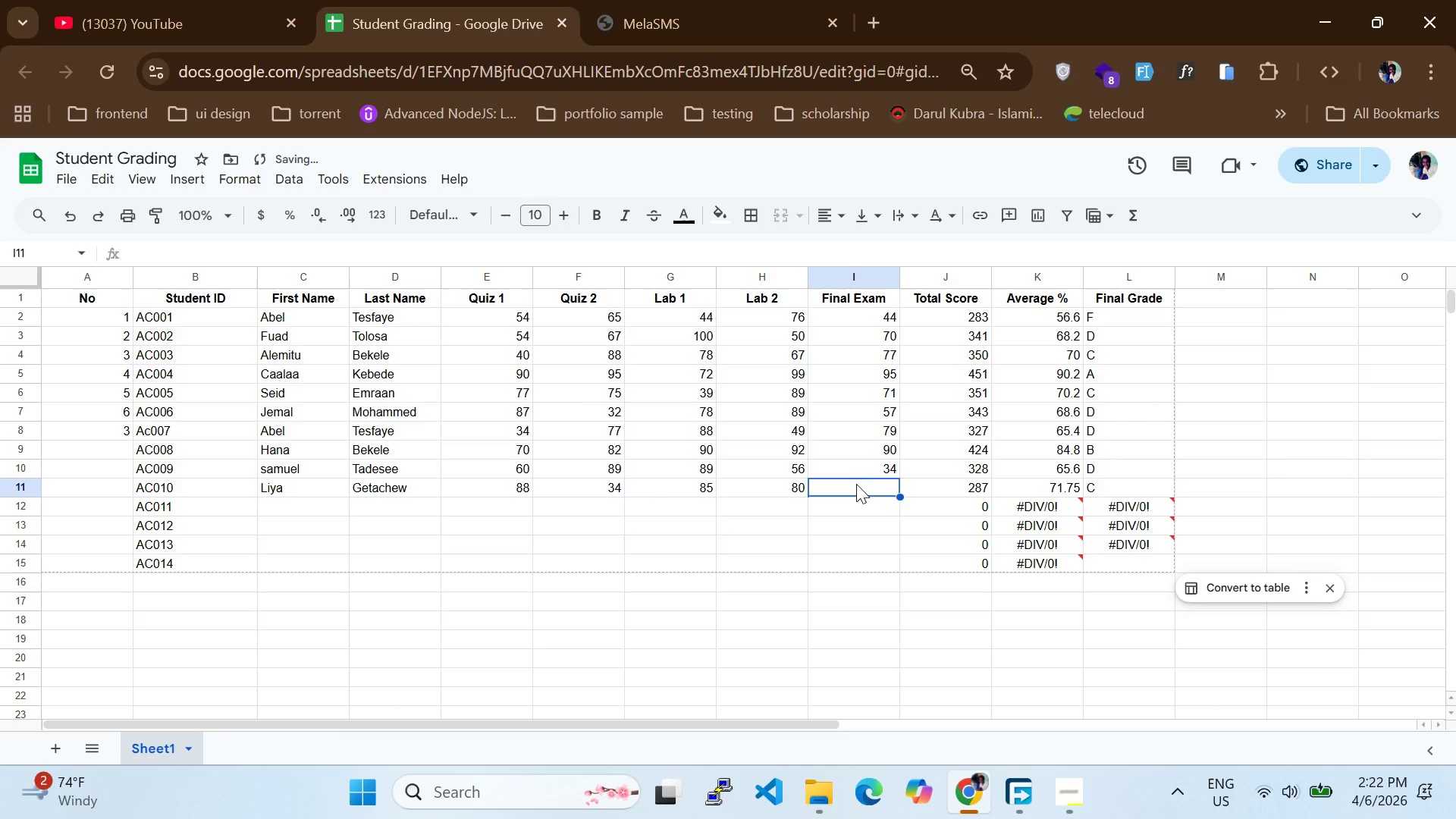 
type(80)
 